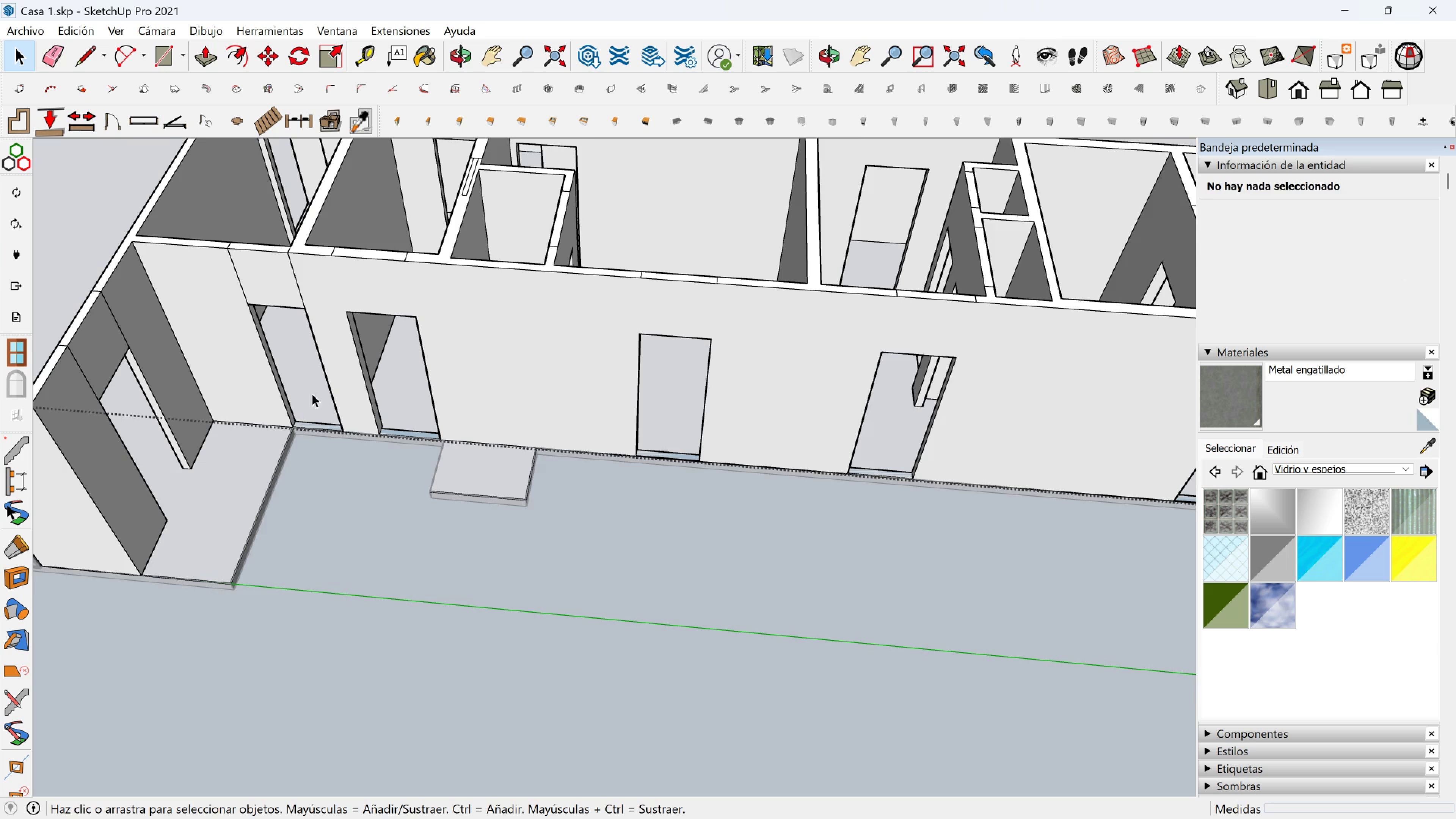 
scroll: coordinate [234, 299], scroll_direction: up, amount: 1.0
 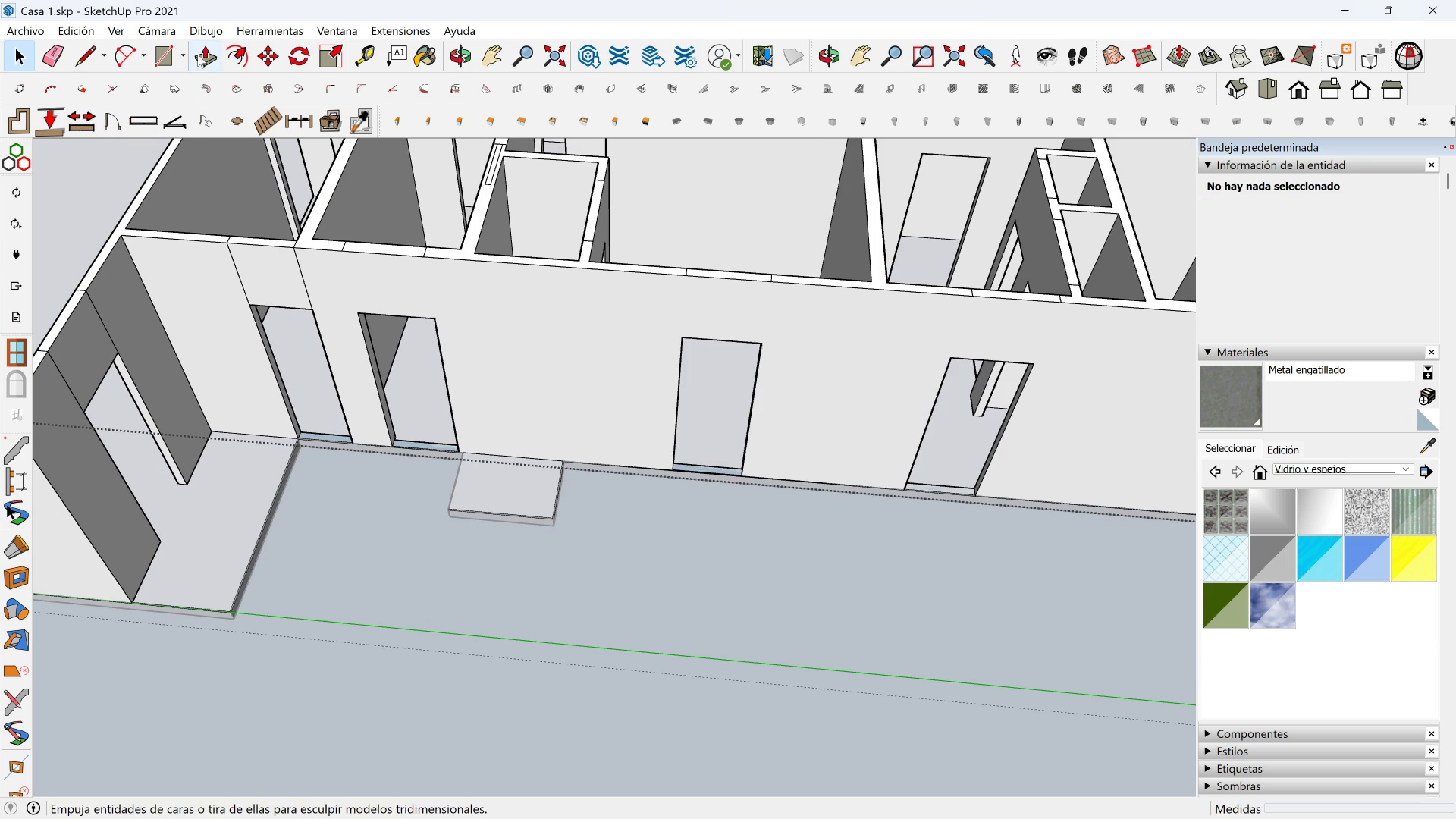 
left_click([198, 54])
 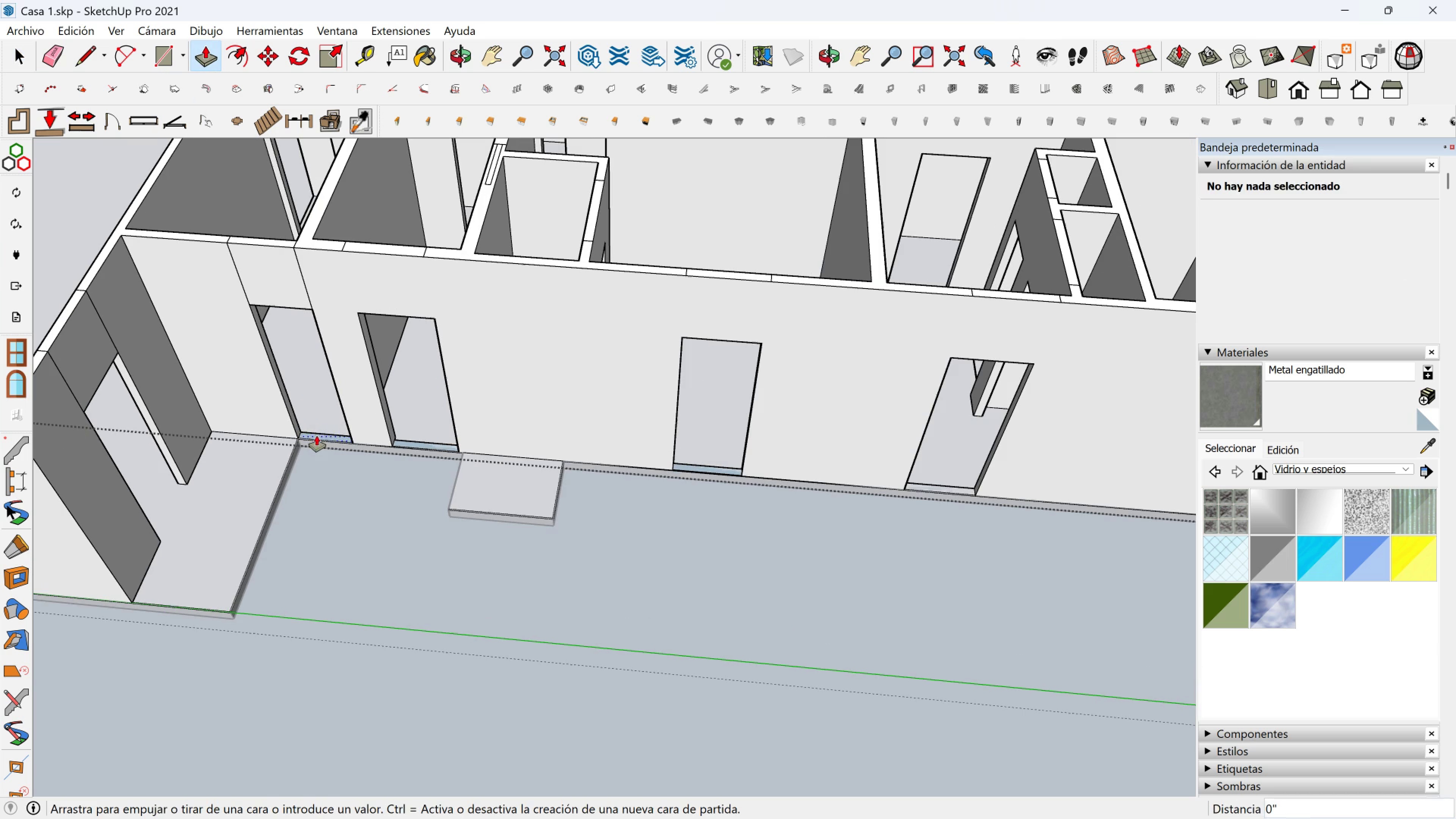 
left_click([317, 436])
 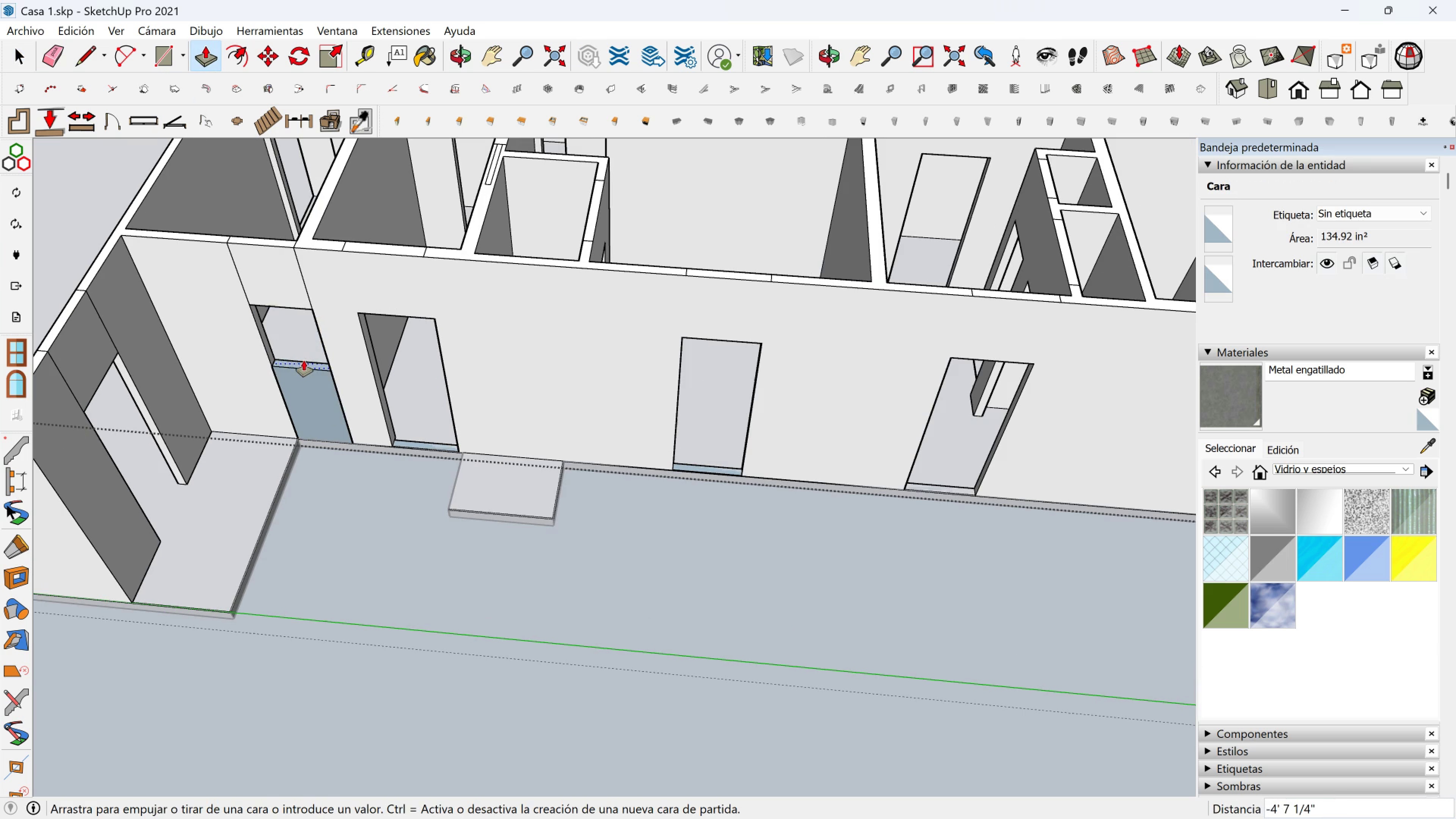 
type(24)
 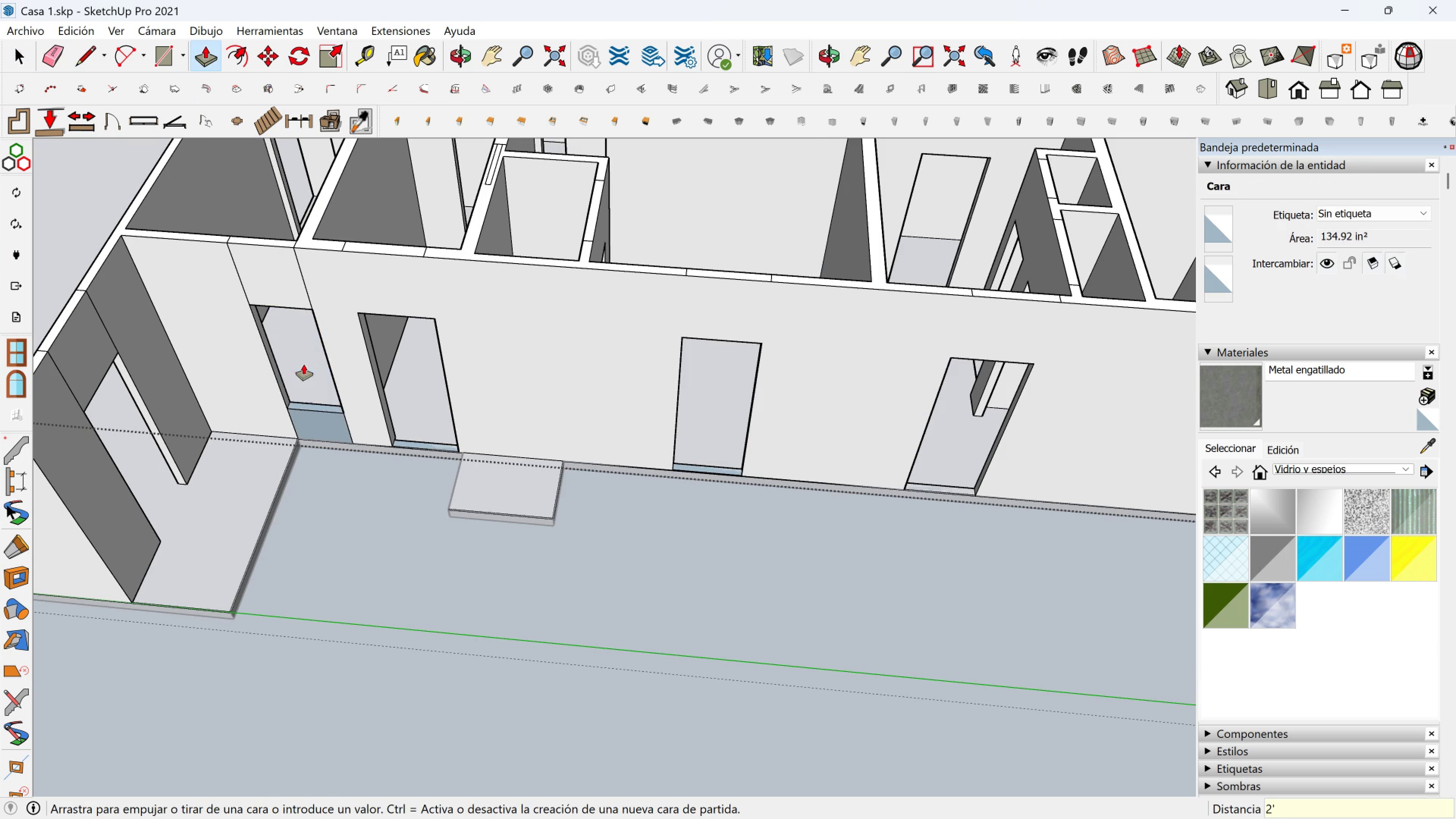 
key(Enter)
 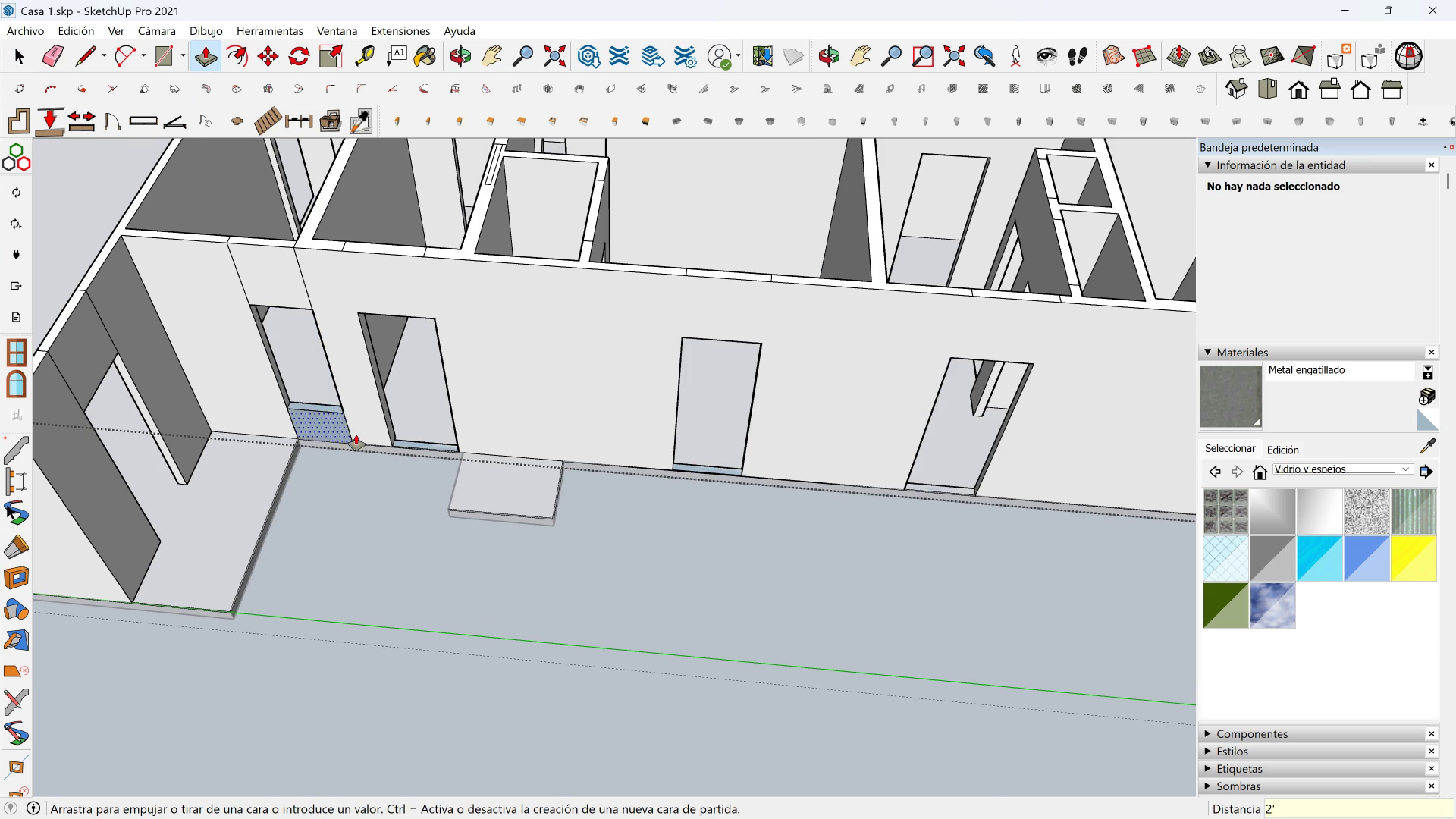 
scroll: coordinate [252, 383], scroll_direction: up, amount: 3.0
 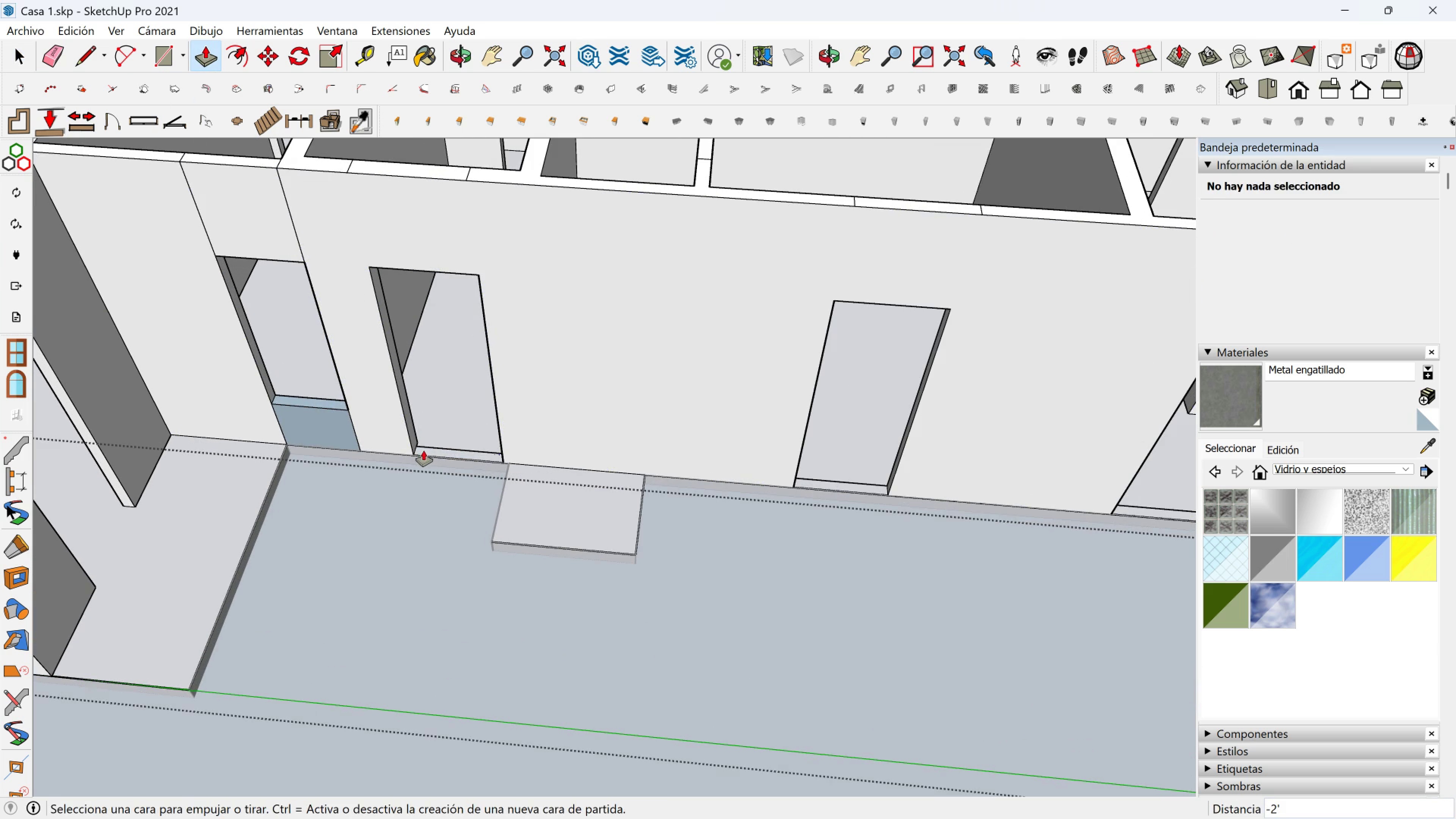 
left_click([424, 450])
 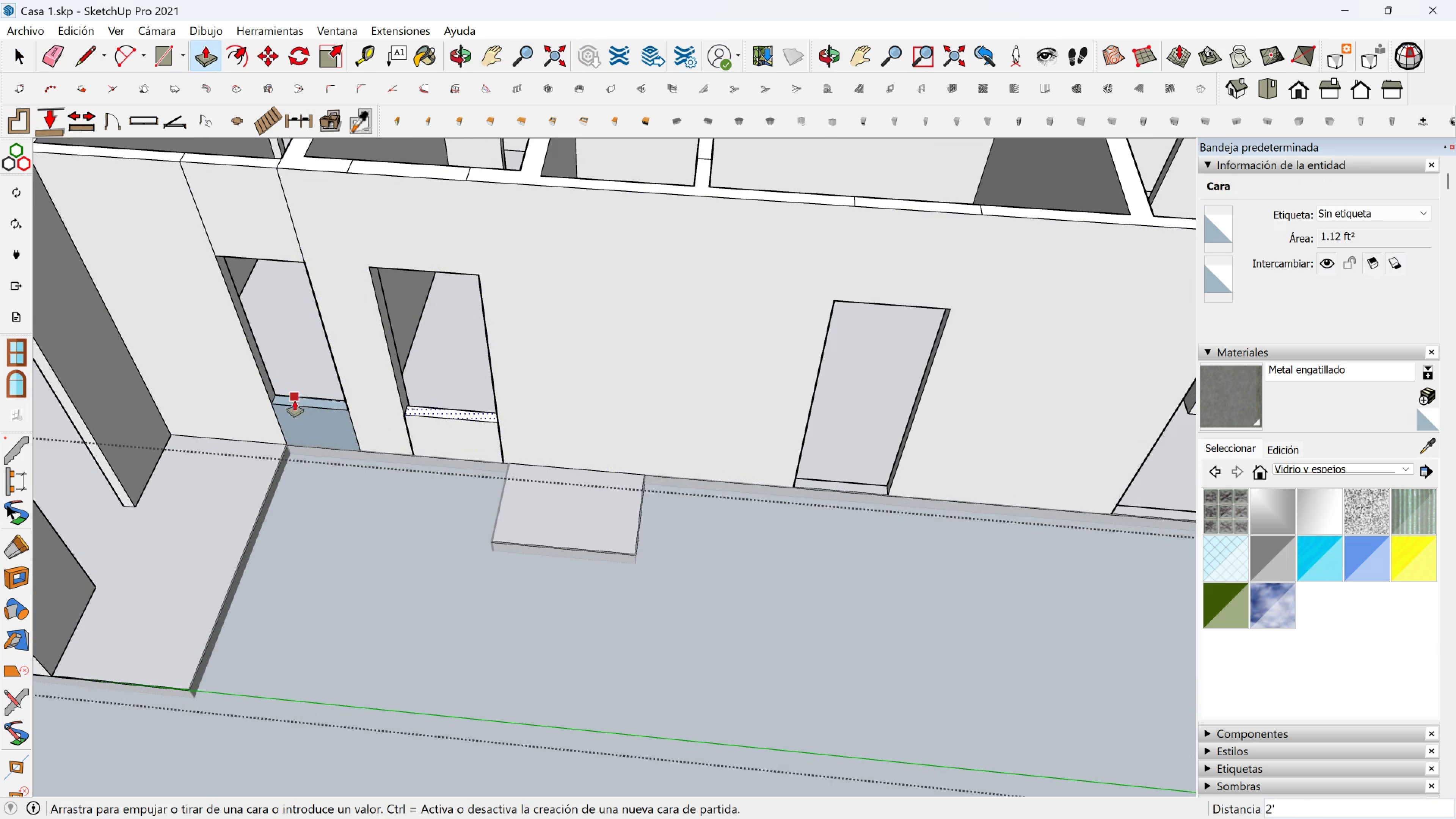 
left_click([295, 402])
 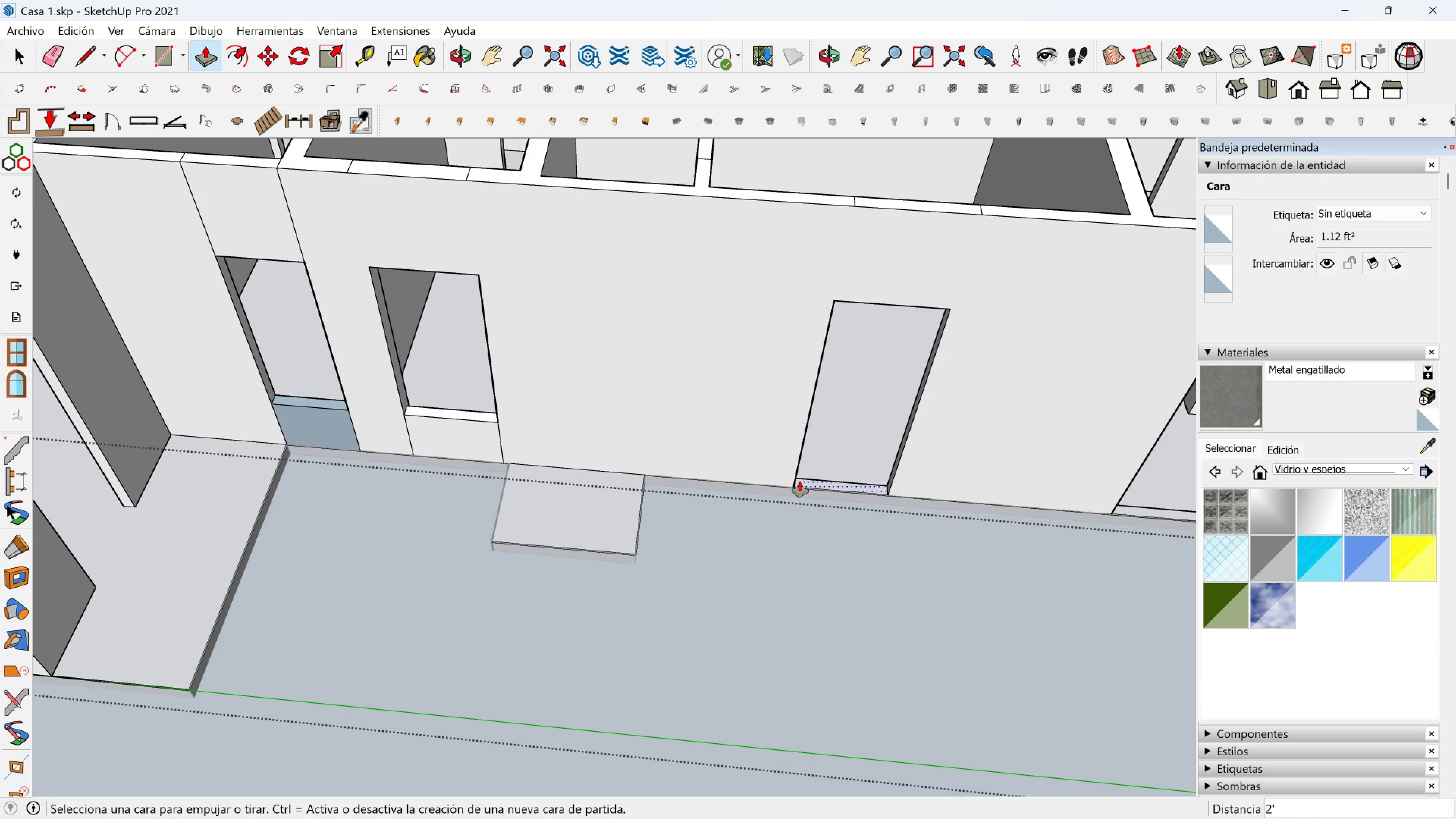 
left_click([800, 481])
 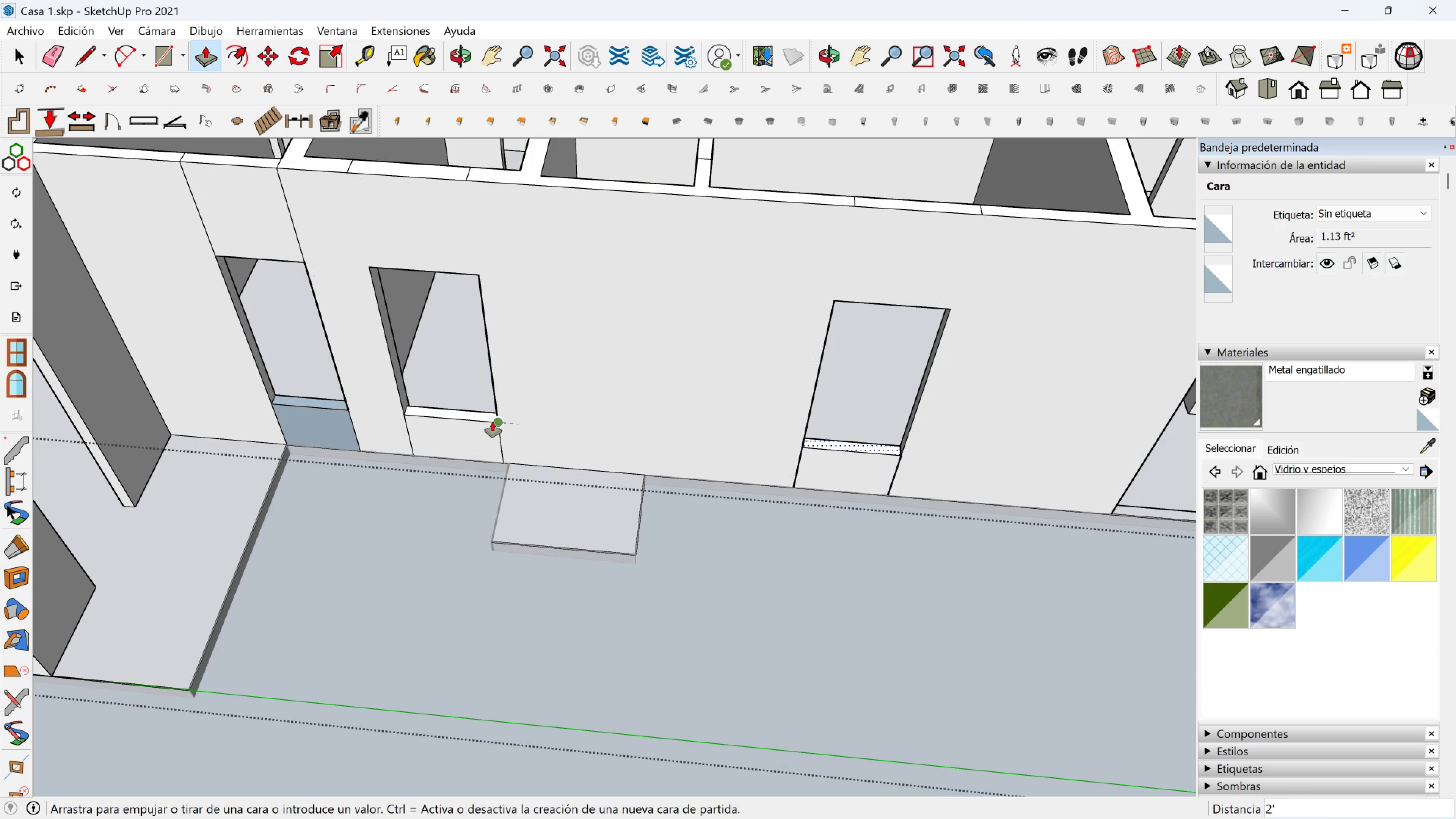 
left_click([493, 421])
 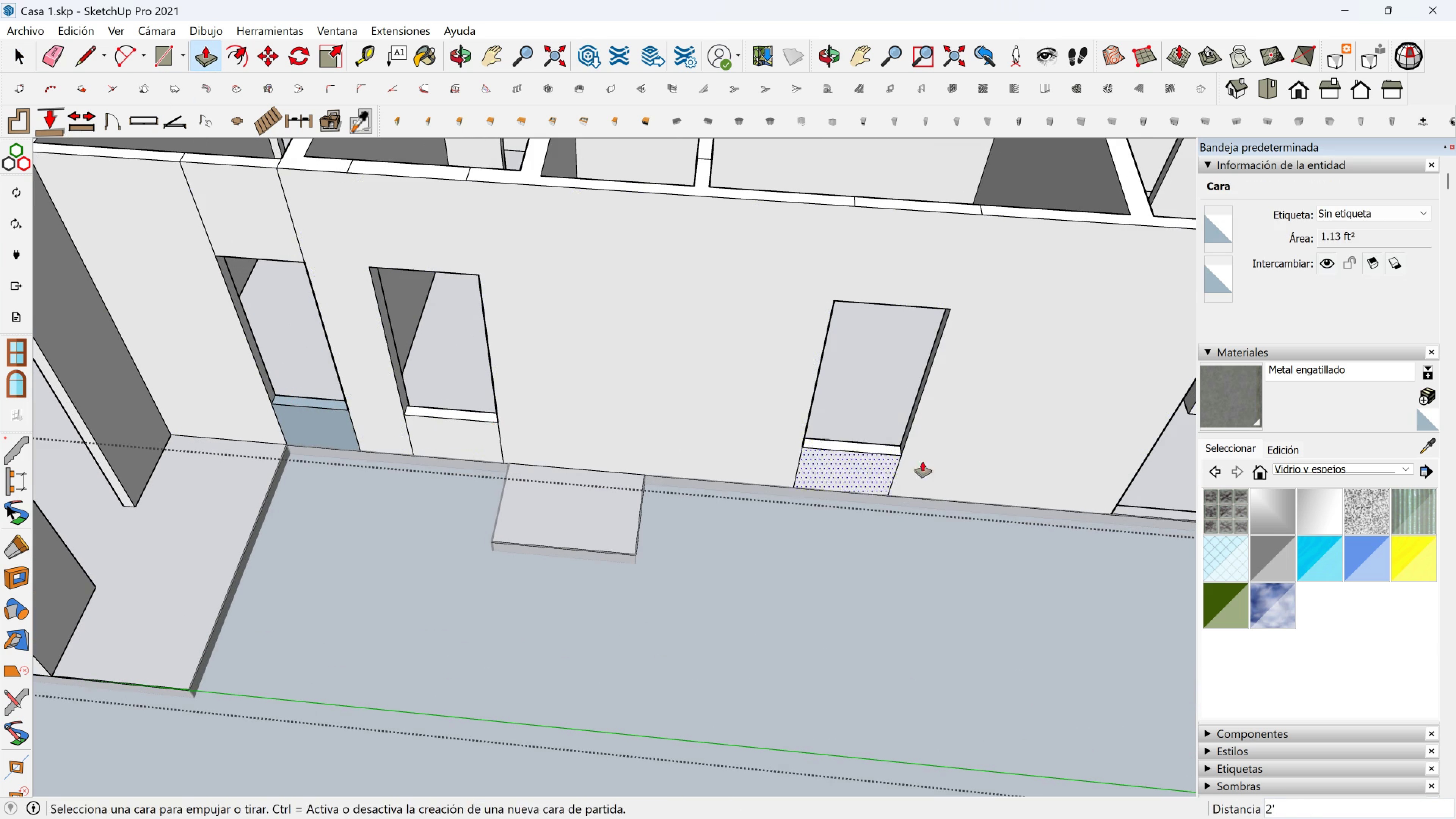 
hold_key(key=ShiftLeft, duration=0.31)
 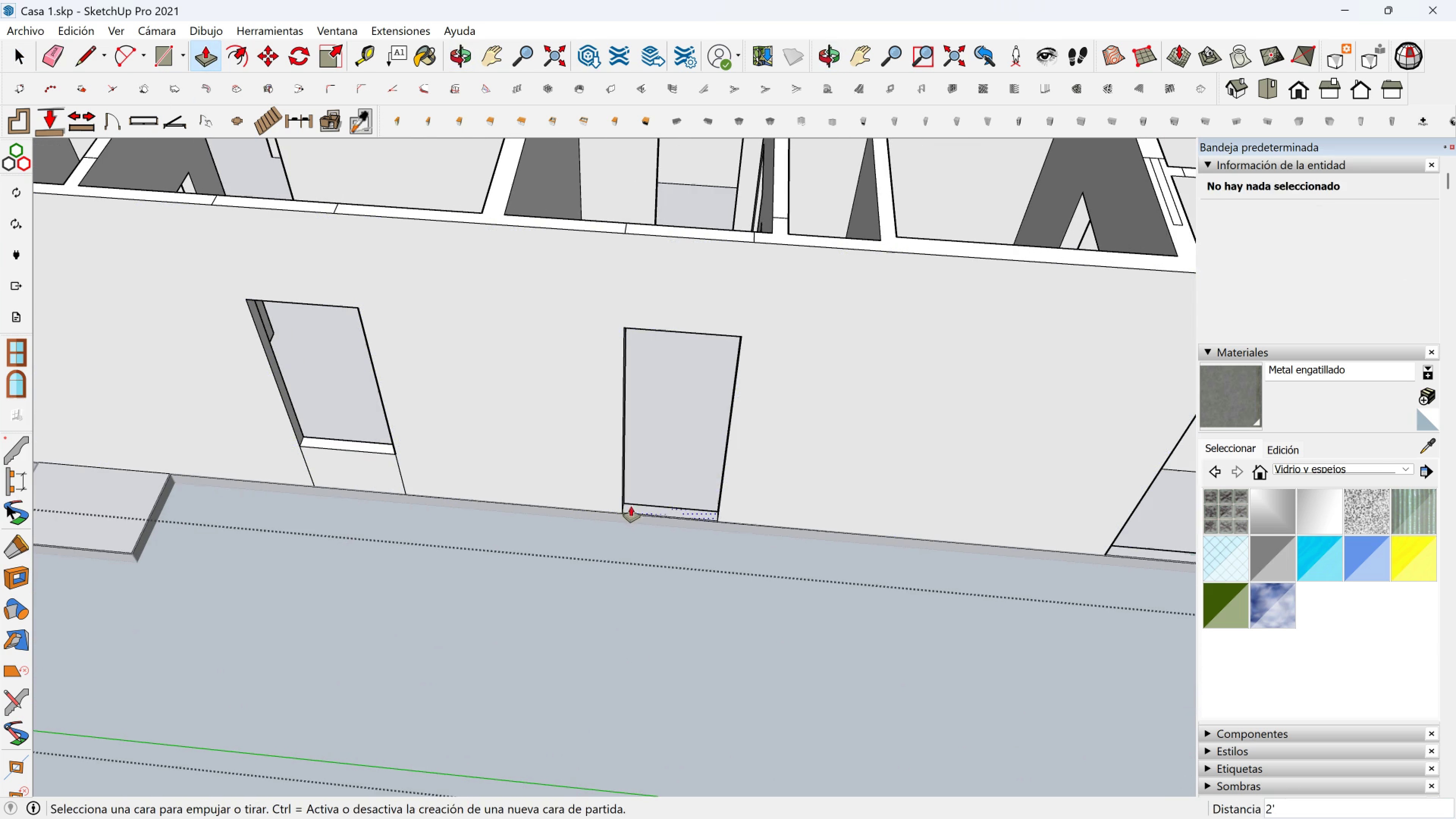 
left_click([631, 508])
 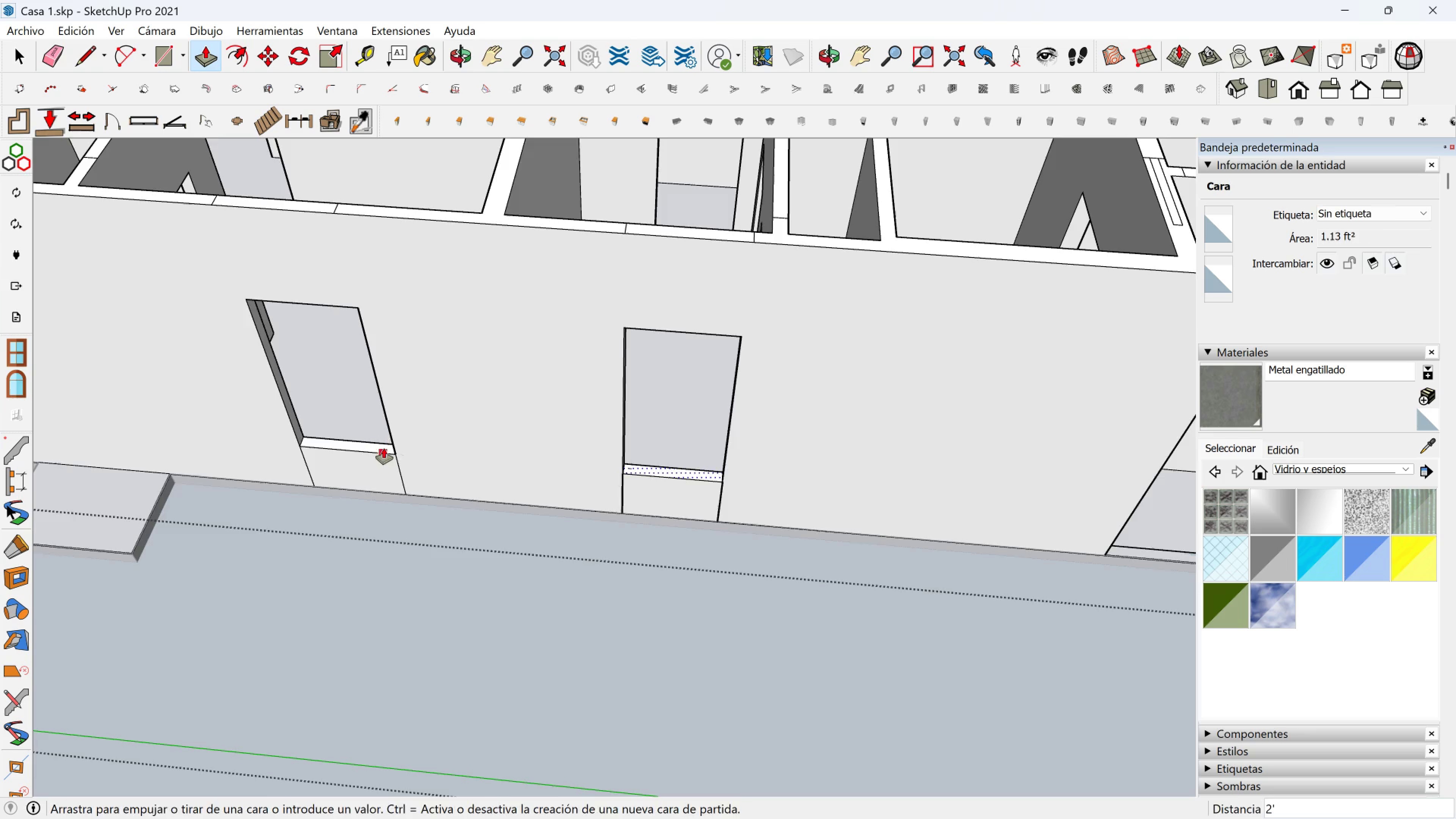 
left_click([384, 448])
 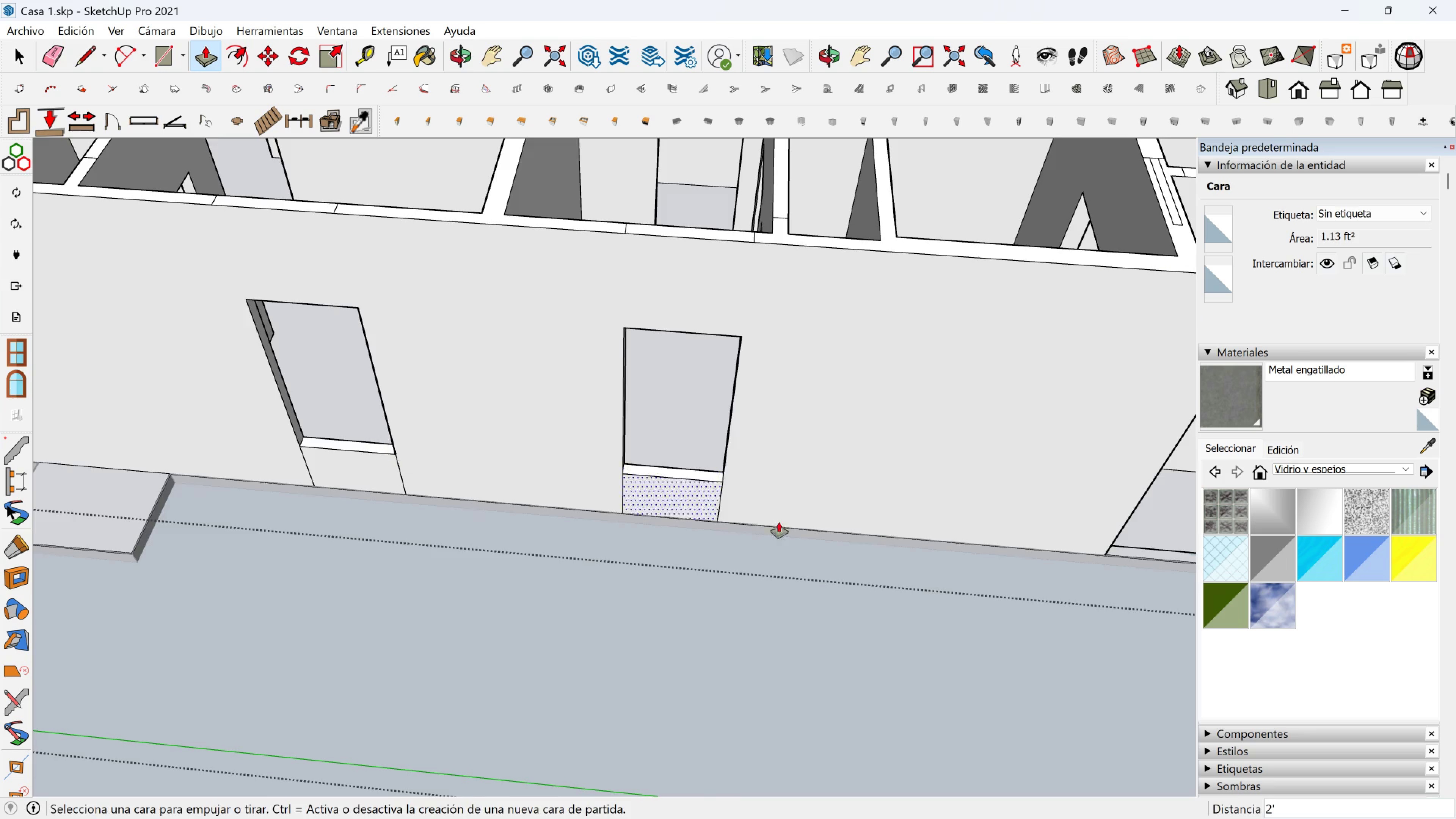 
key(Shift+ShiftLeft)
 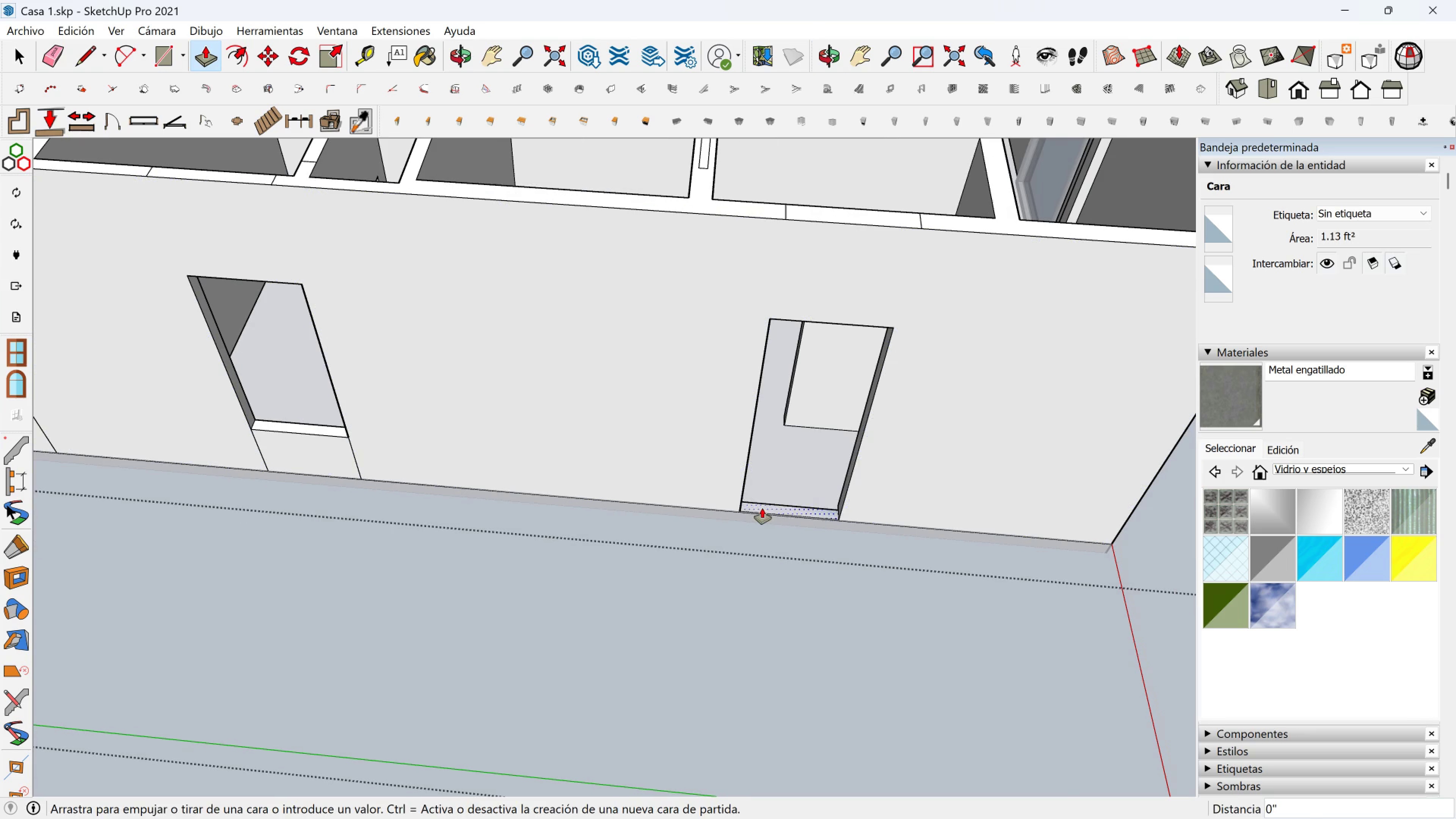 
left_click([762, 508])
 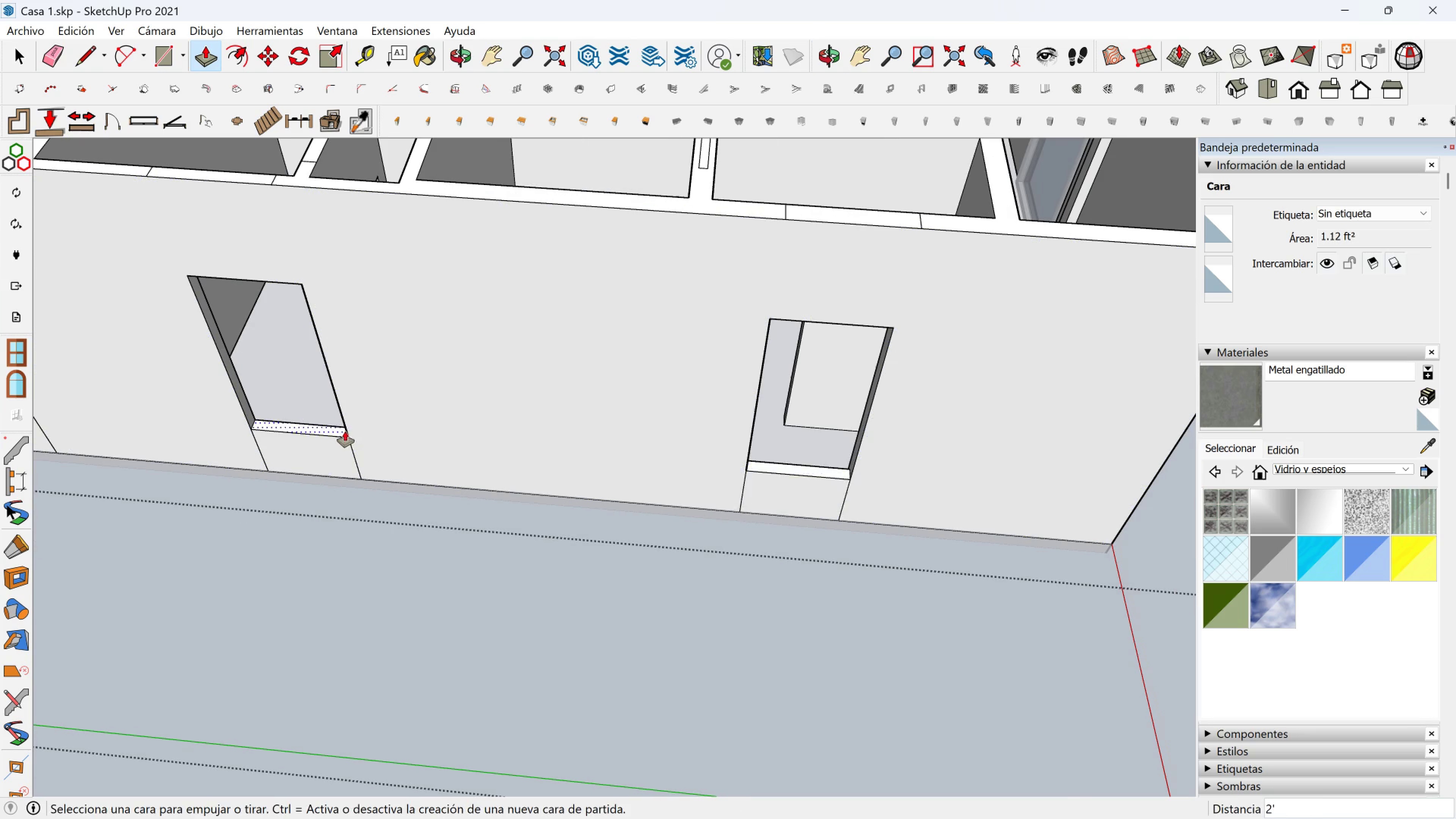 
scroll: coordinate [583, 434], scroll_direction: down, amount: 2.0
 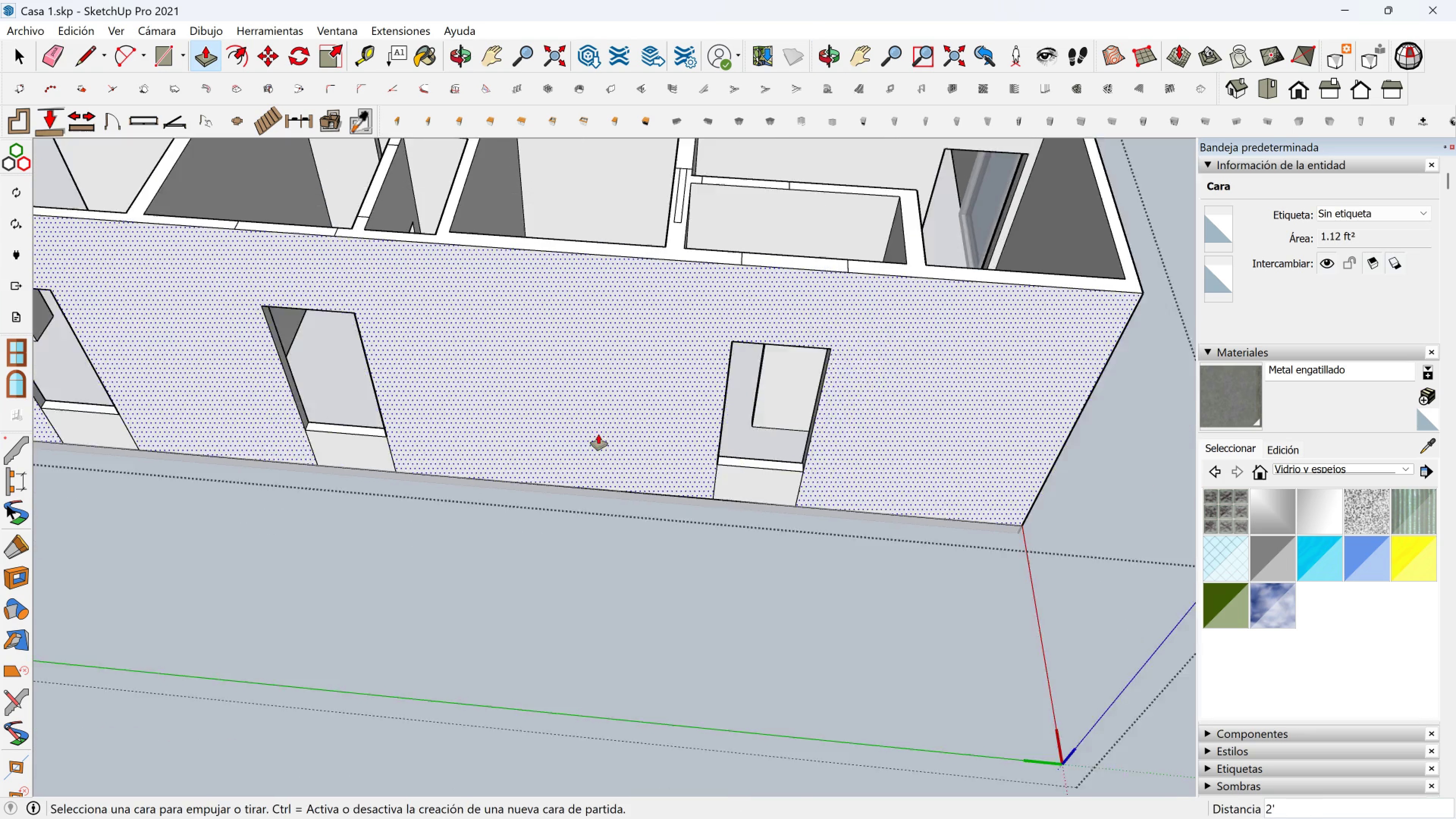 
key(Shift+ShiftLeft)
 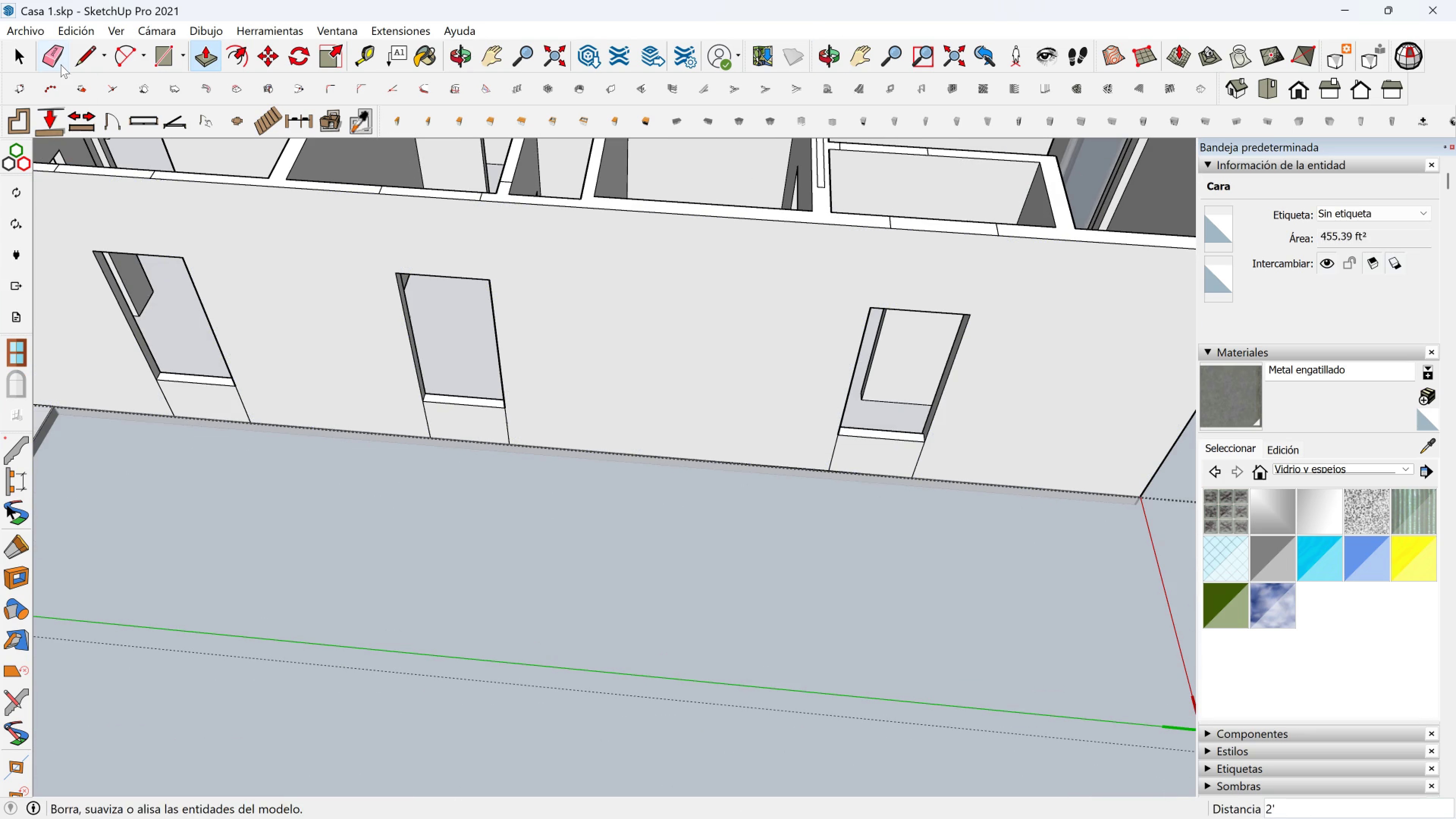 
left_click([61, 63])
 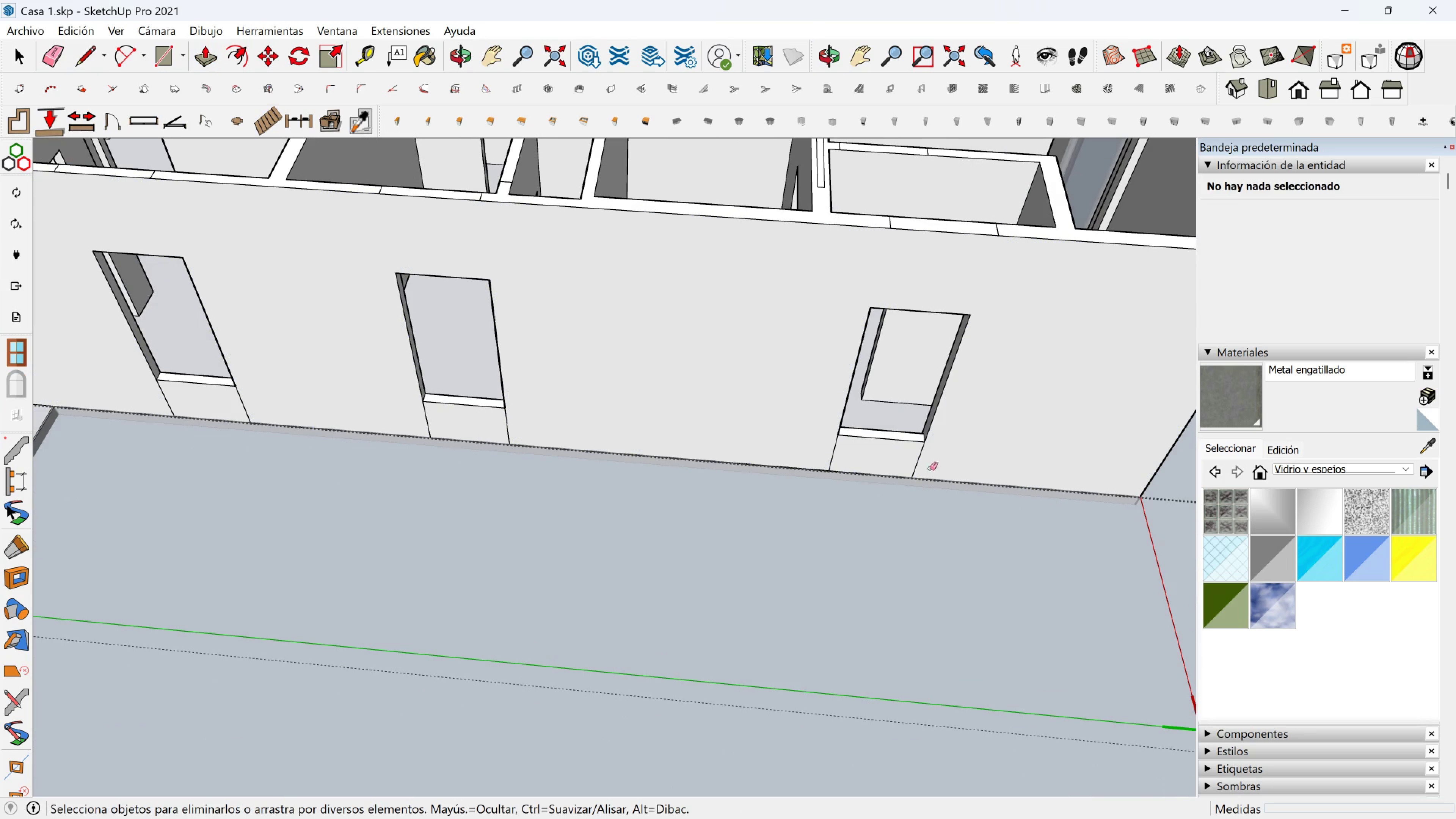 
left_click_drag(start_coordinate=[929, 471], to_coordinate=[811, 458])
 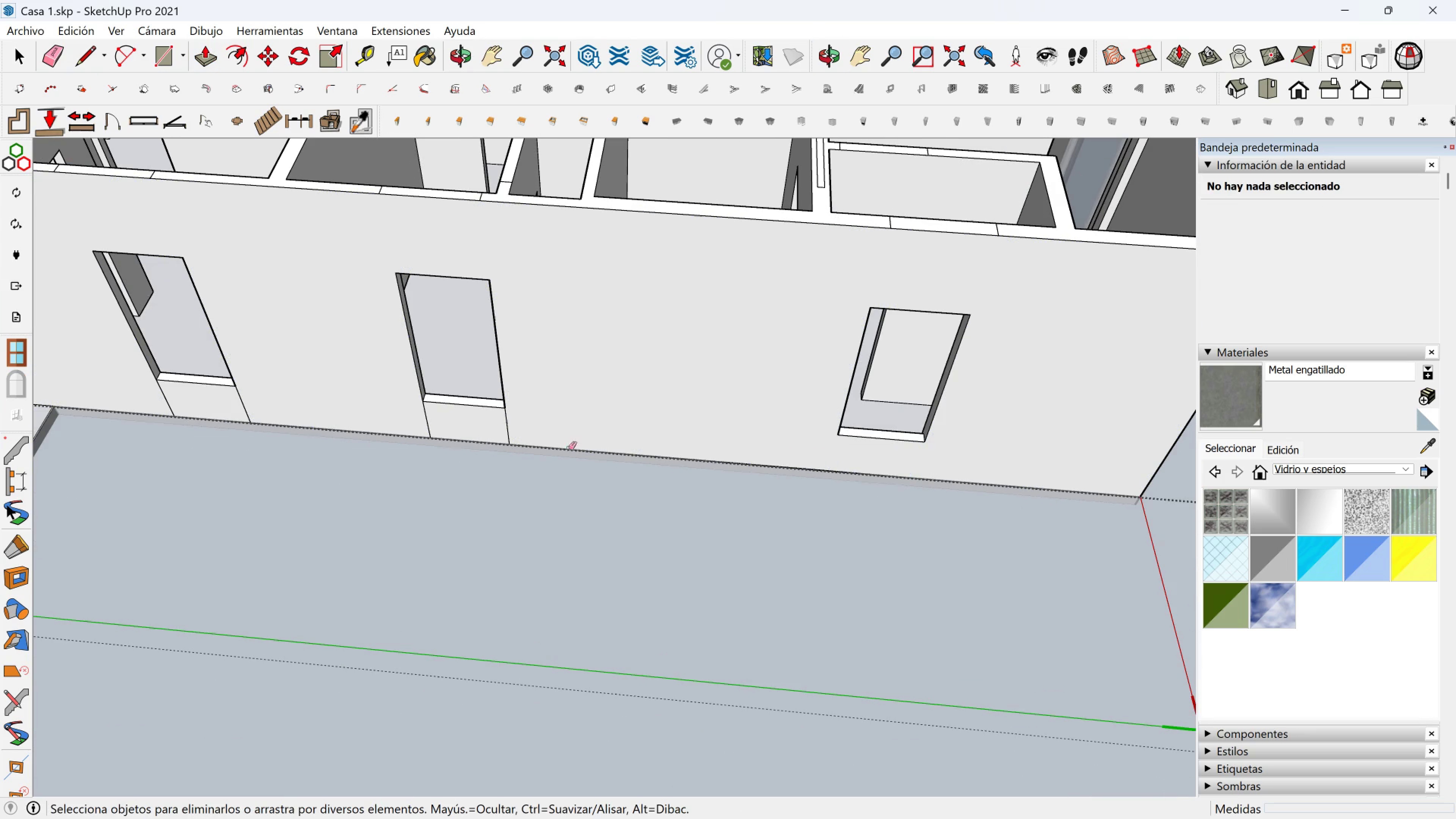 
key(Shift+ShiftLeft)
 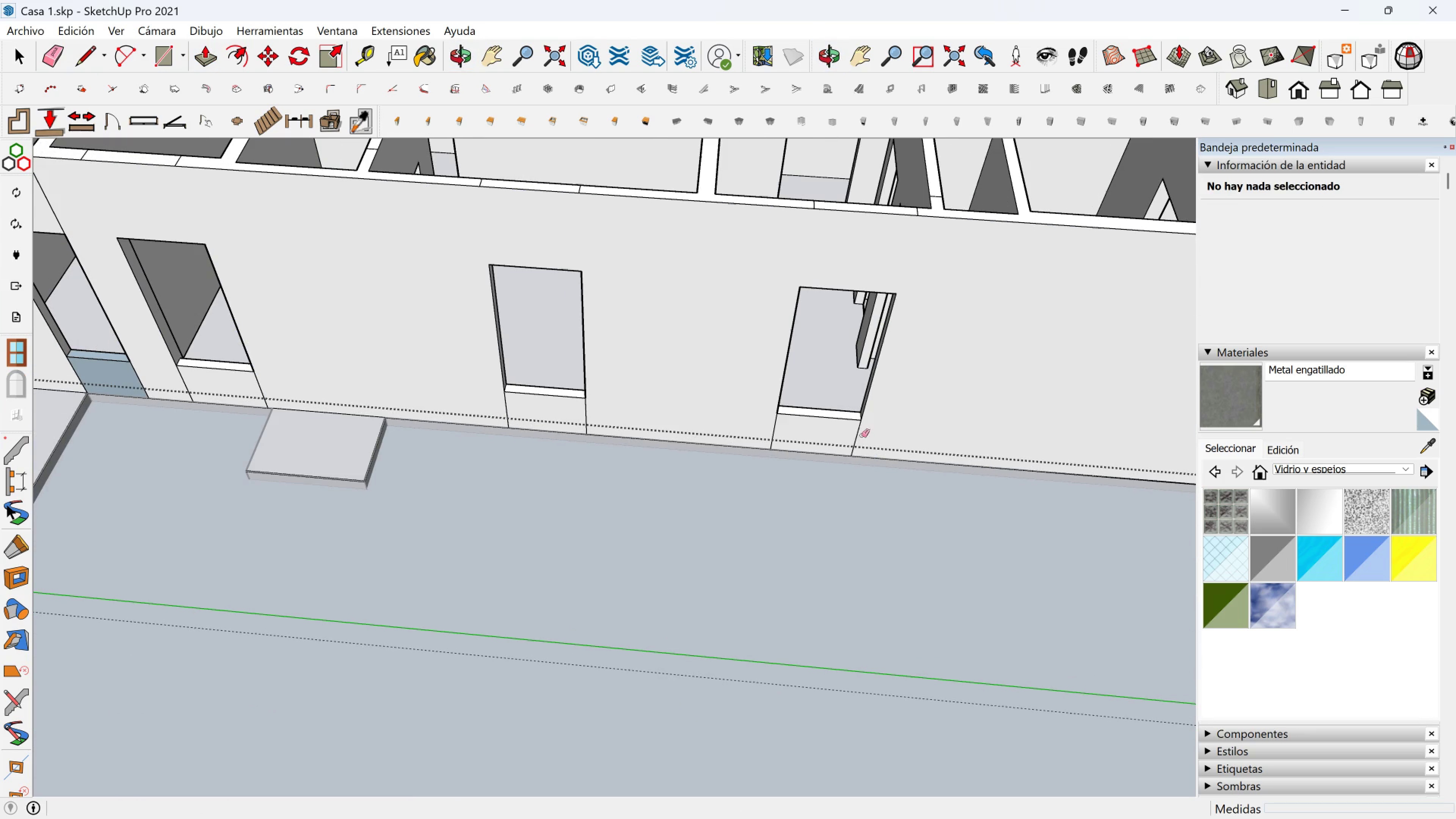 
left_click_drag(start_coordinate=[869, 436], to_coordinate=[706, 428])
 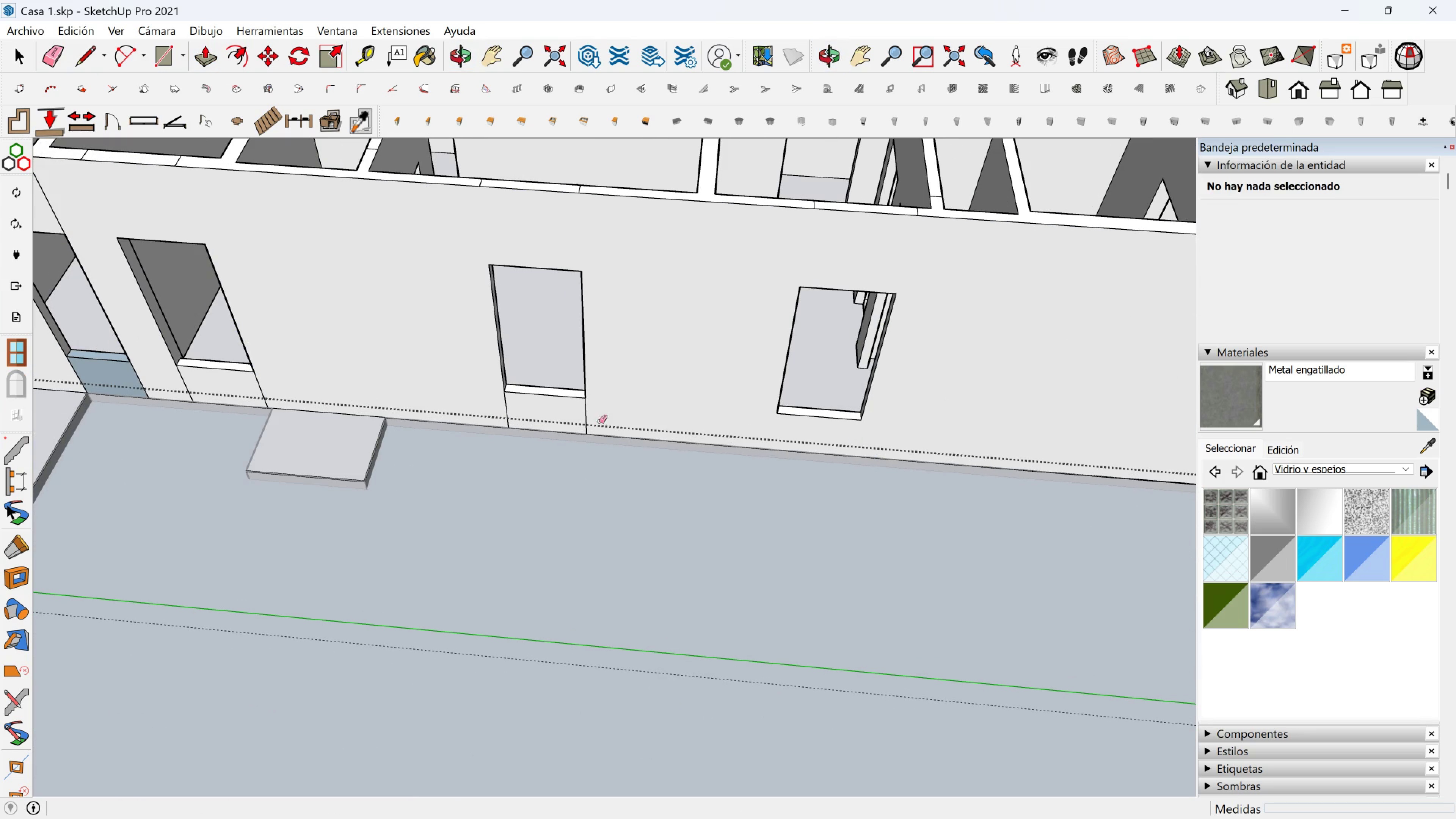 
left_click_drag(start_coordinate=[598, 422], to_coordinate=[480, 402])
 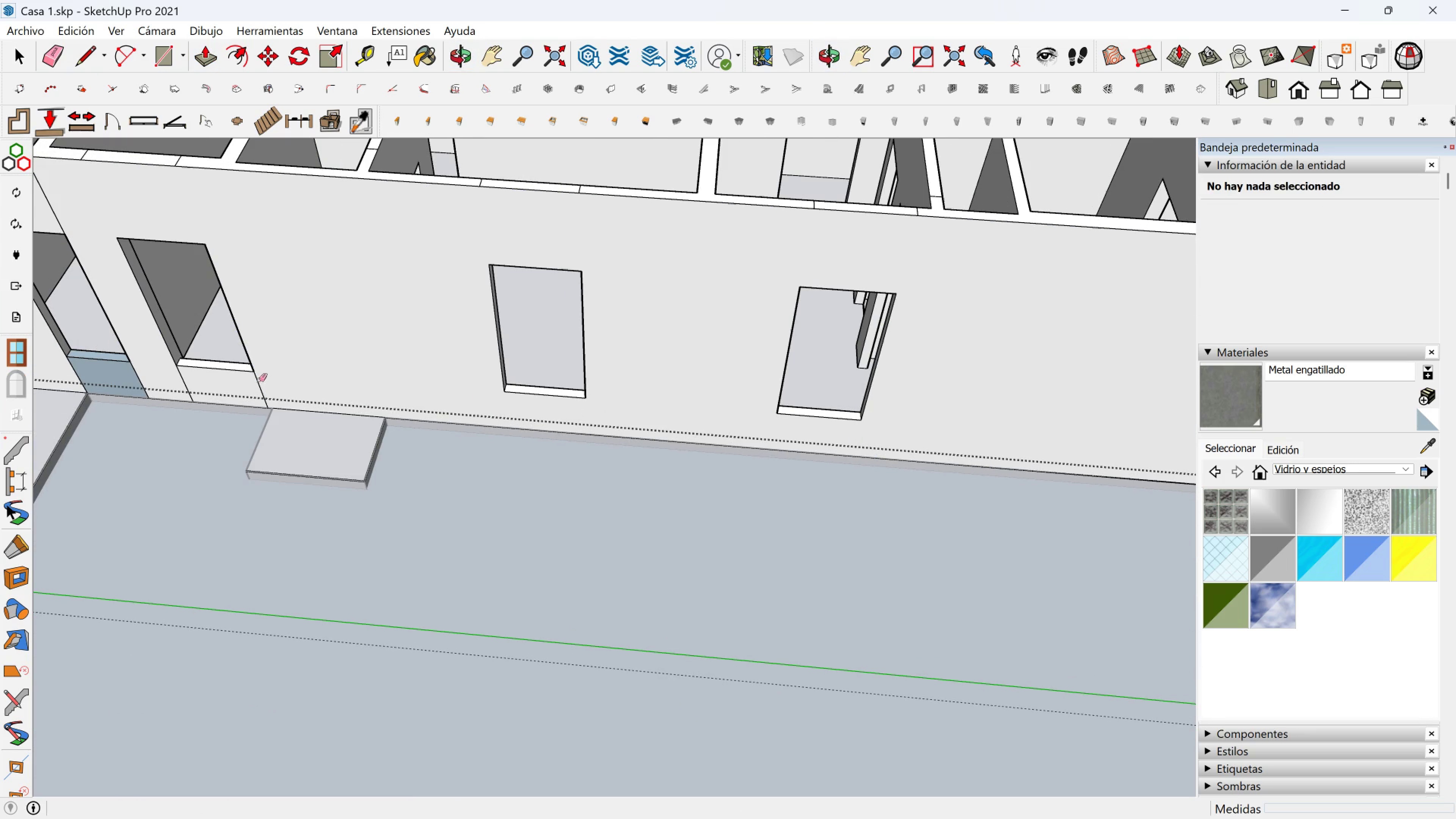 
left_click_drag(start_coordinate=[260, 380], to_coordinate=[230, 380])
 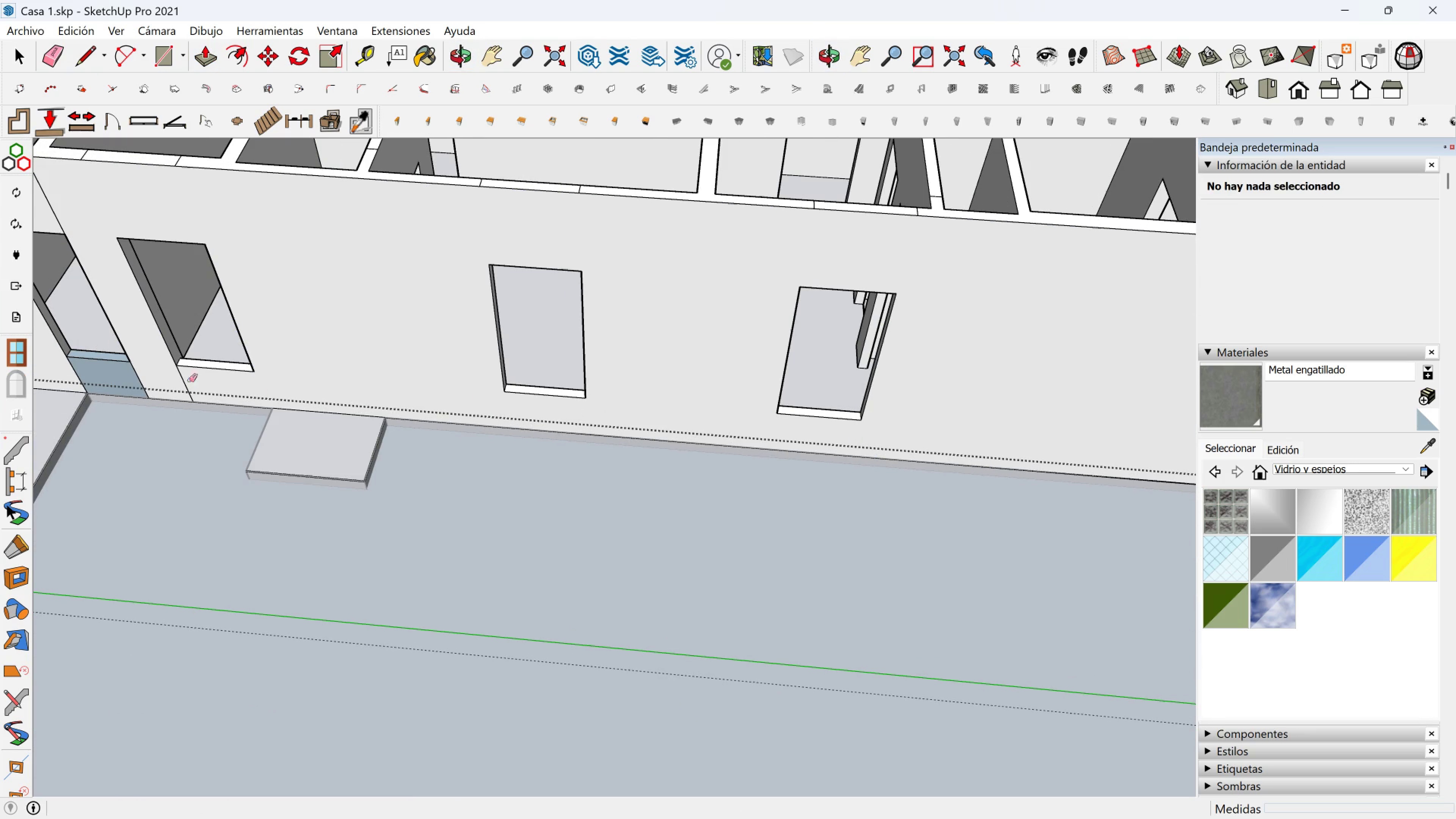 
left_click_drag(start_coordinate=[191, 380], to_coordinate=[186, 380])
 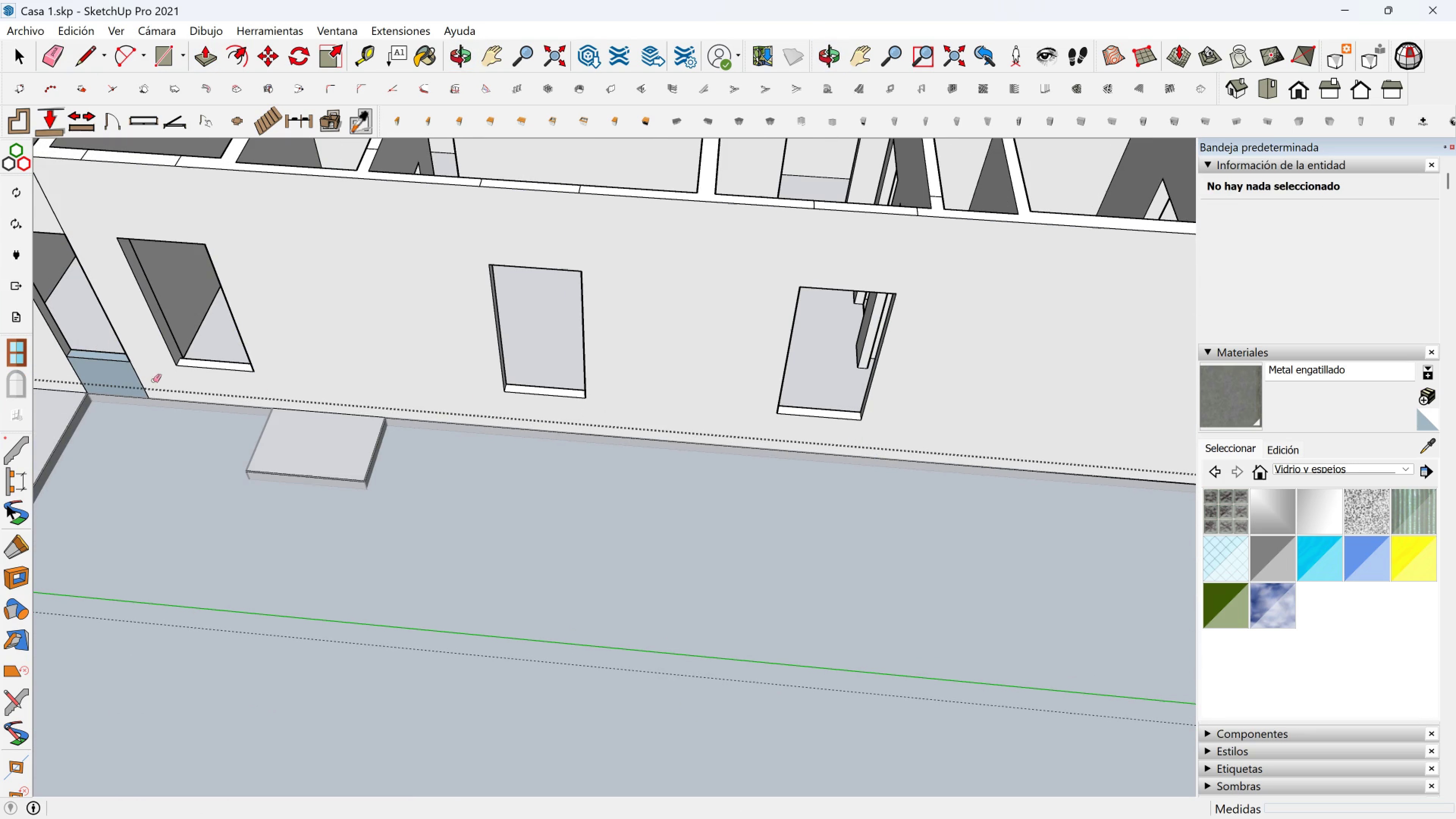 
left_click_drag(start_coordinate=[151, 381], to_coordinate=[122, 380])
 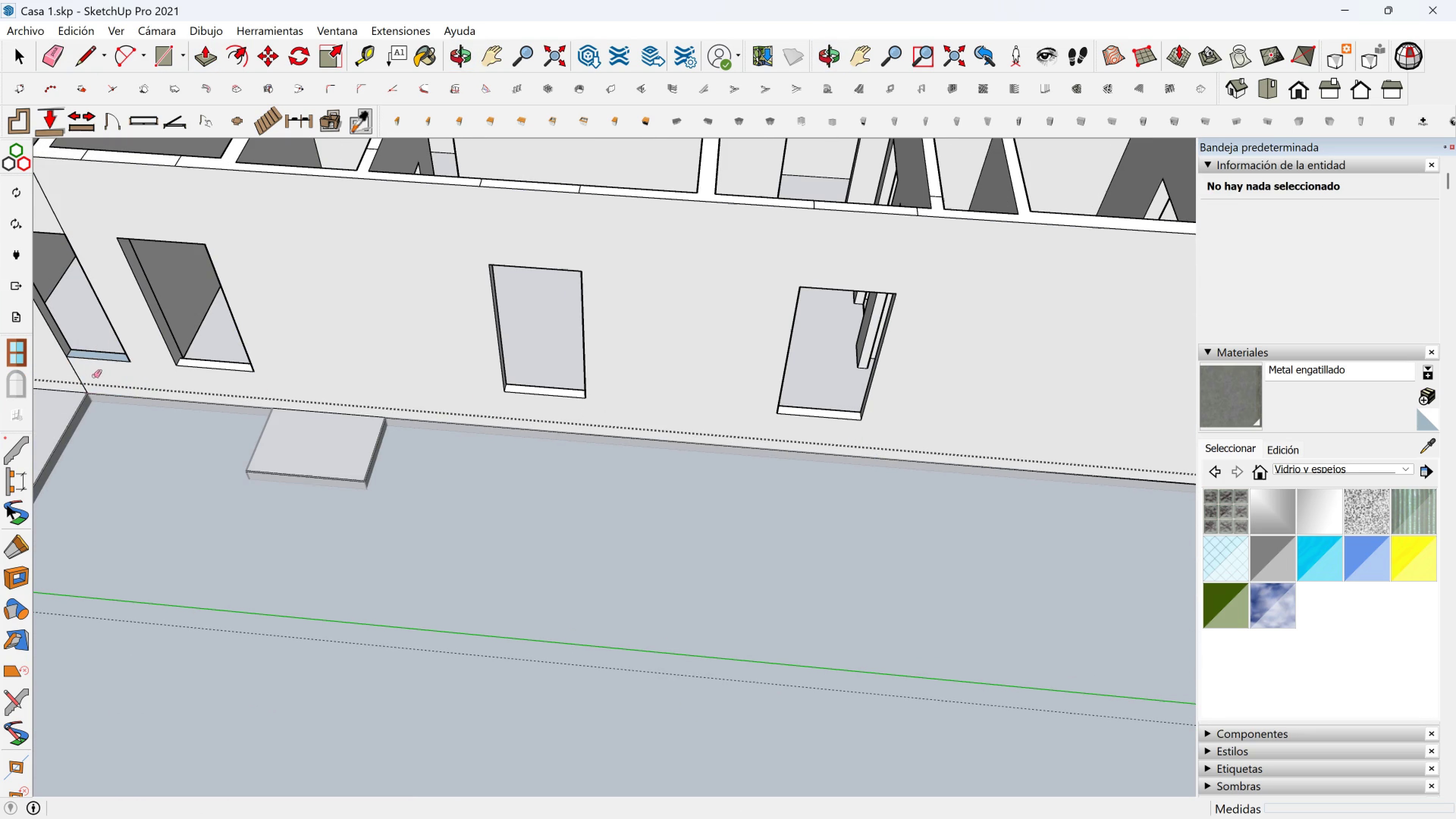 
left_click_drag(start_coordinate=[85, 375], to_coordinate=[71, 375])
 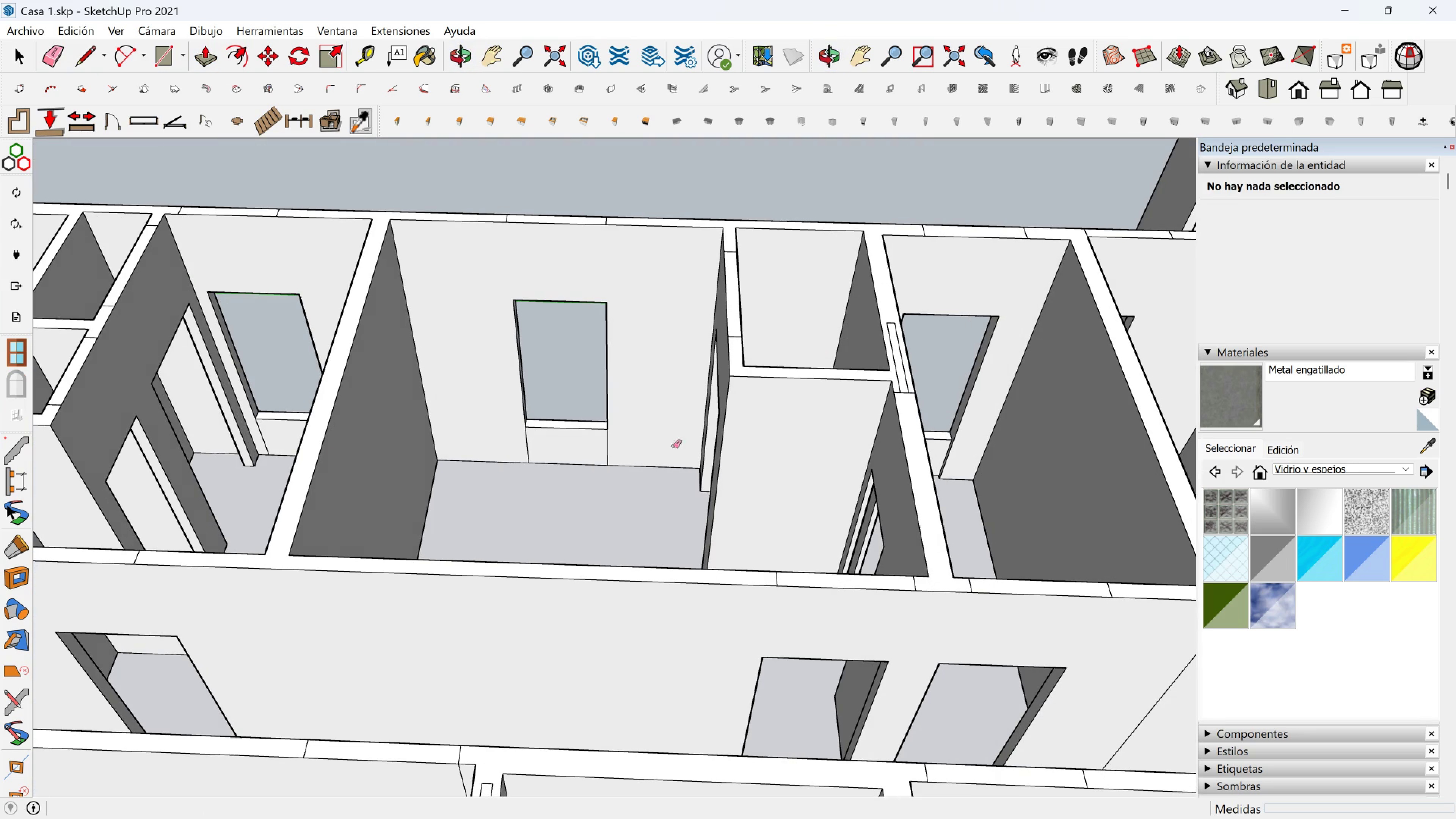 
left_click_drag(start_coordinate=[626, 442], to_coordinate=[518, 445])
 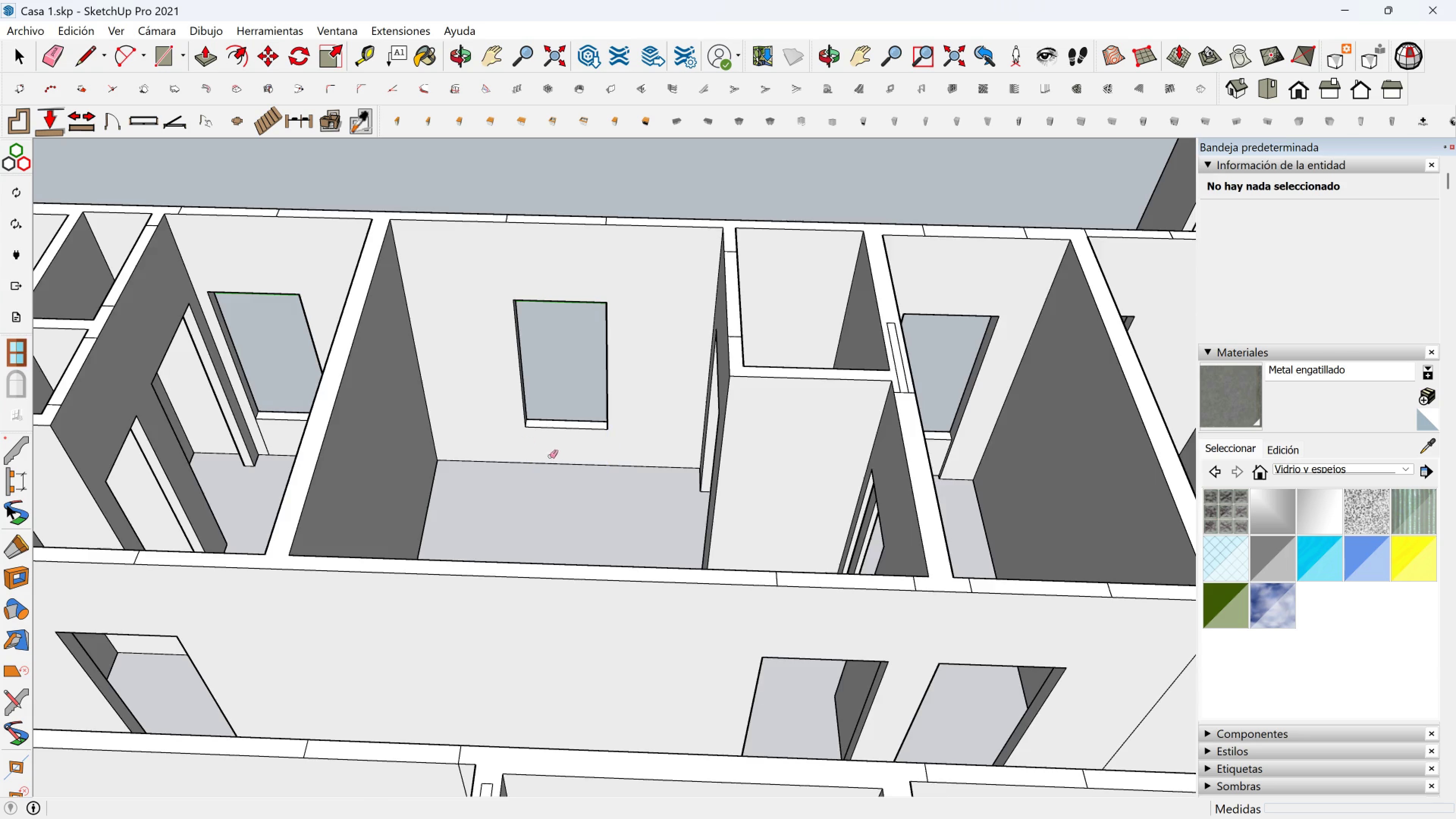 
scroll: coordinate [567, 457], scroll_direction: down, amount: 2.0
 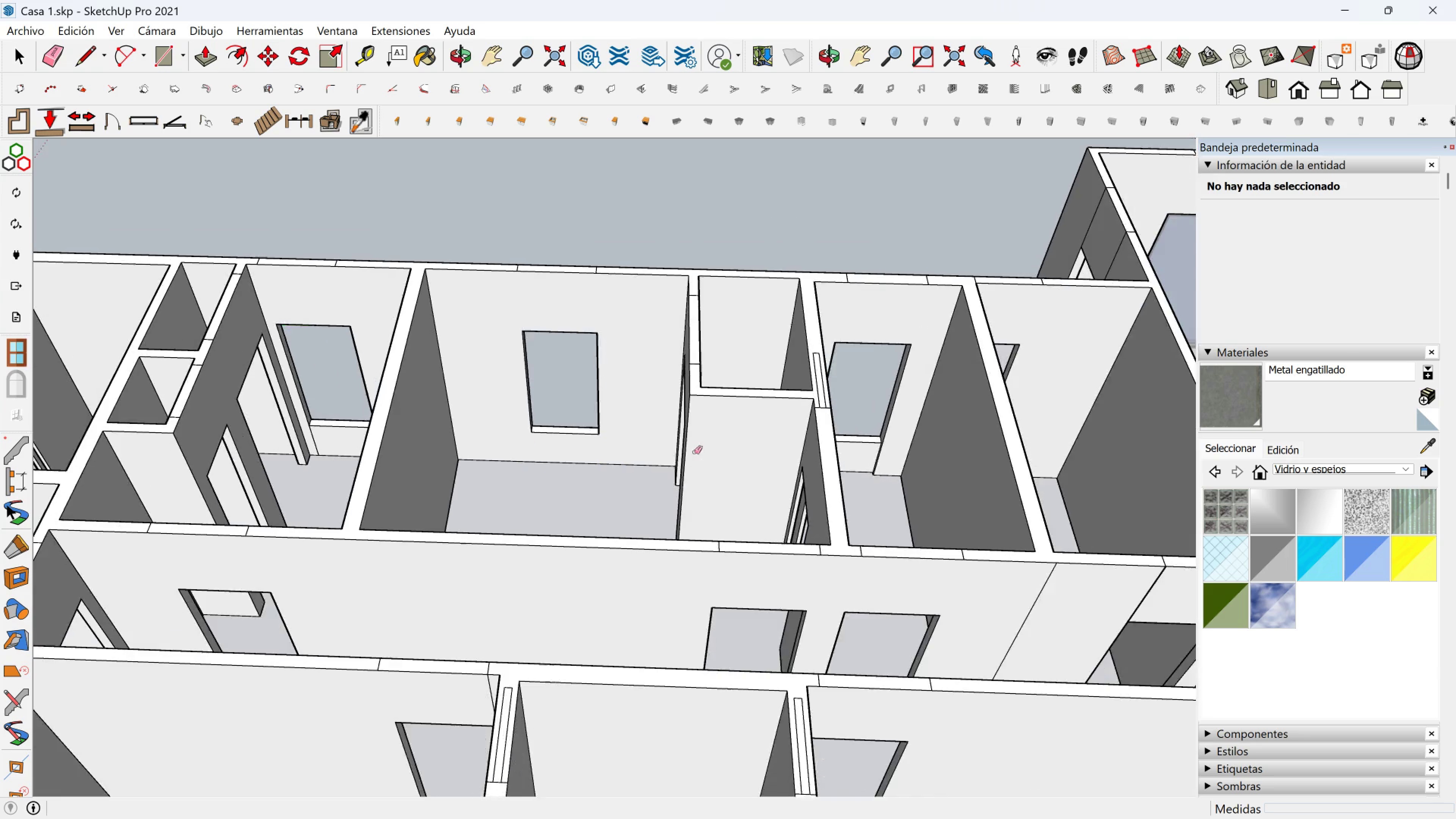 
hold_key(key=ShiftLeft, duration=0.43)
 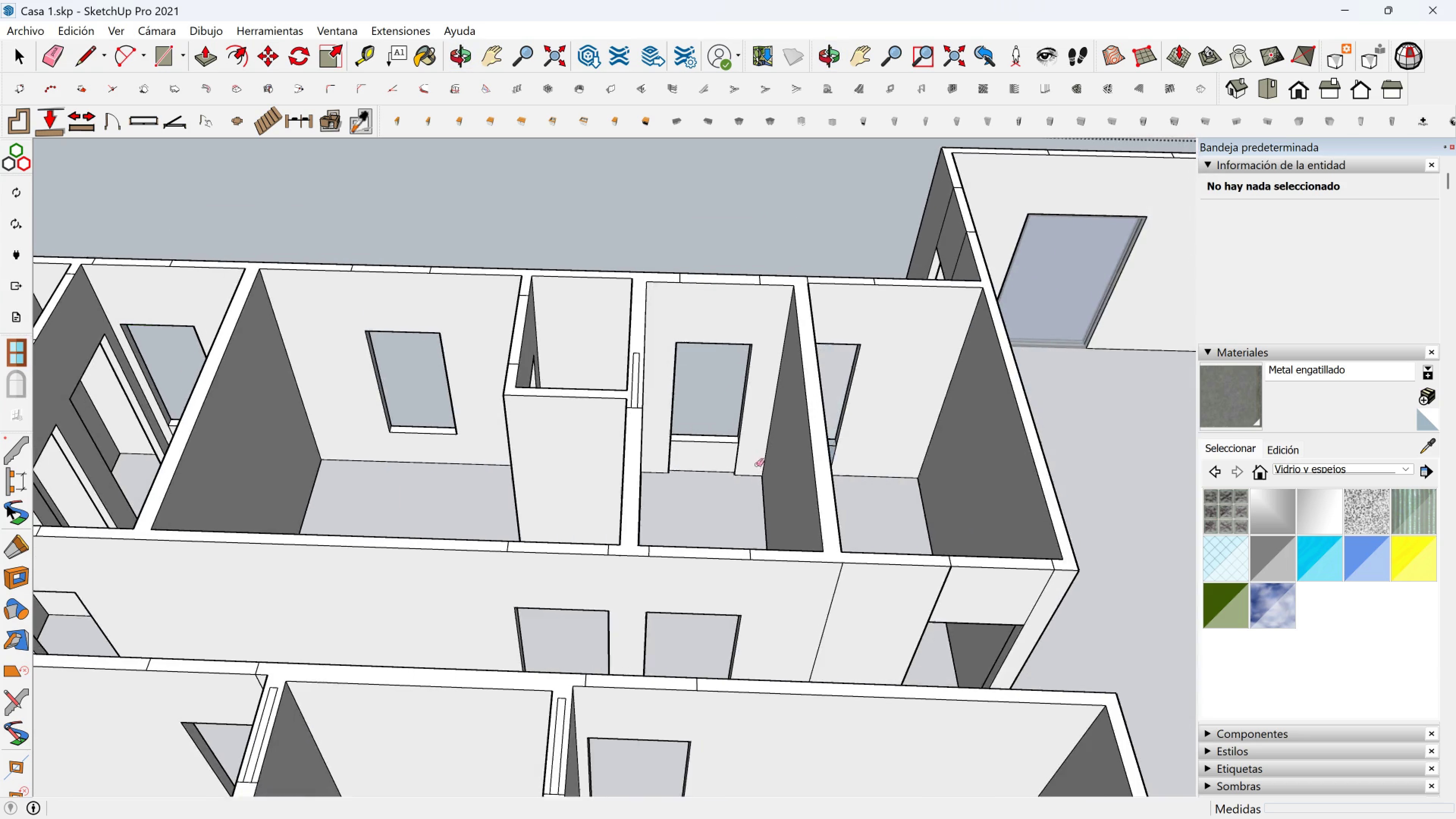 
scroll: coordinate [753, 464], scroll_direction: up, amount: 3.0
 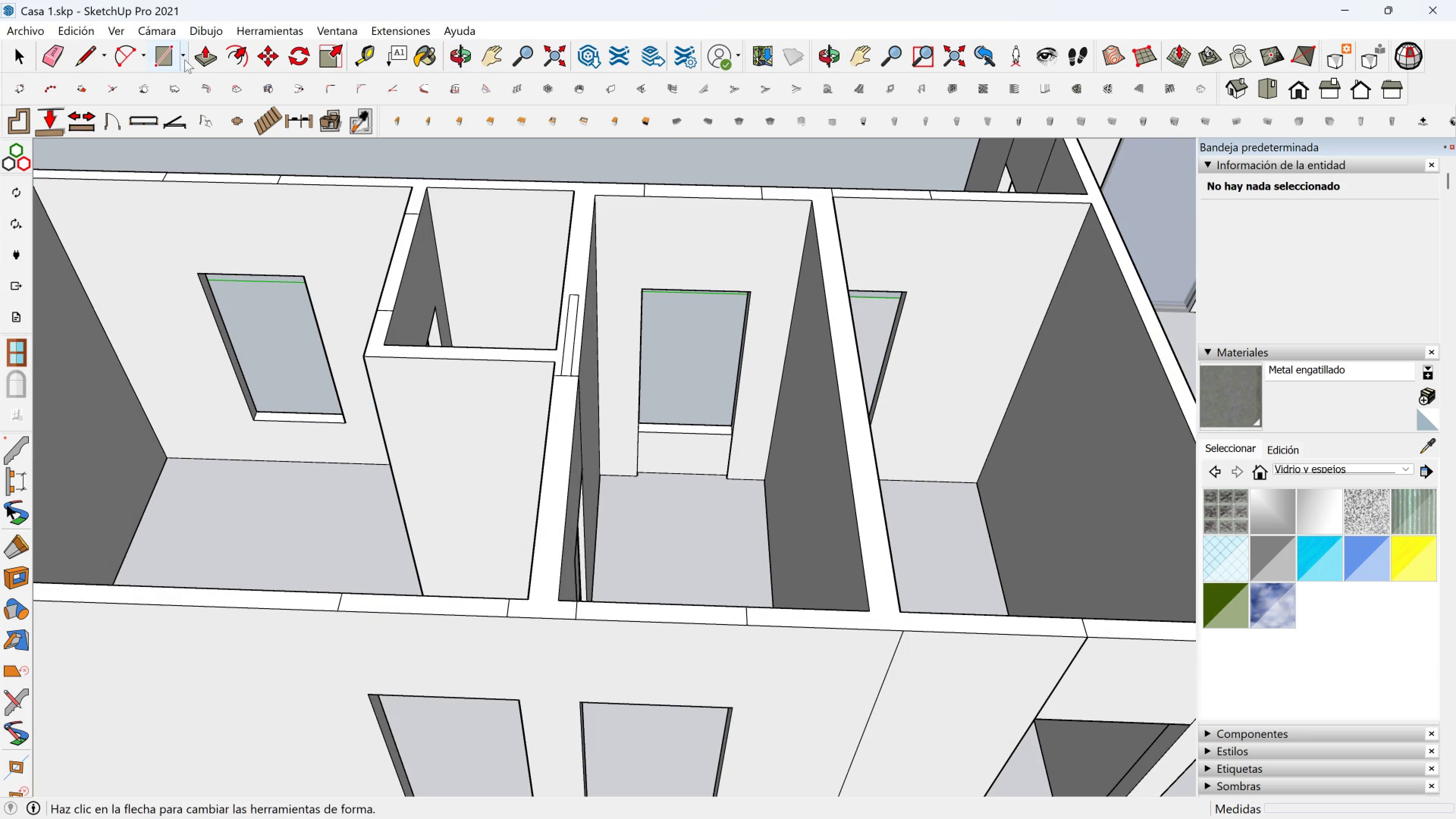 
left_click([202, 55])
 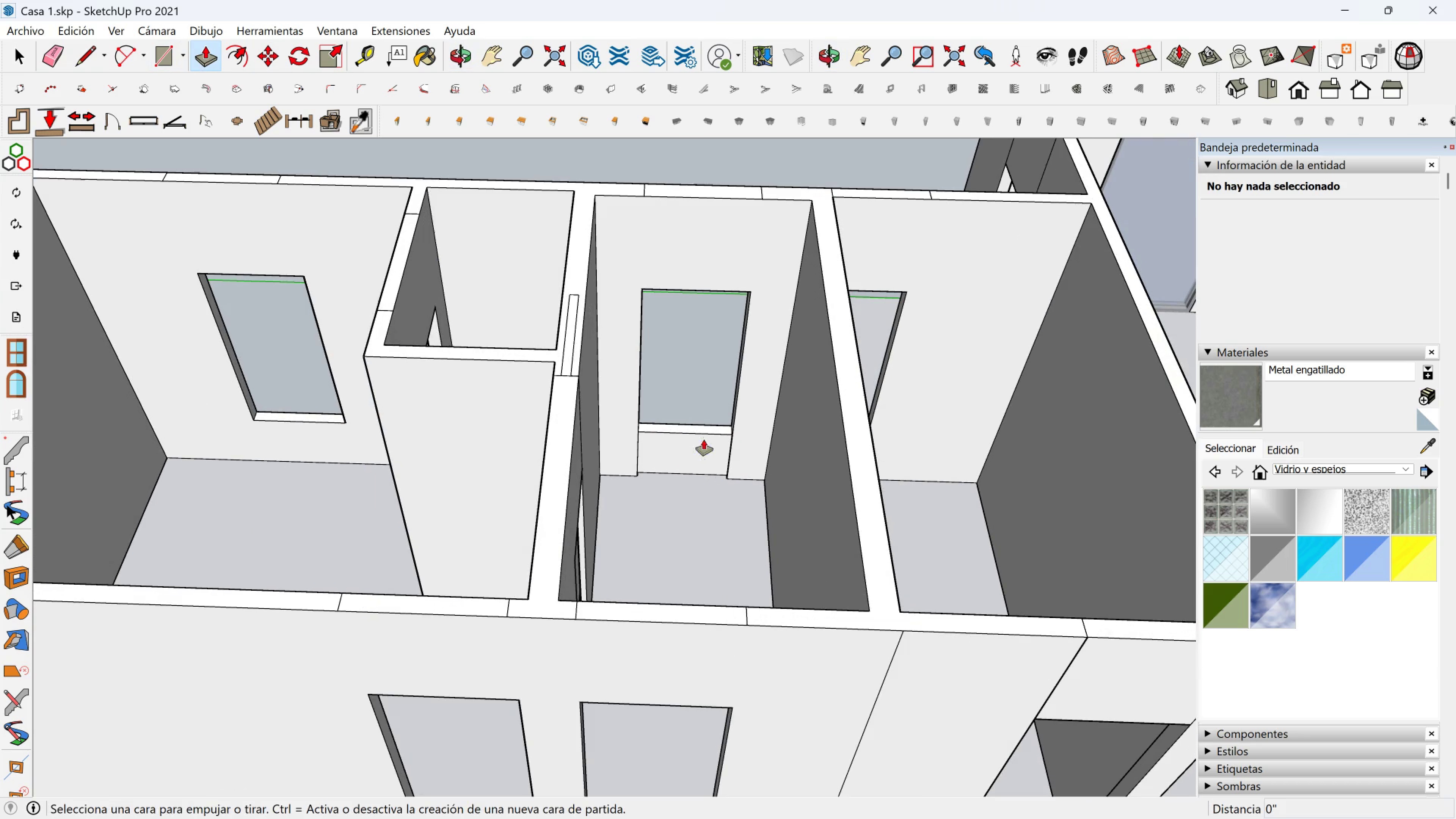 
scroll: coordinate [703, 439], scroll_direction: up, amount: 2.0
 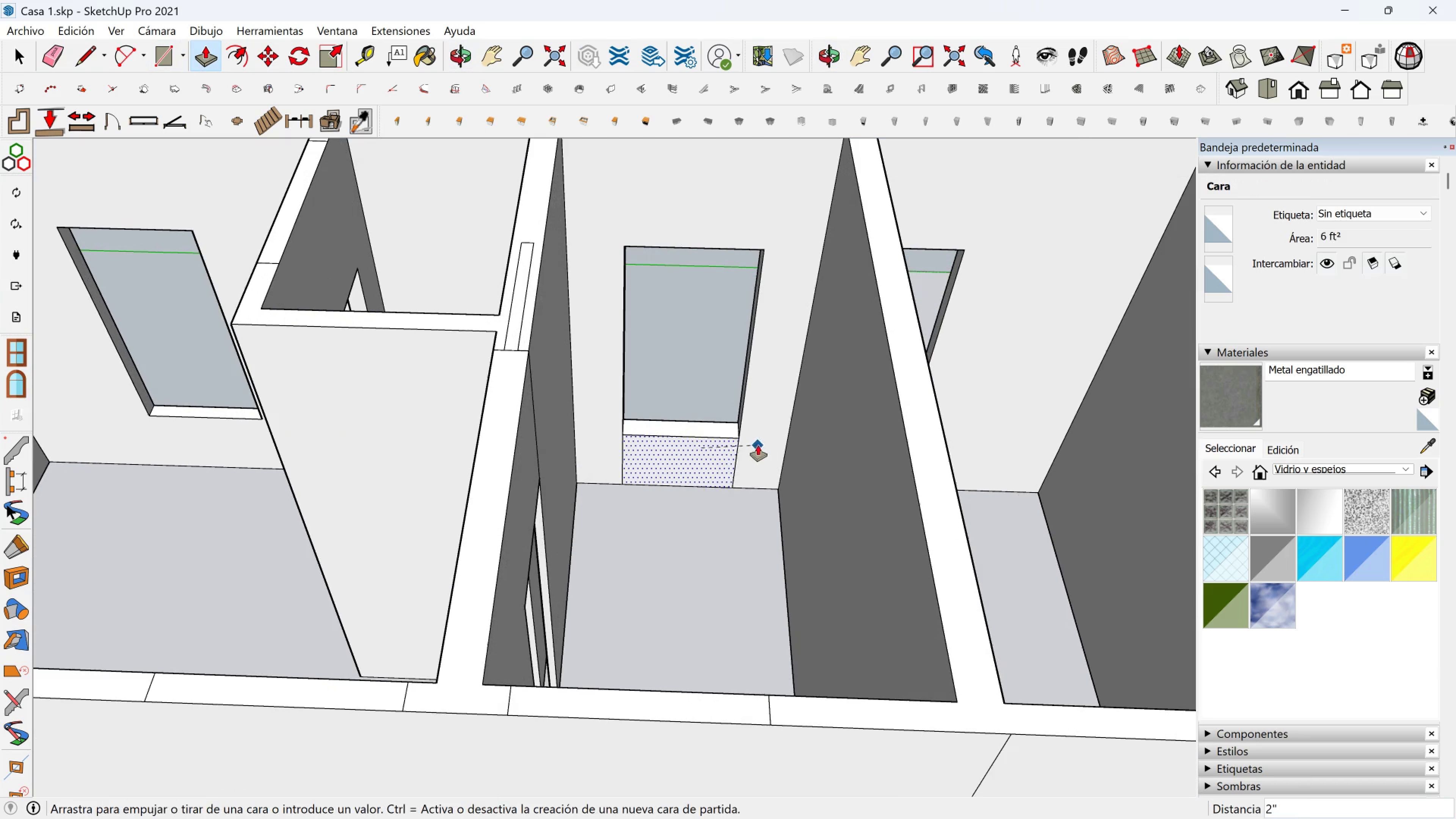 
double_click([757, 445])
 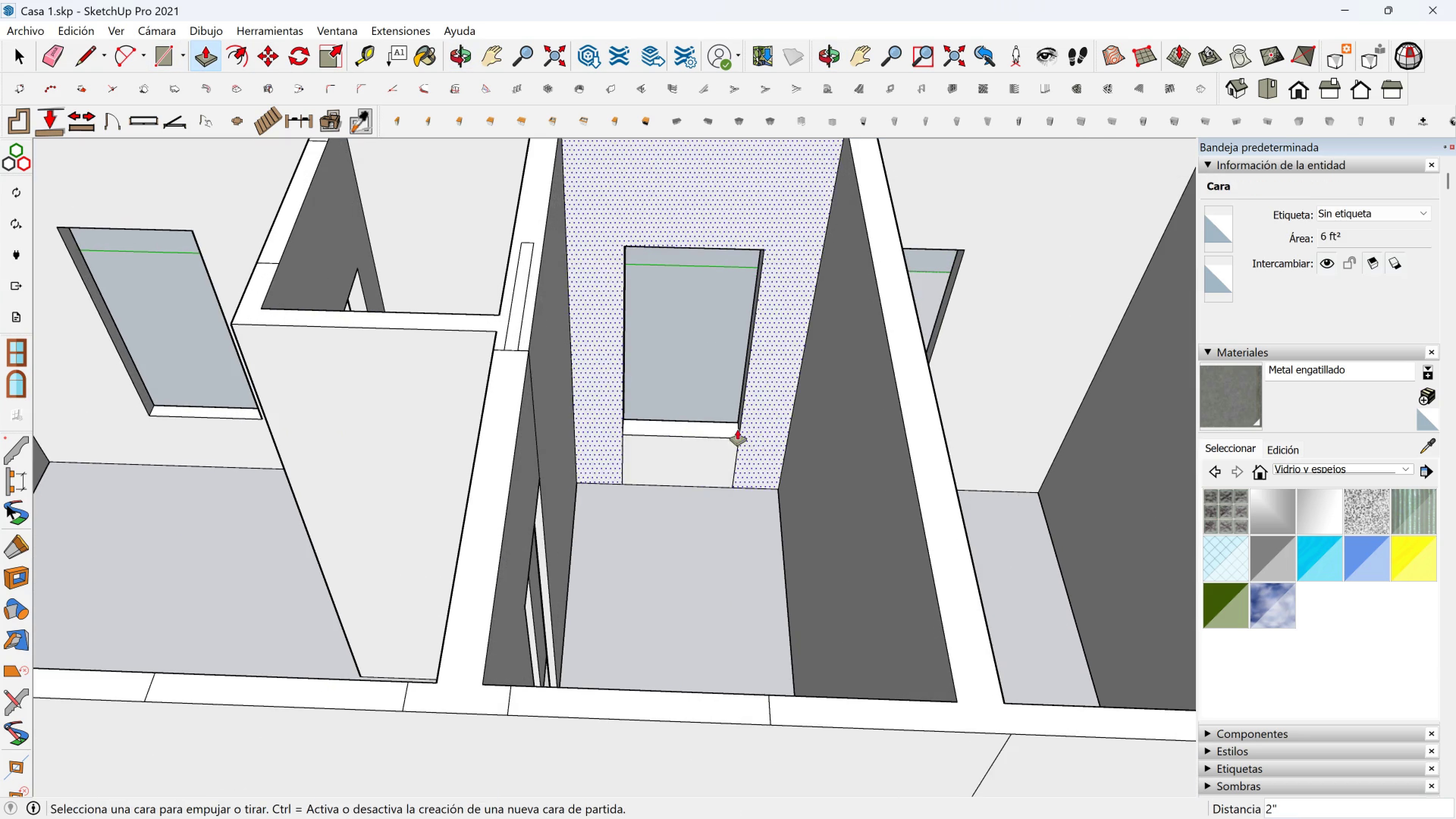 
scroll: coordinate [736, 428], scroll_direction: down, amount: 3.0
 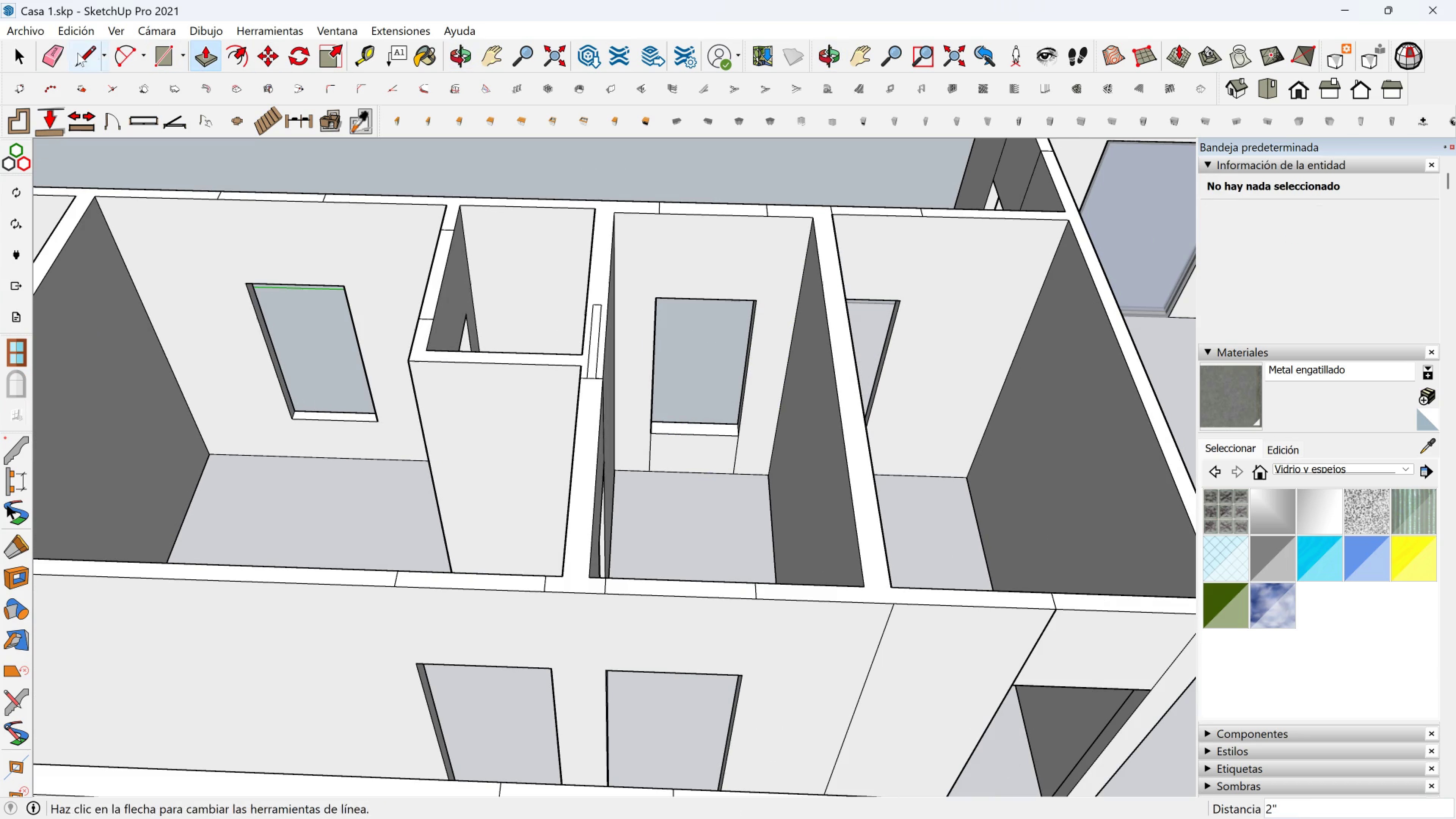 
left_click([53, 53])
 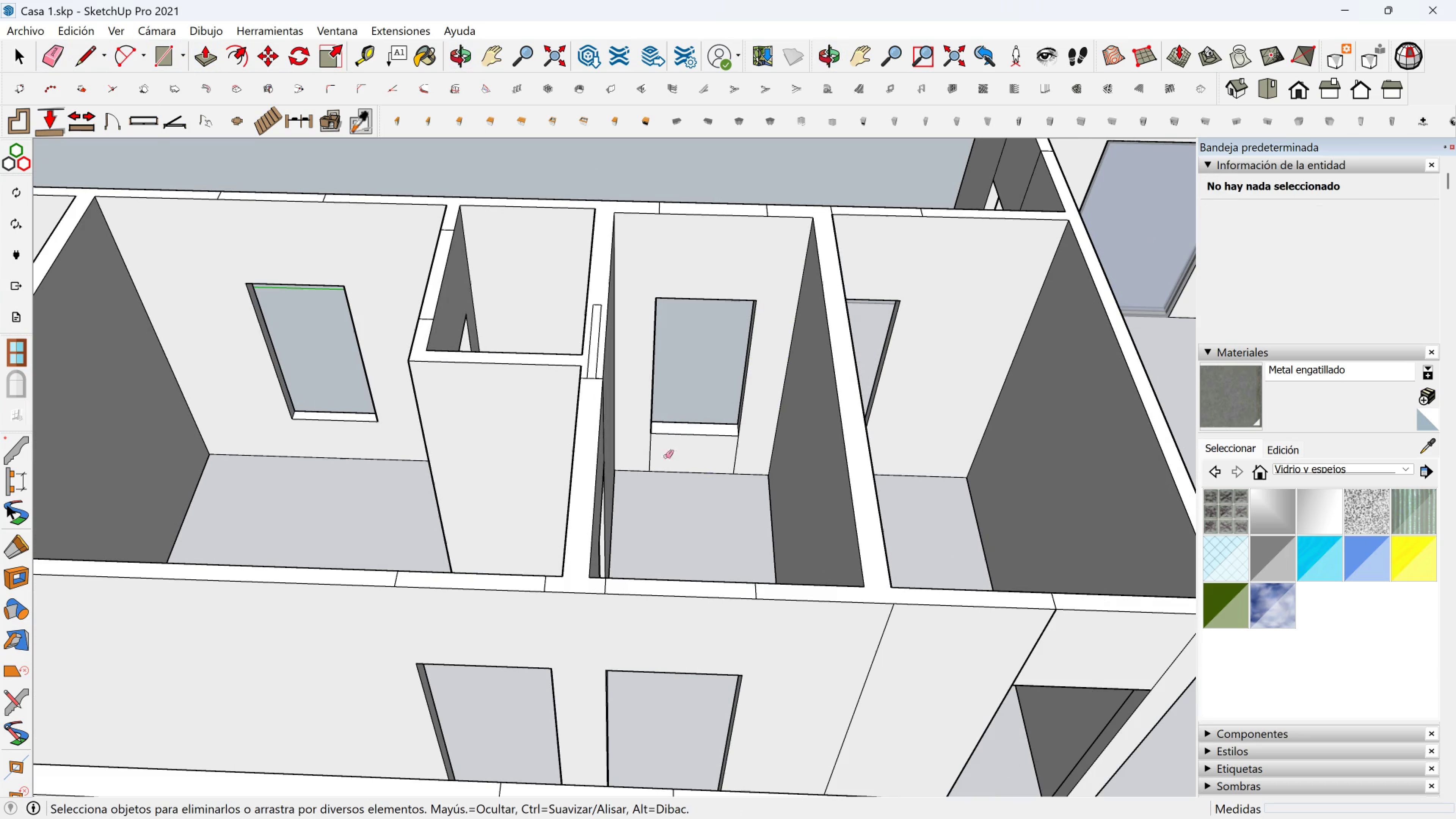 
left_click_drag(start_coordinate=[656, 455], to_coordinate=[635, 454])
 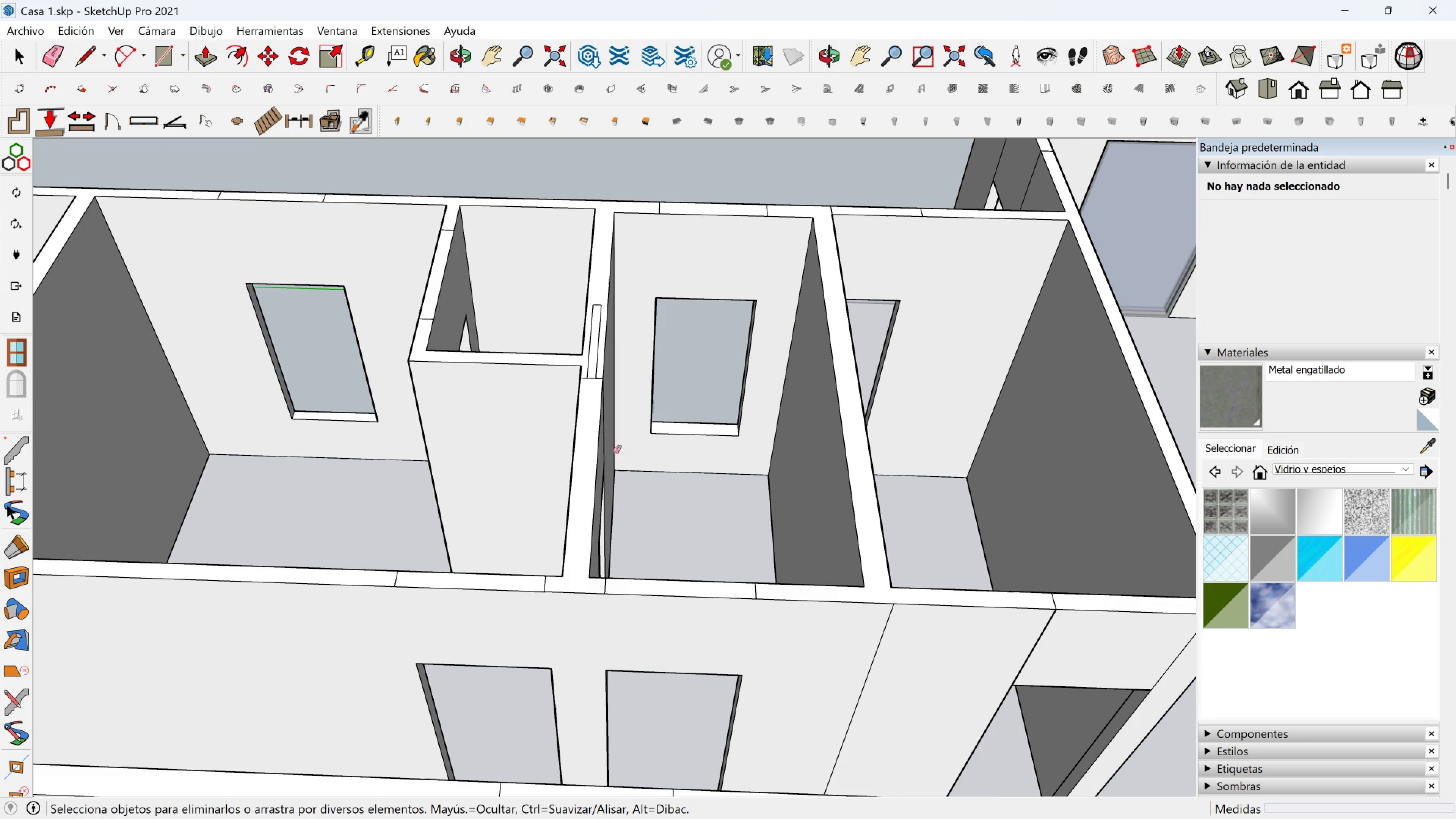 
hold_key(key=ShiftLeft, duration=0.82)
 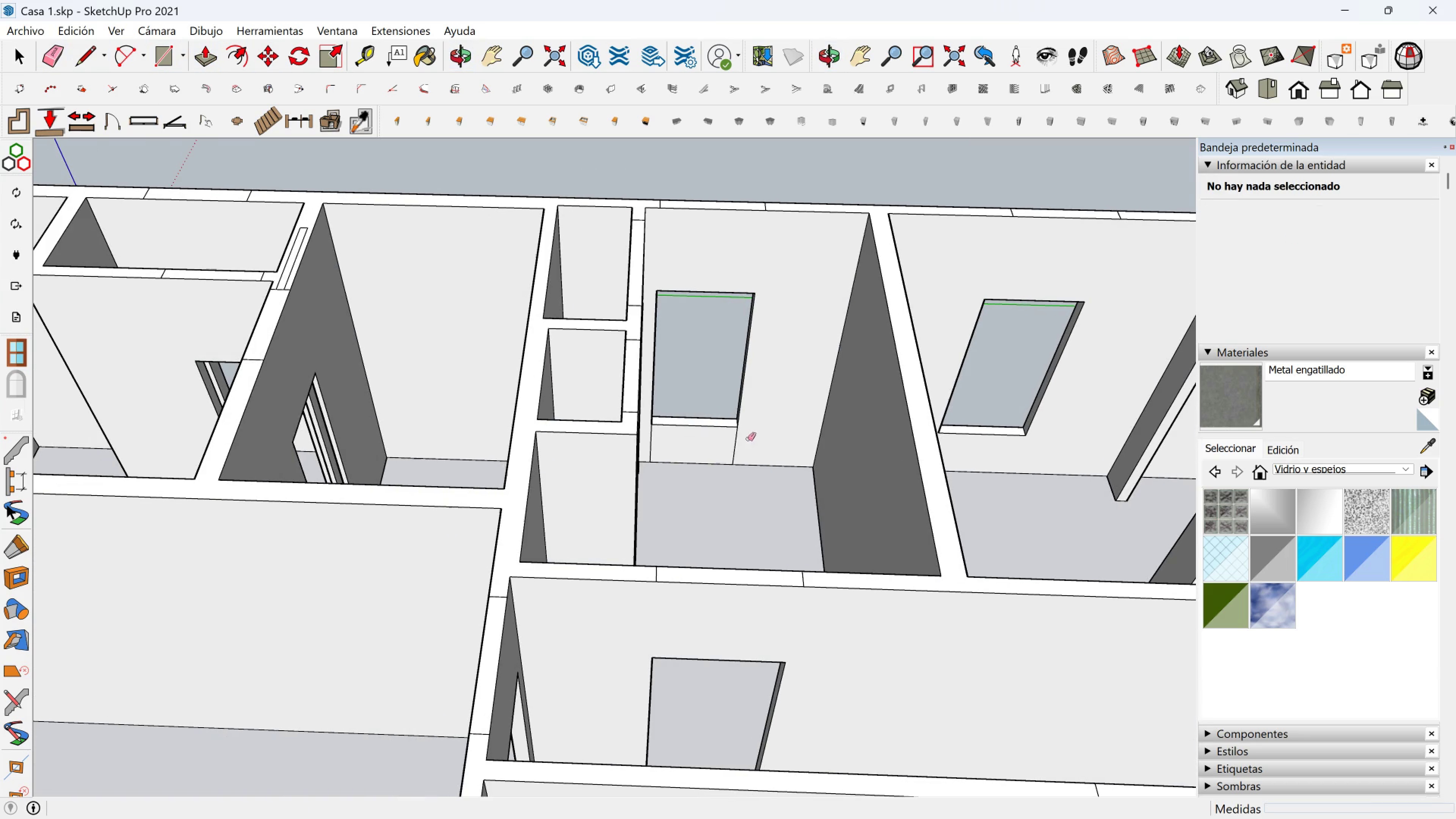 
left_click_drag(start_coordinate=[748, 439], to_coordinate=[713, 444])
 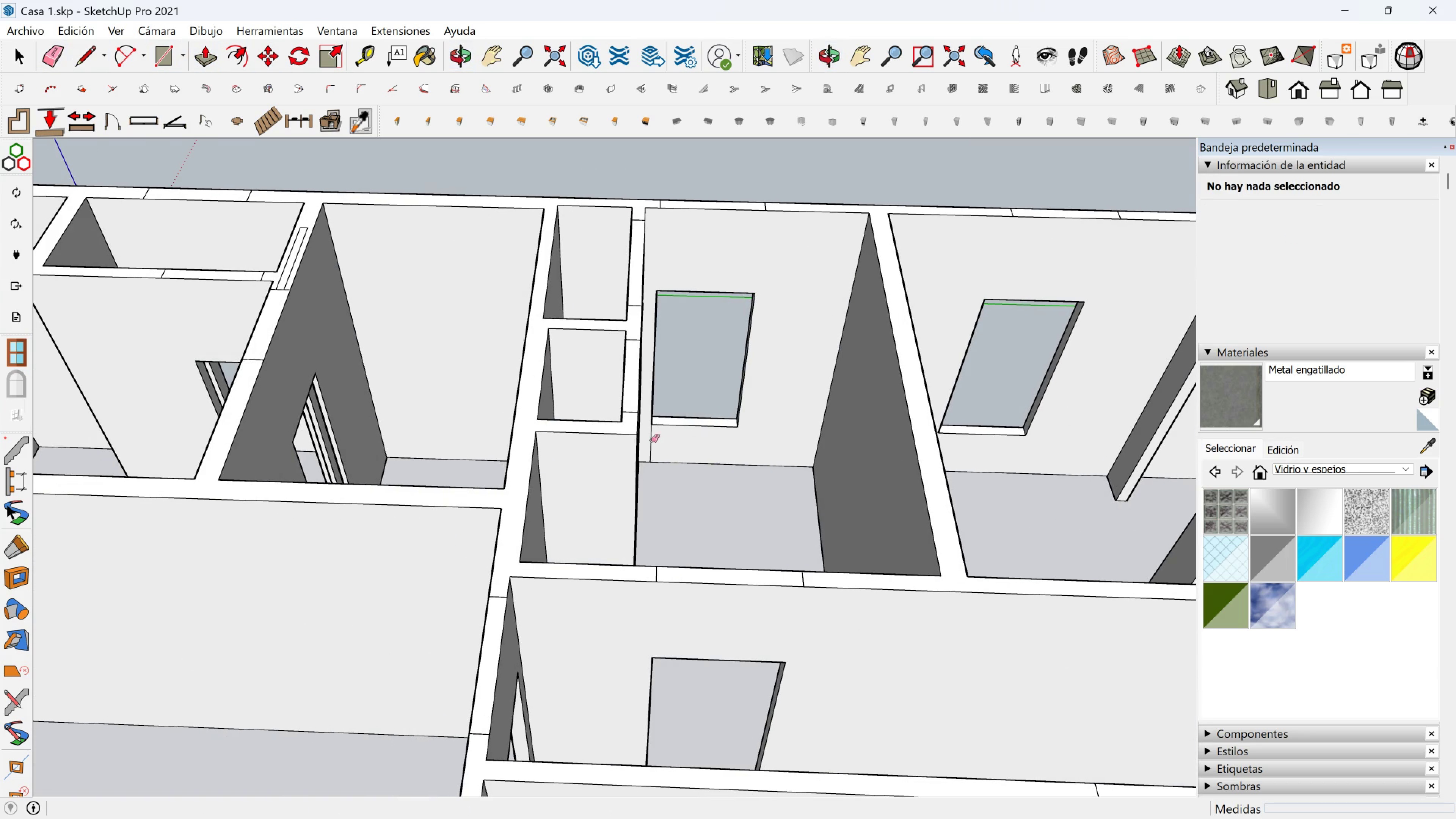 
left_click([651, 441])
 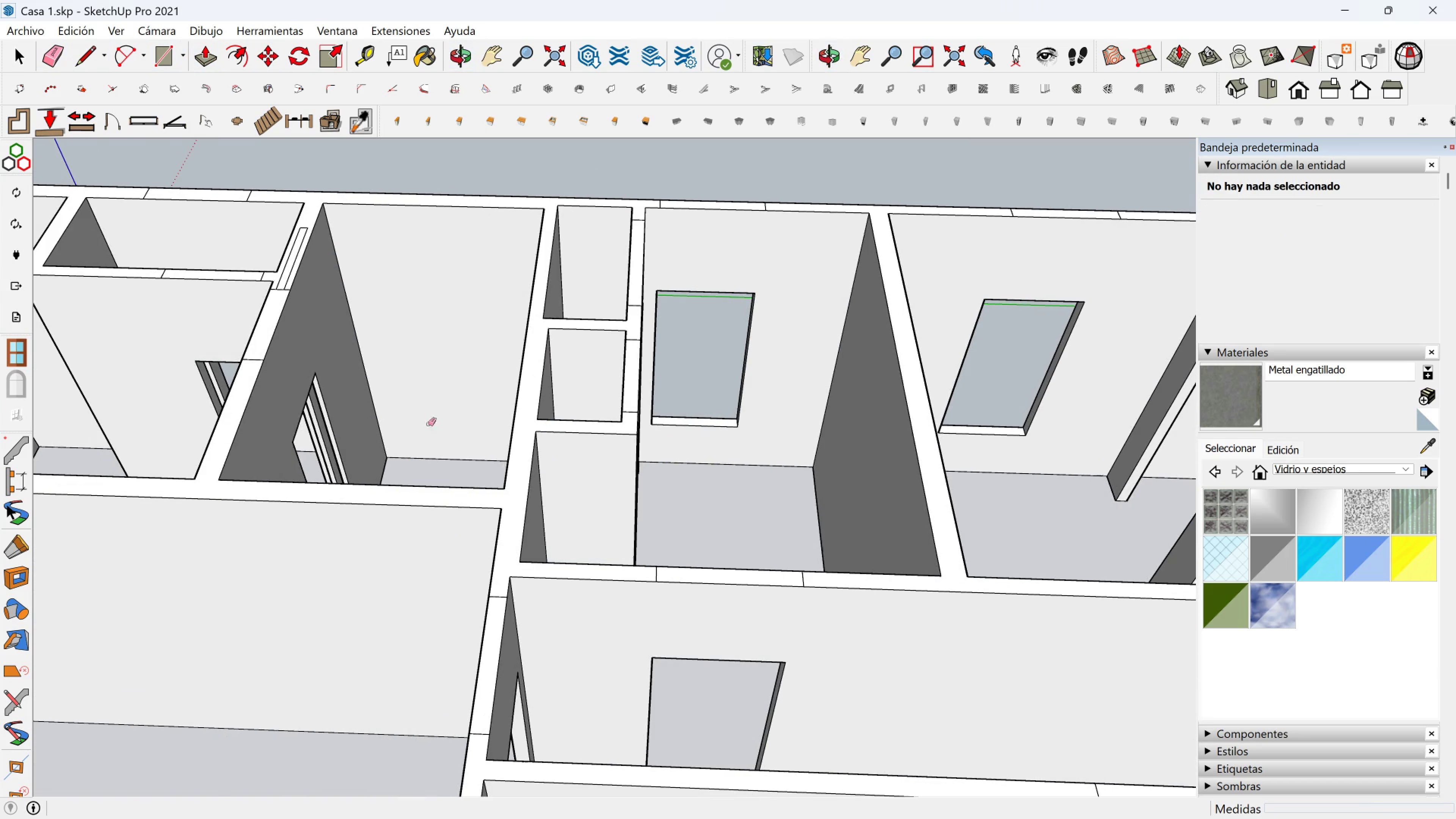 
hold_key(key=ShiftLeft, duration=0.49)
scroll: coordinate [428, 424], scroll_direction: down, amount: 1.0
 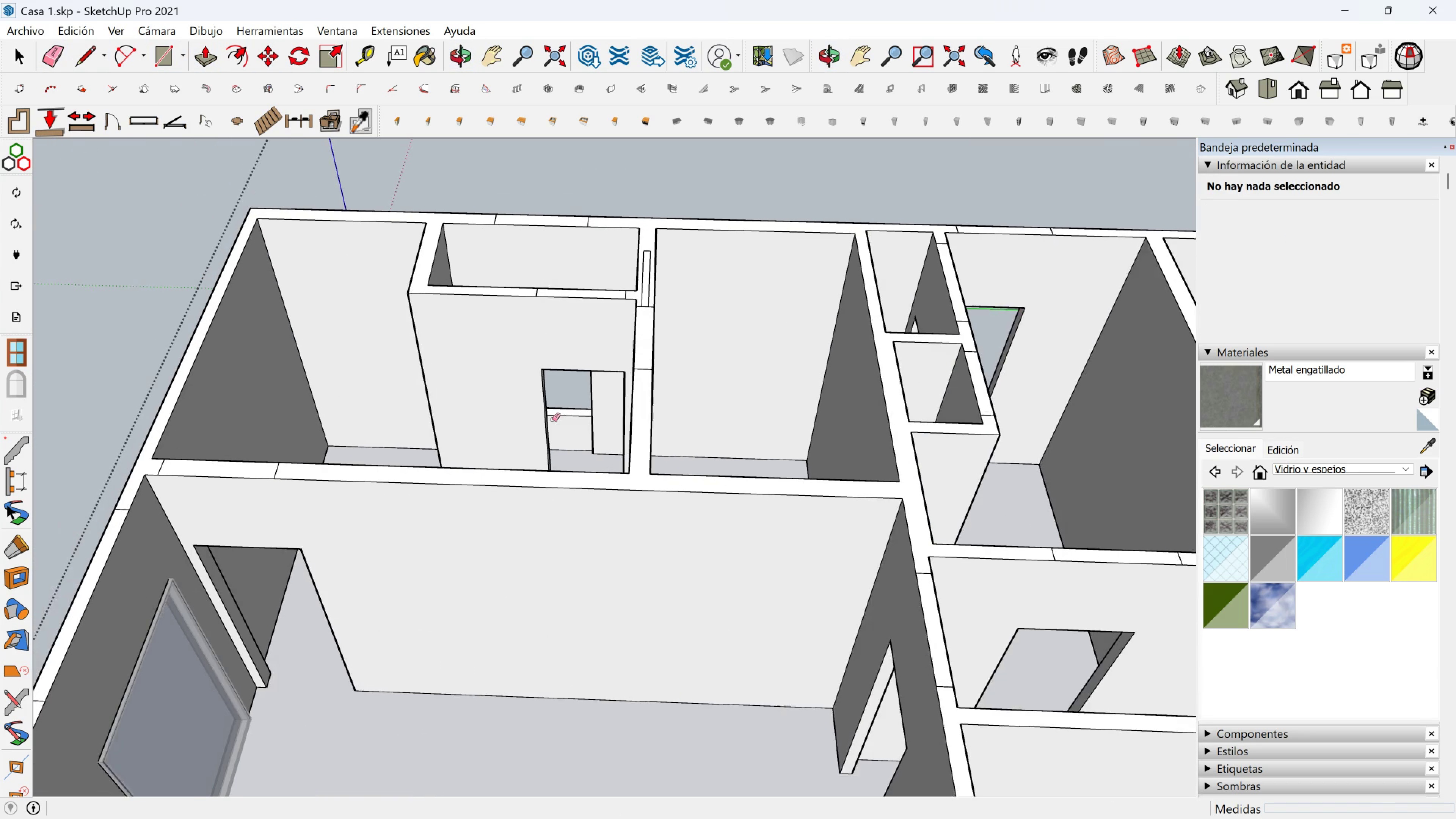 
scroll: coordinate [559, 423], scroll_direction: up, amount: 1.0
 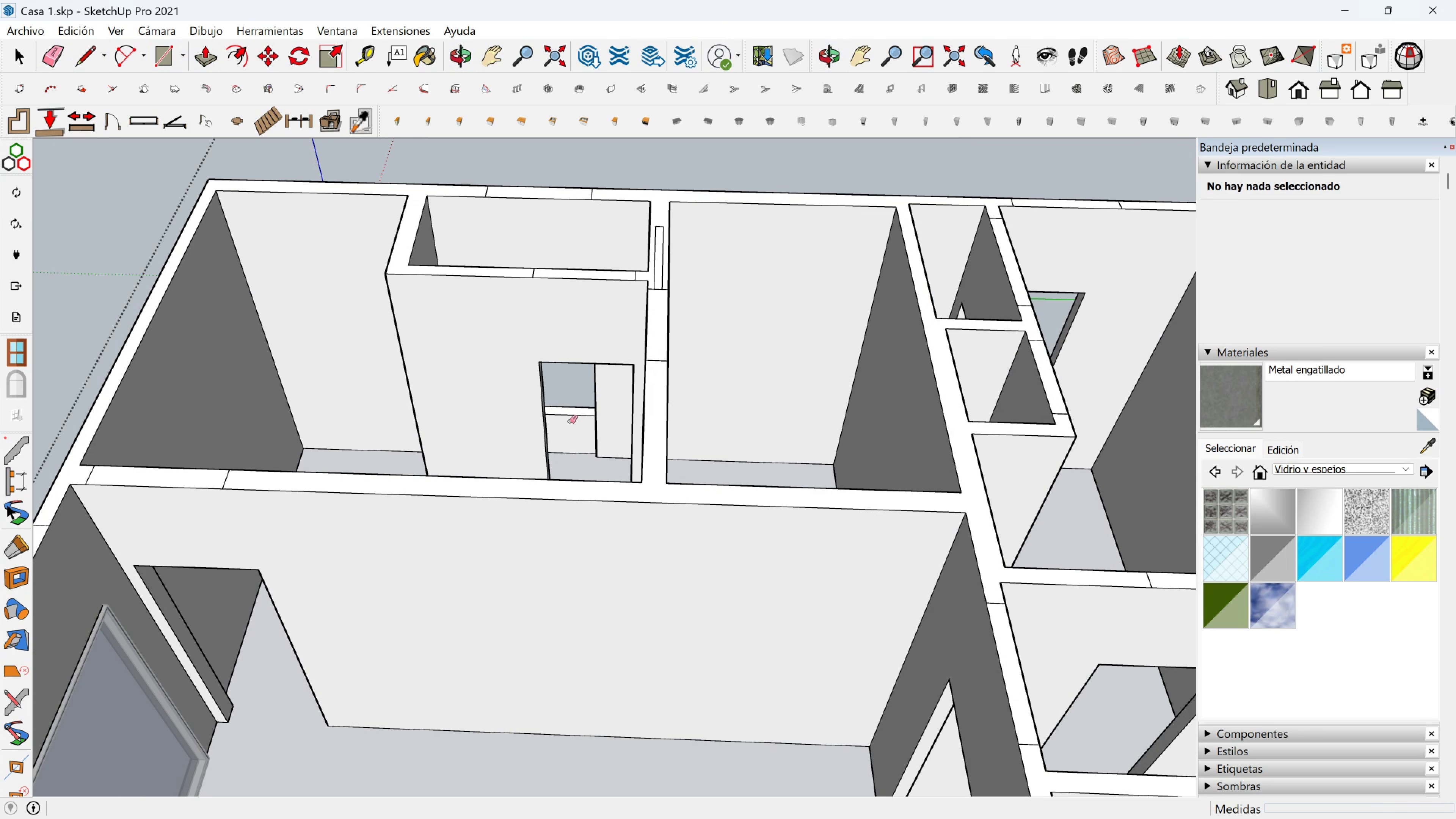 
wait(6.01)
 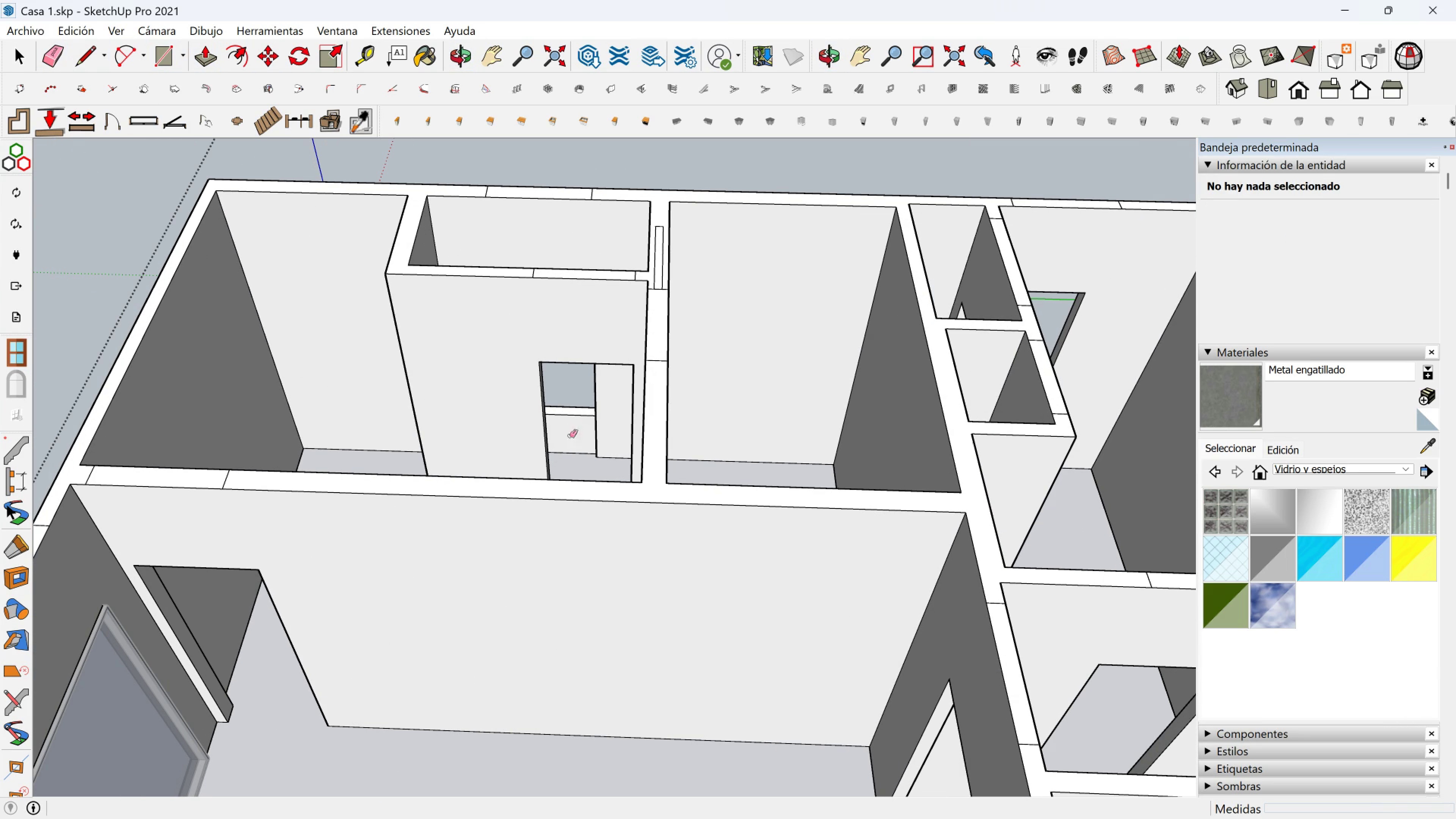 
scroll: coordinate [613, 395], scroll_direction: down, amount: 3.0
 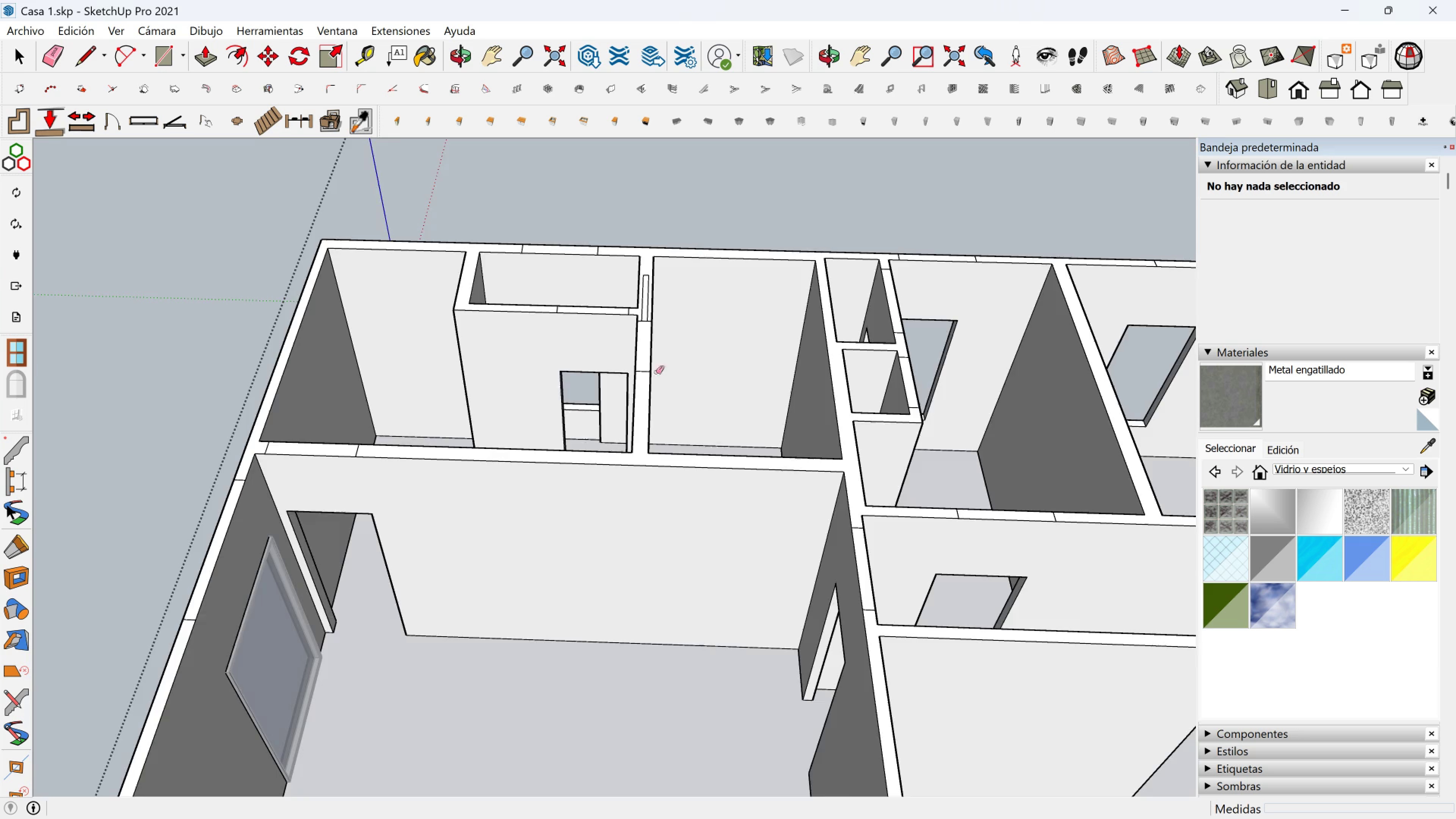 
scroll: coordinate [637, 382], scroll_direction: up, amount: 3.0
 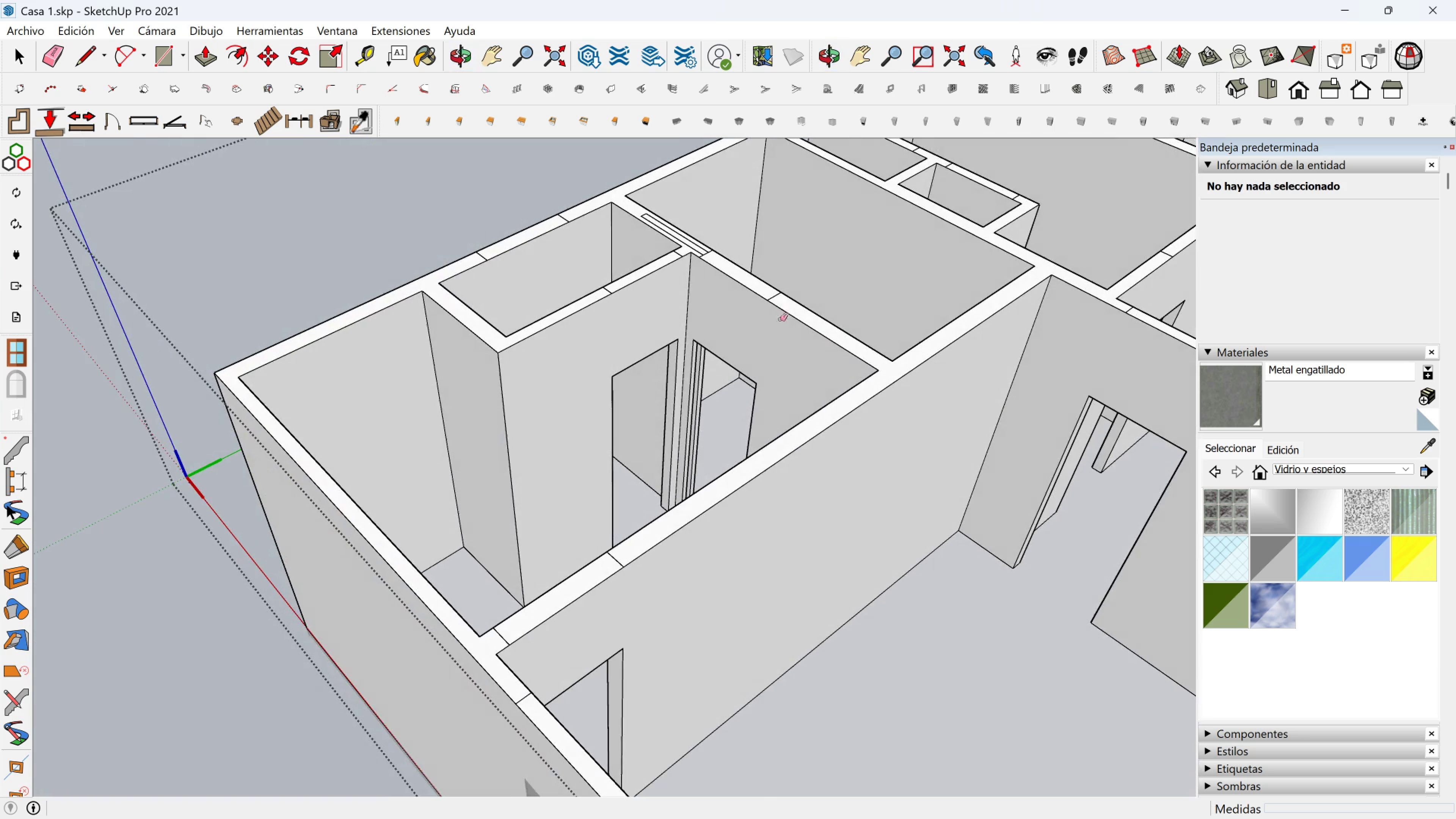 
scroll: coordinate [645, 317], scroll_direction: down, amount: 2.0
 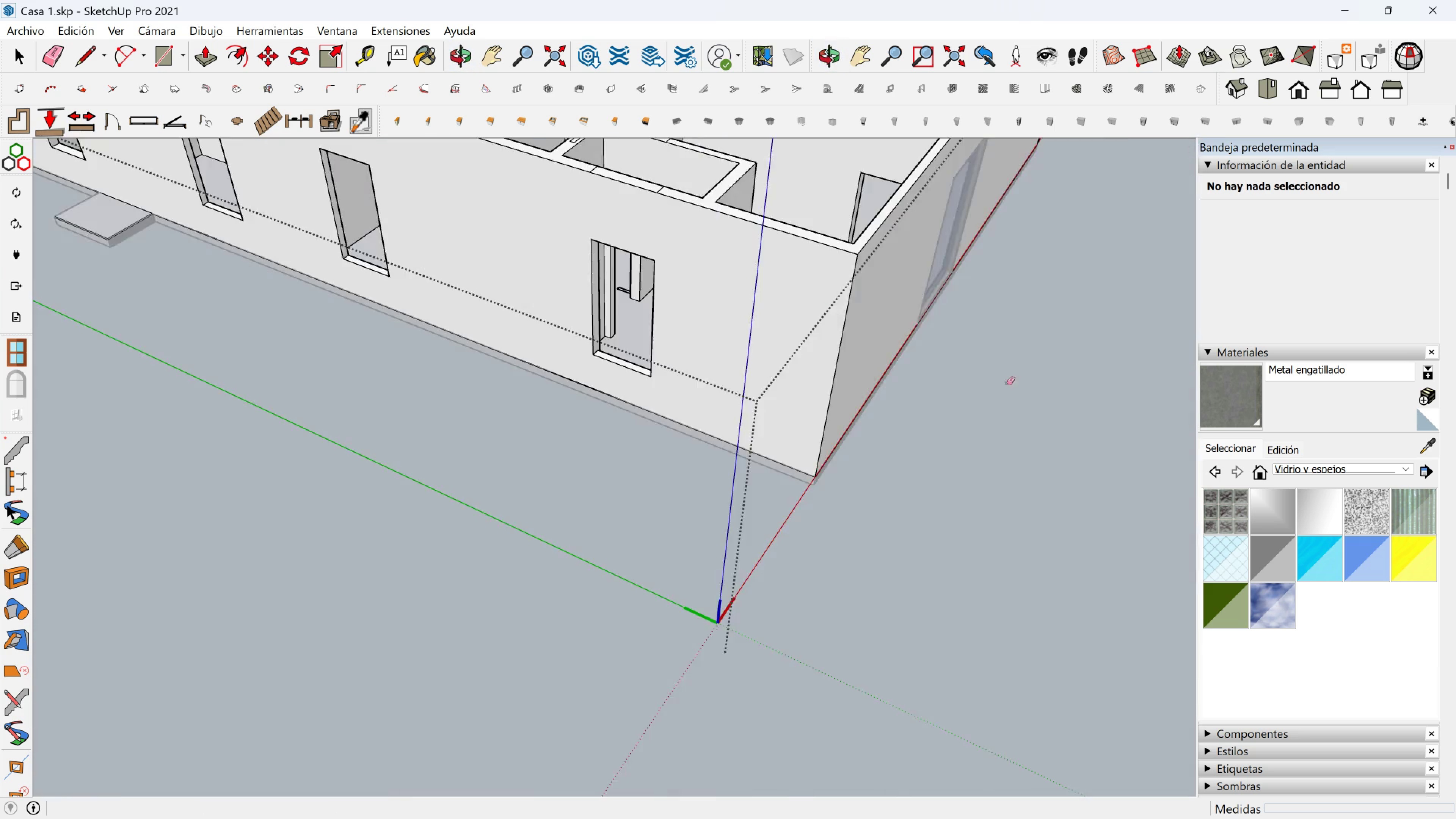 
scroll: coordinate [587, 286], scroll_direction: up, amount: 7.0
 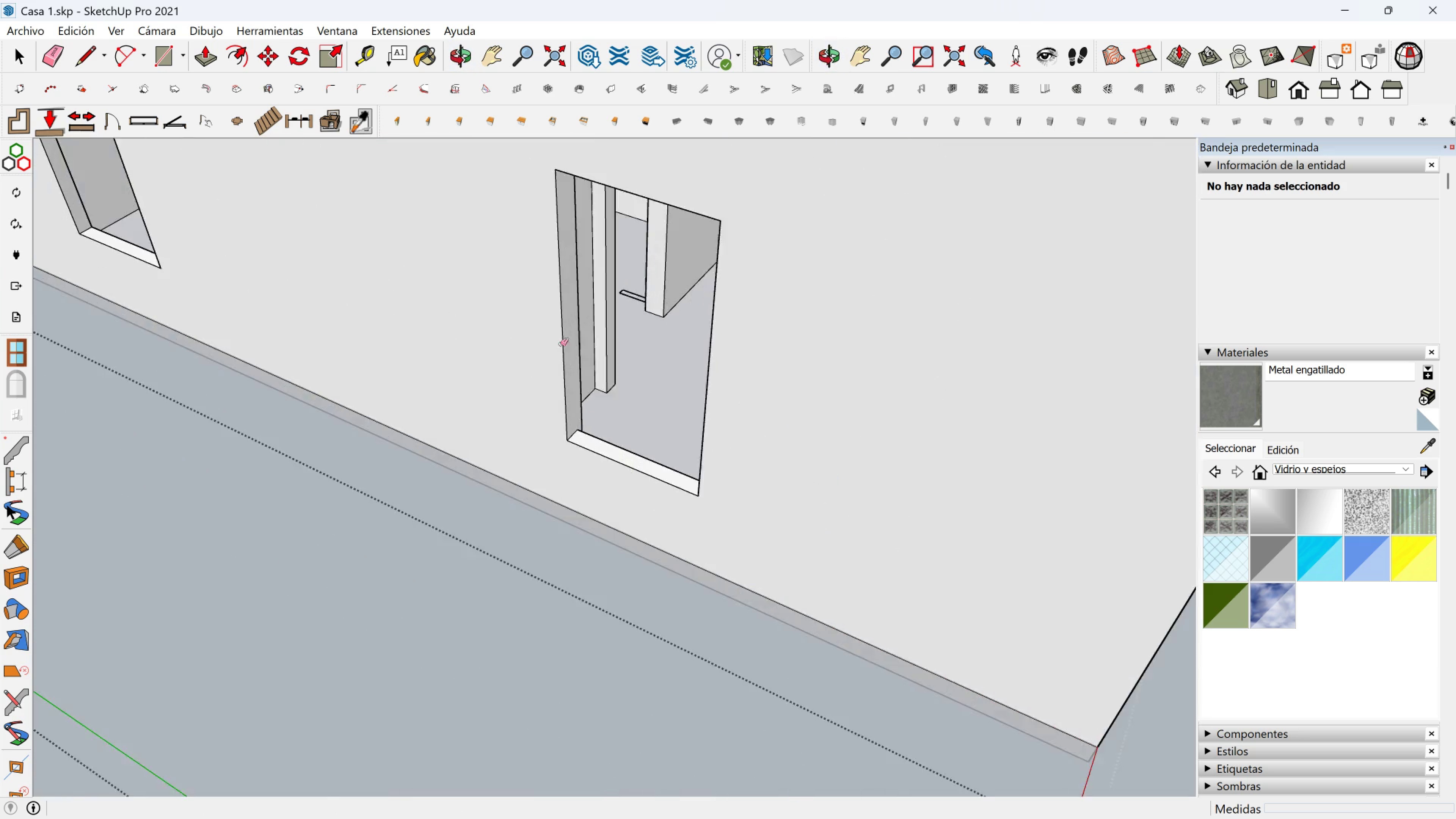 
key(Shift+ShiftLeft)
 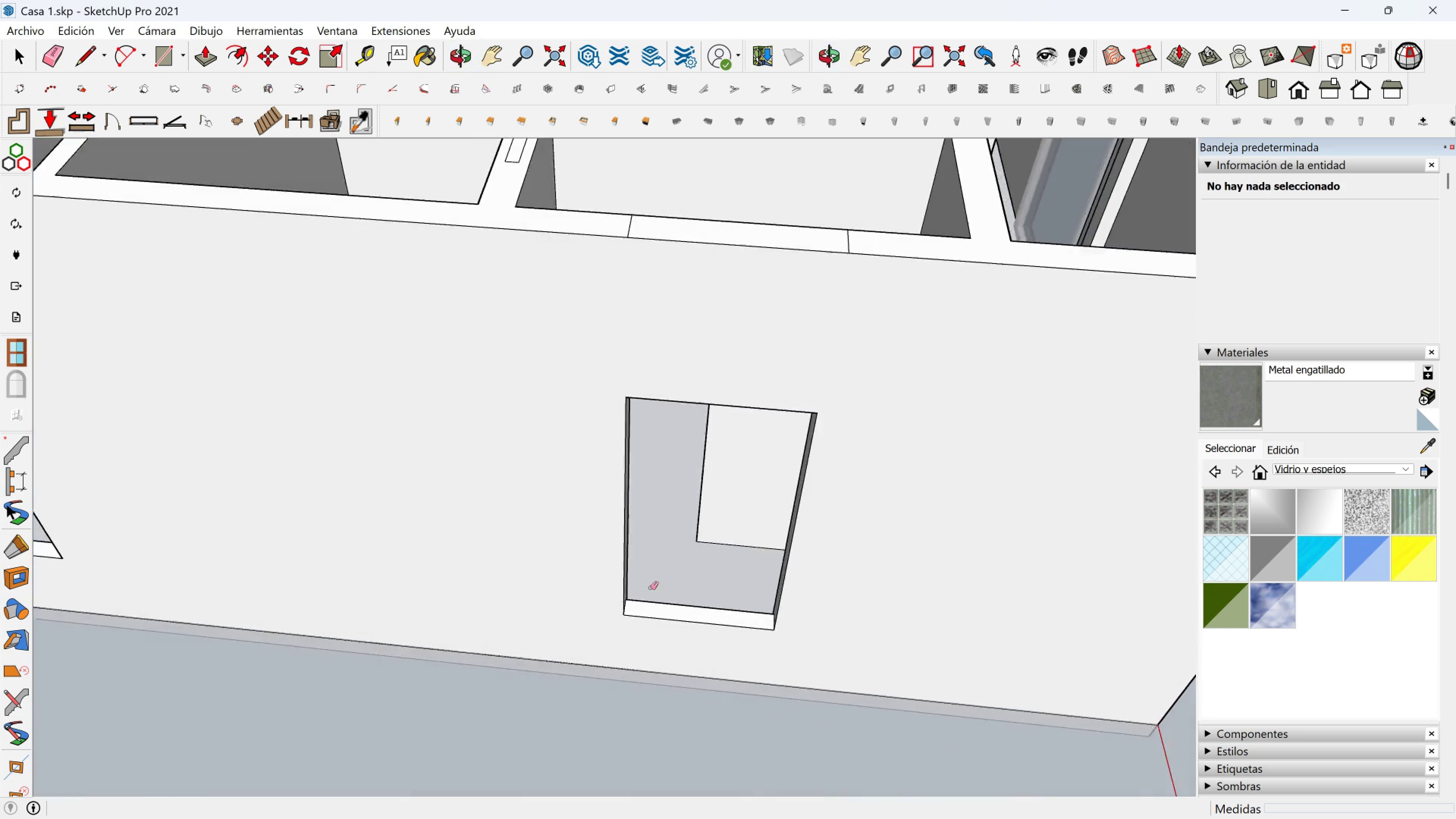 
scroll: coordinate [657, 590], scroll_direction: up, amount: 2.0
 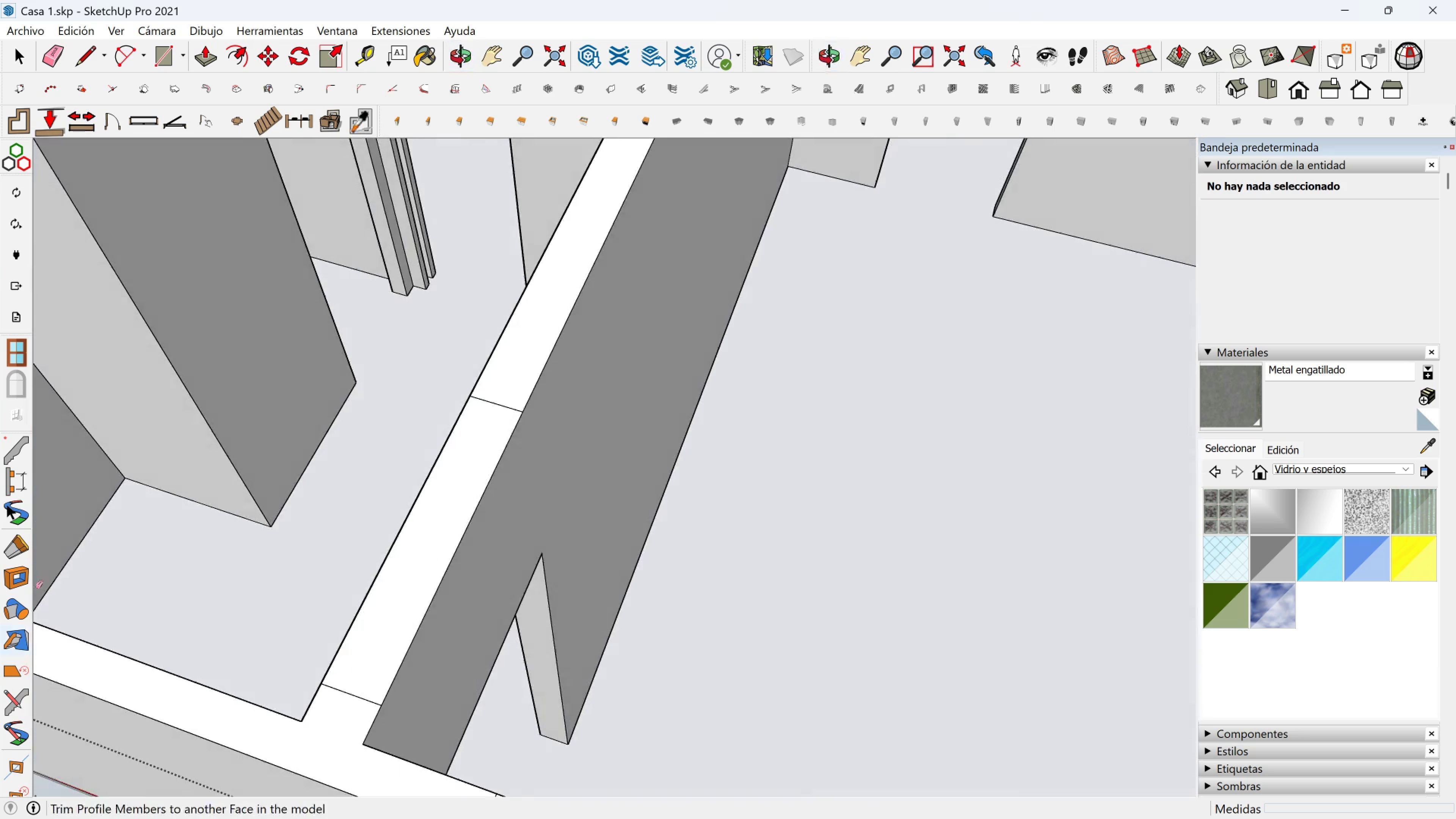 
hold_key(key=ShiftLeft, duration=0.73)
 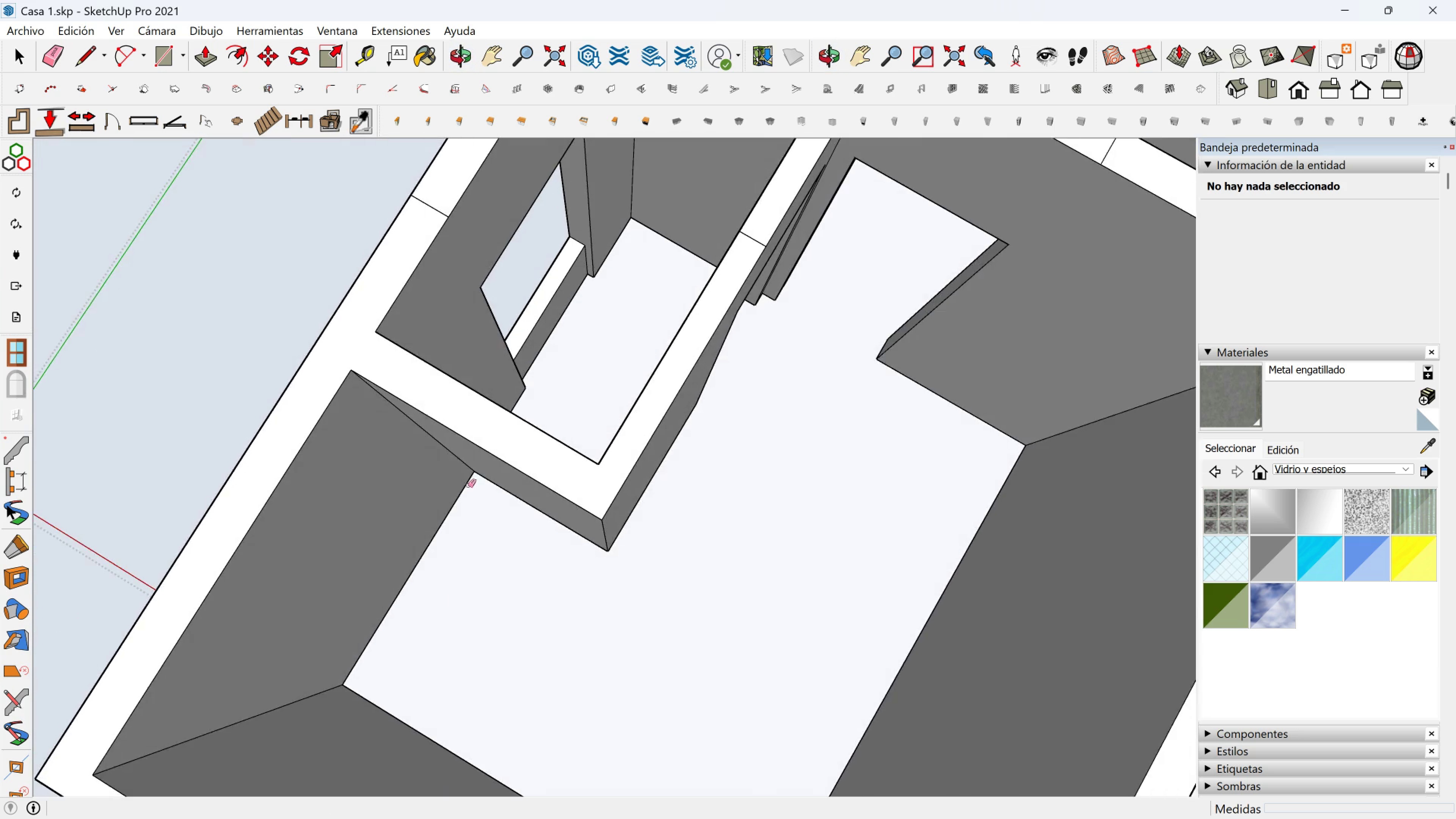 
key(Shift+ShiftLeft)
 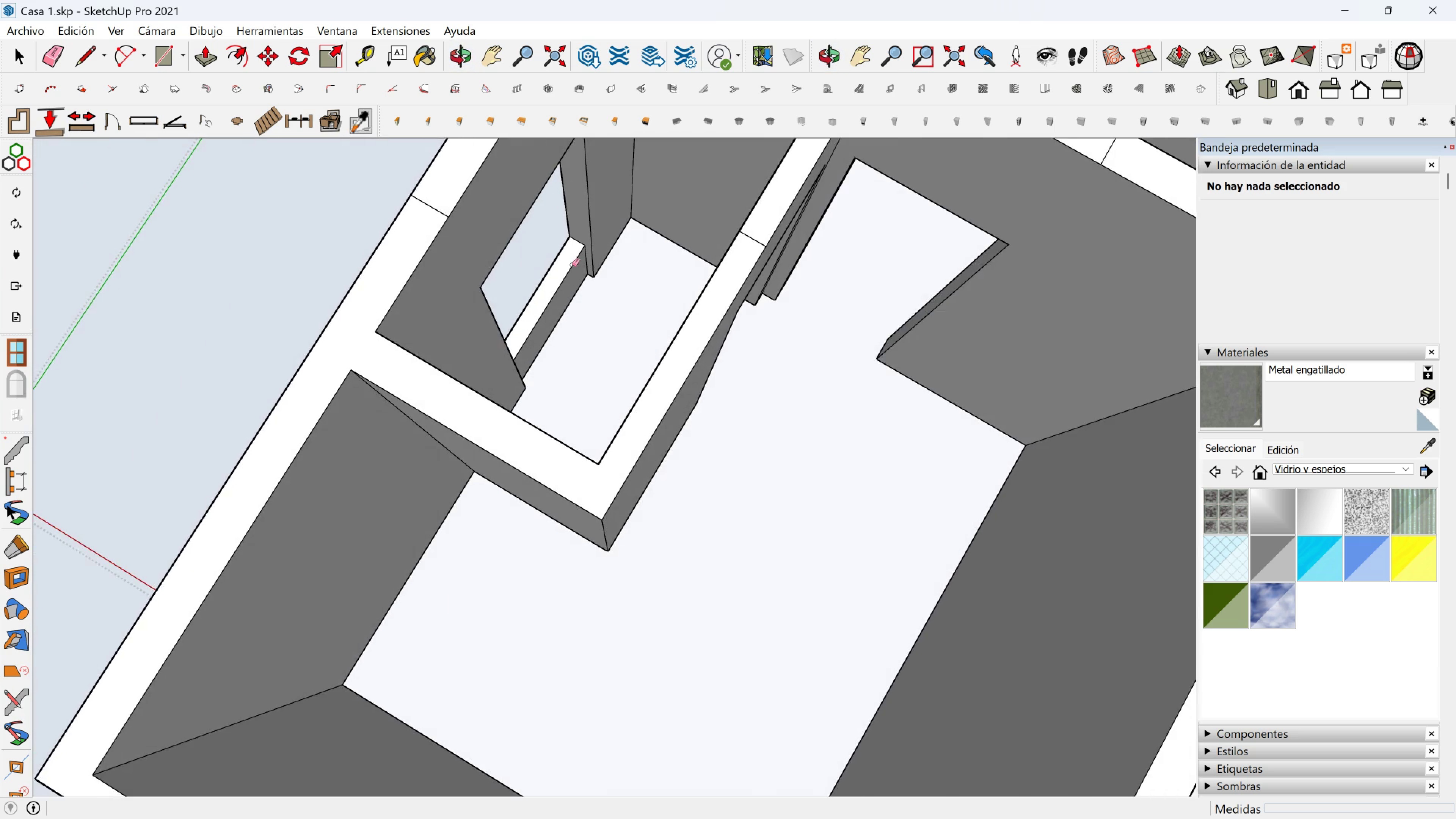 
scroll: coordinate [572, 270], scroll_direction: up, amount: 4.0
 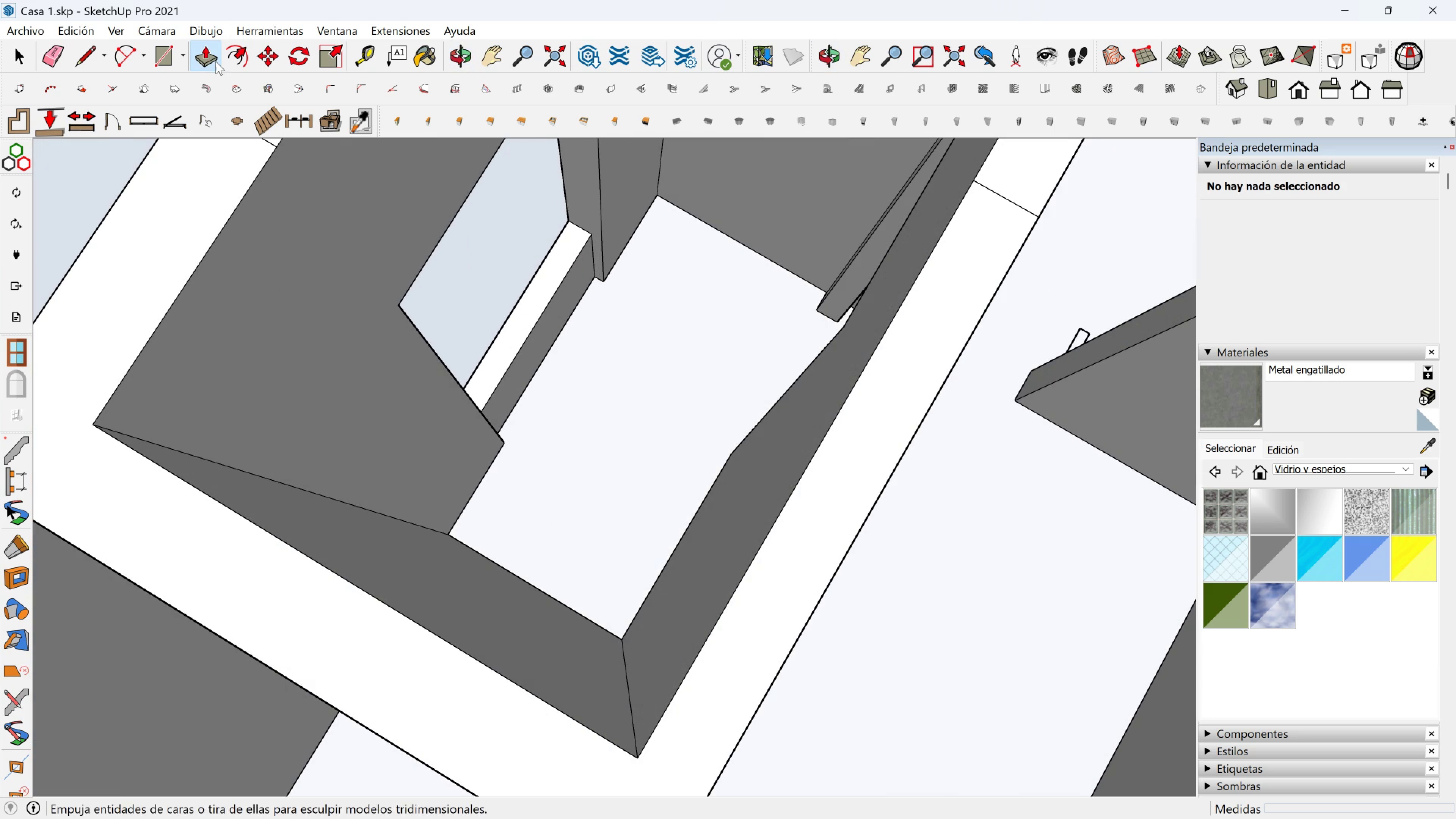 
left_click([216, 61])
 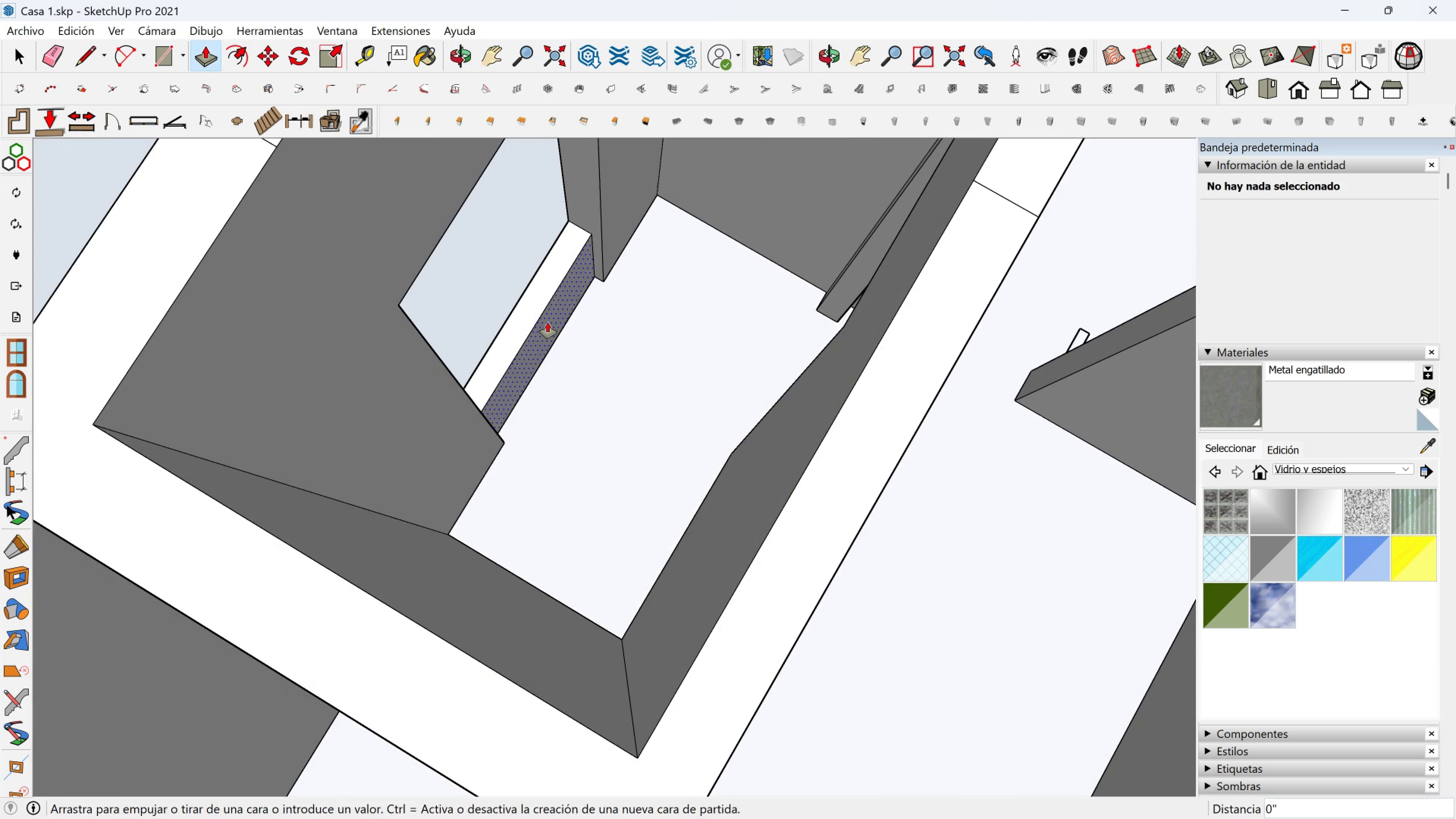 
left_click([548, 322])
 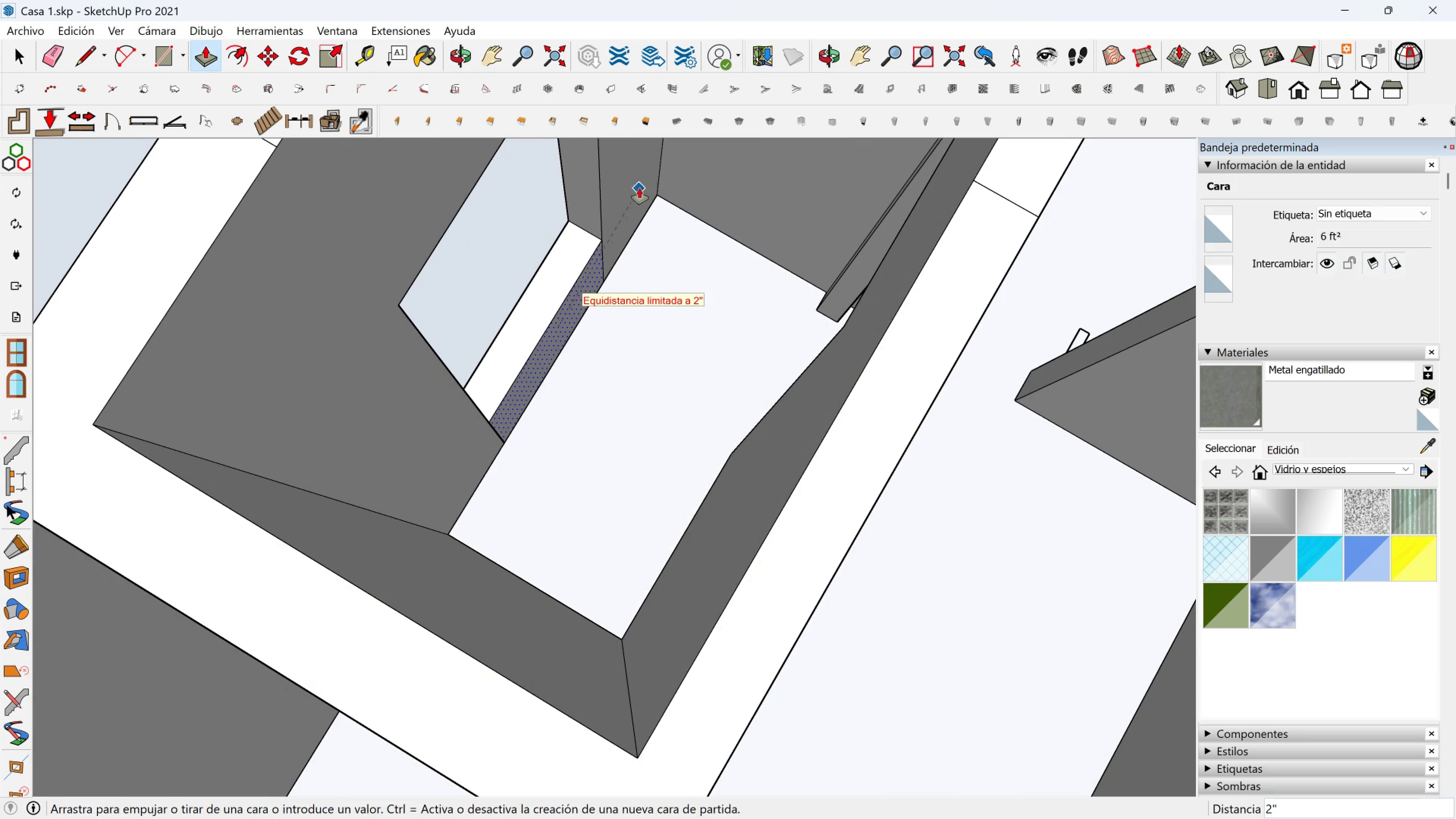 
left_click([639, 188])
 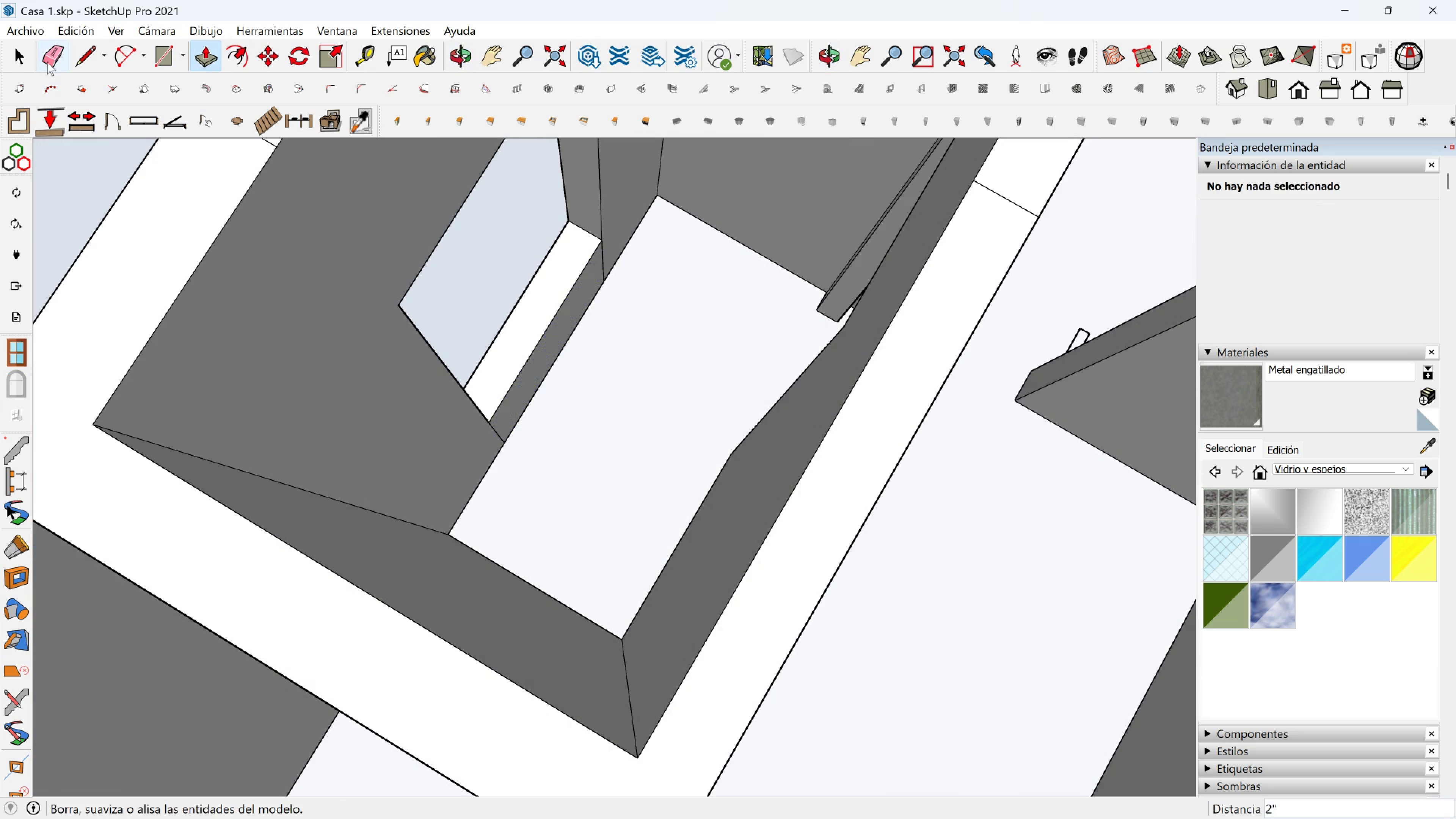 
left_click([49, 54])
 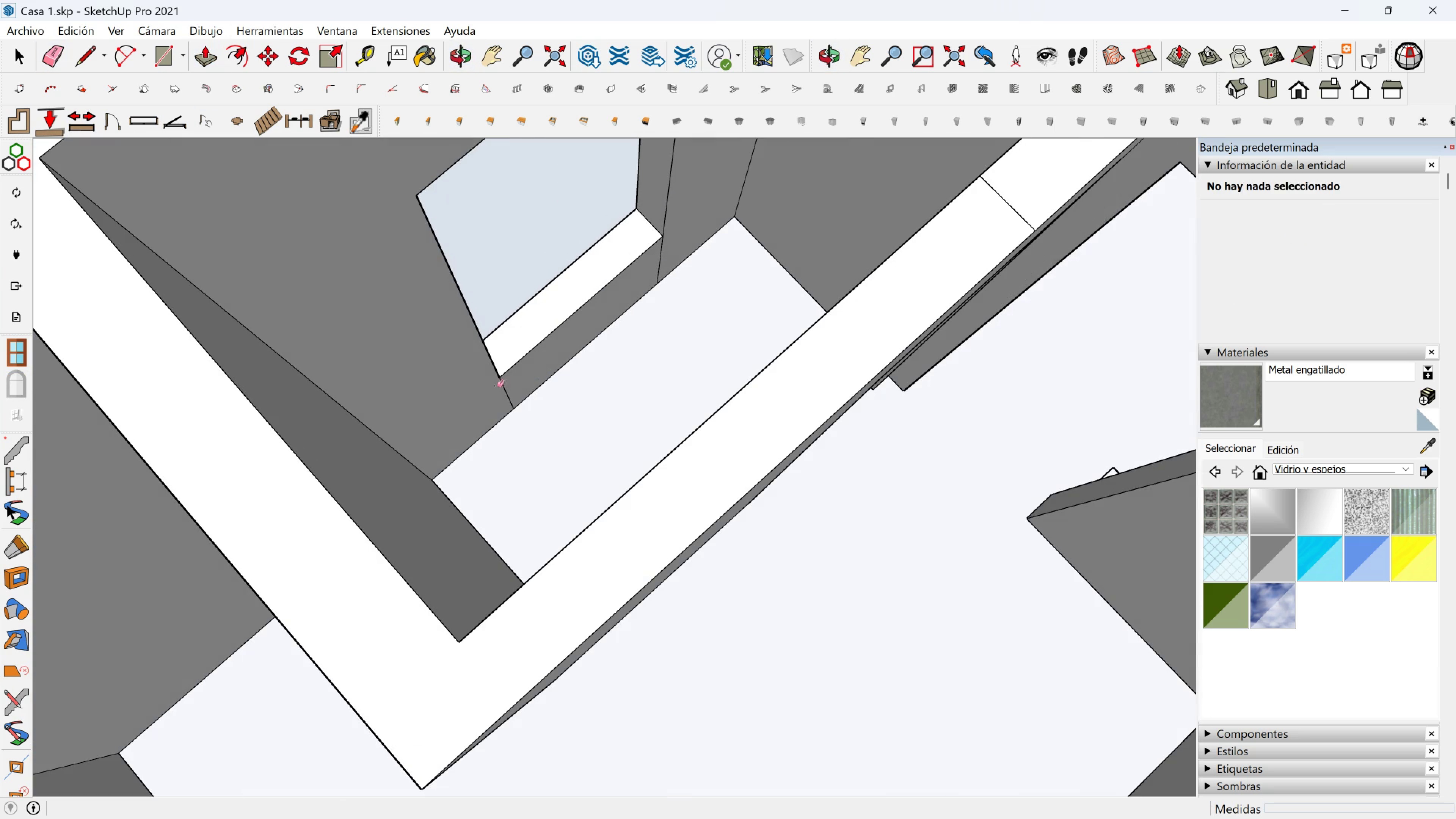 
left_click_drag(start_coordinate=[499, 391], to_coordinate=[507, 390])
 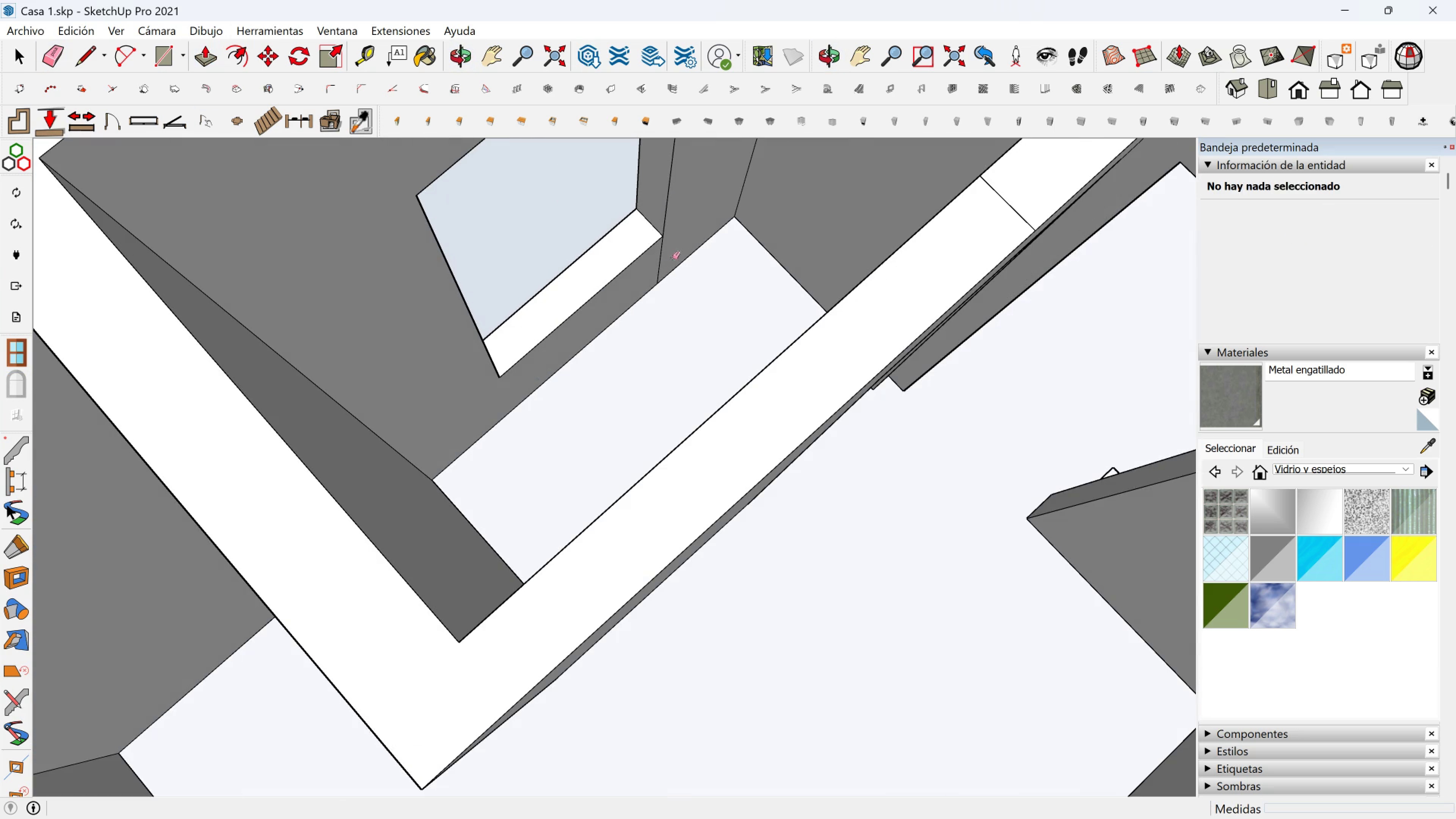 
left_click_drag(start_coordinate=[670, 258], to_coordinate=[660, 263])
 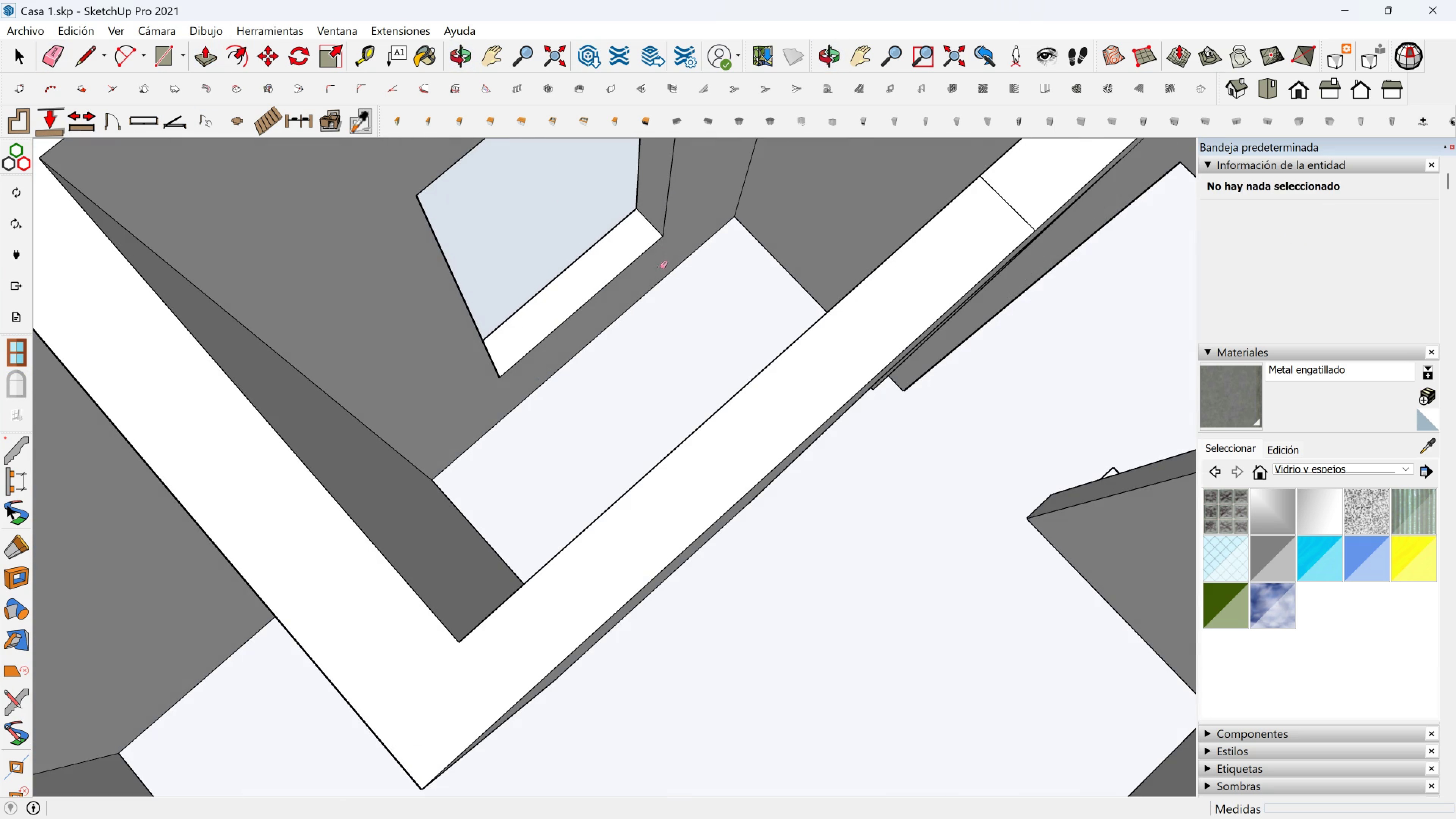 
scroll: coordinate [660, 267], scroll_direction: down, amount: 3.0
 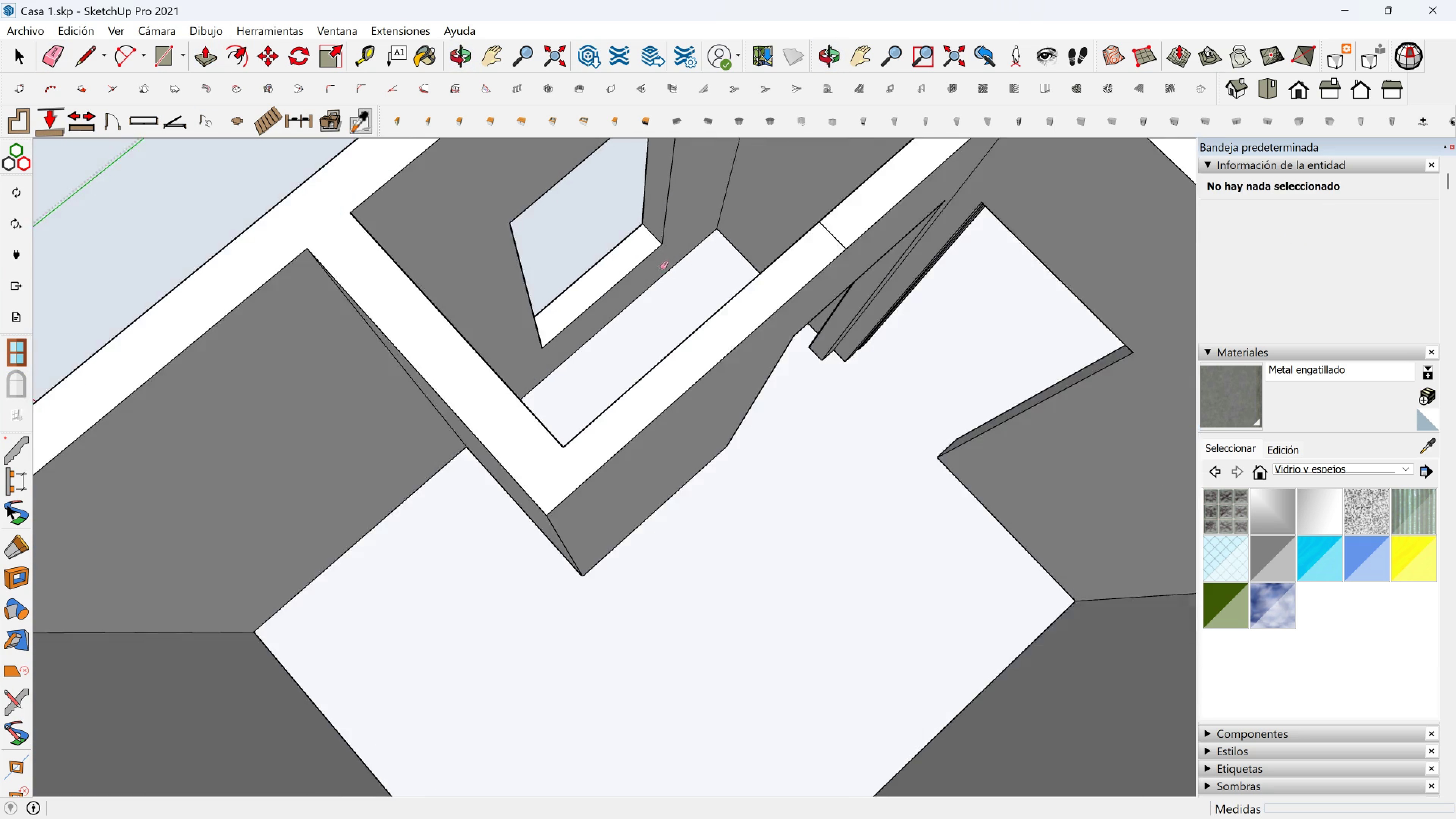 
key(Shift+ShiftLeft)
 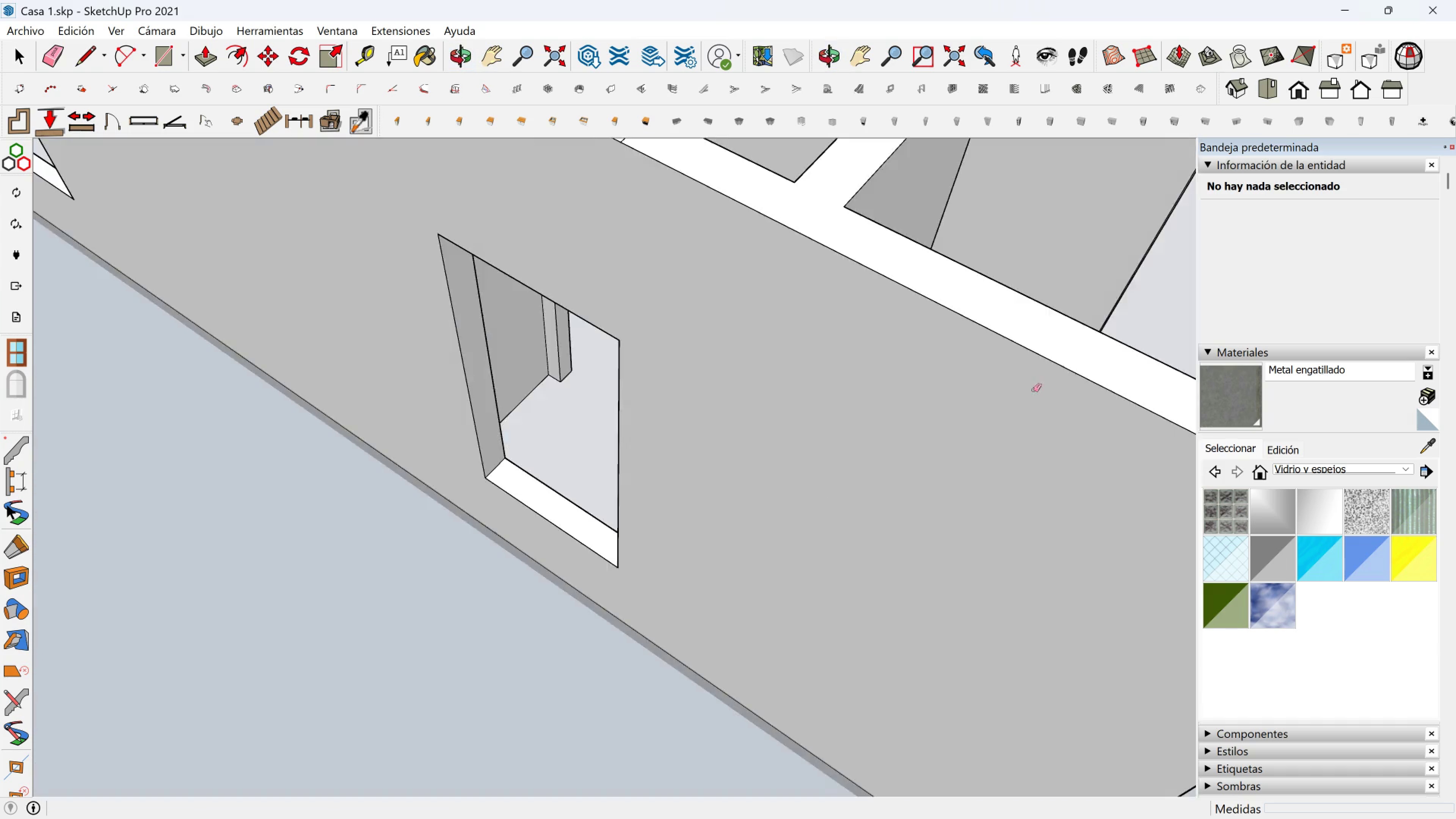 
key(Space)
 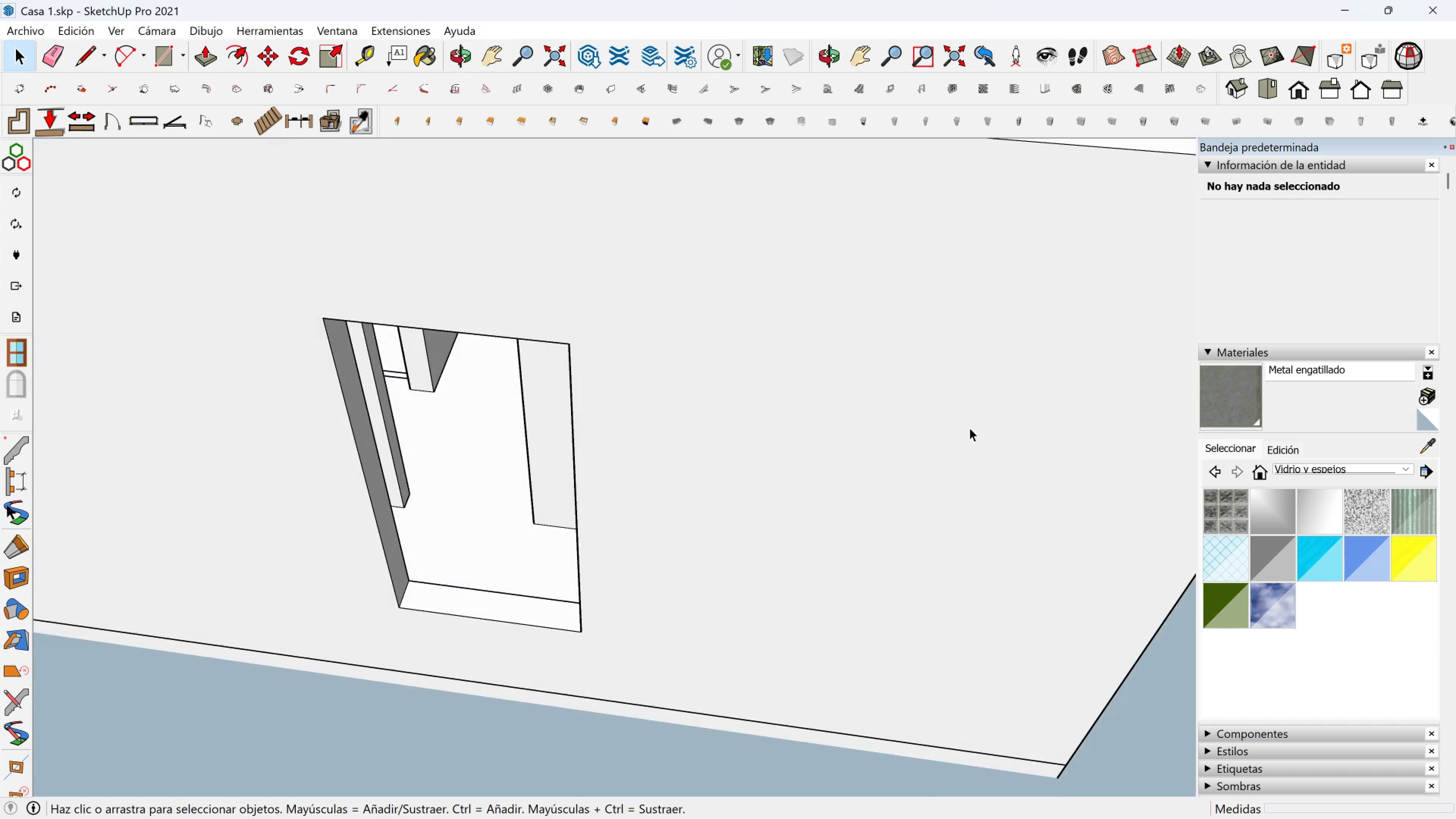 
key(Escape)
 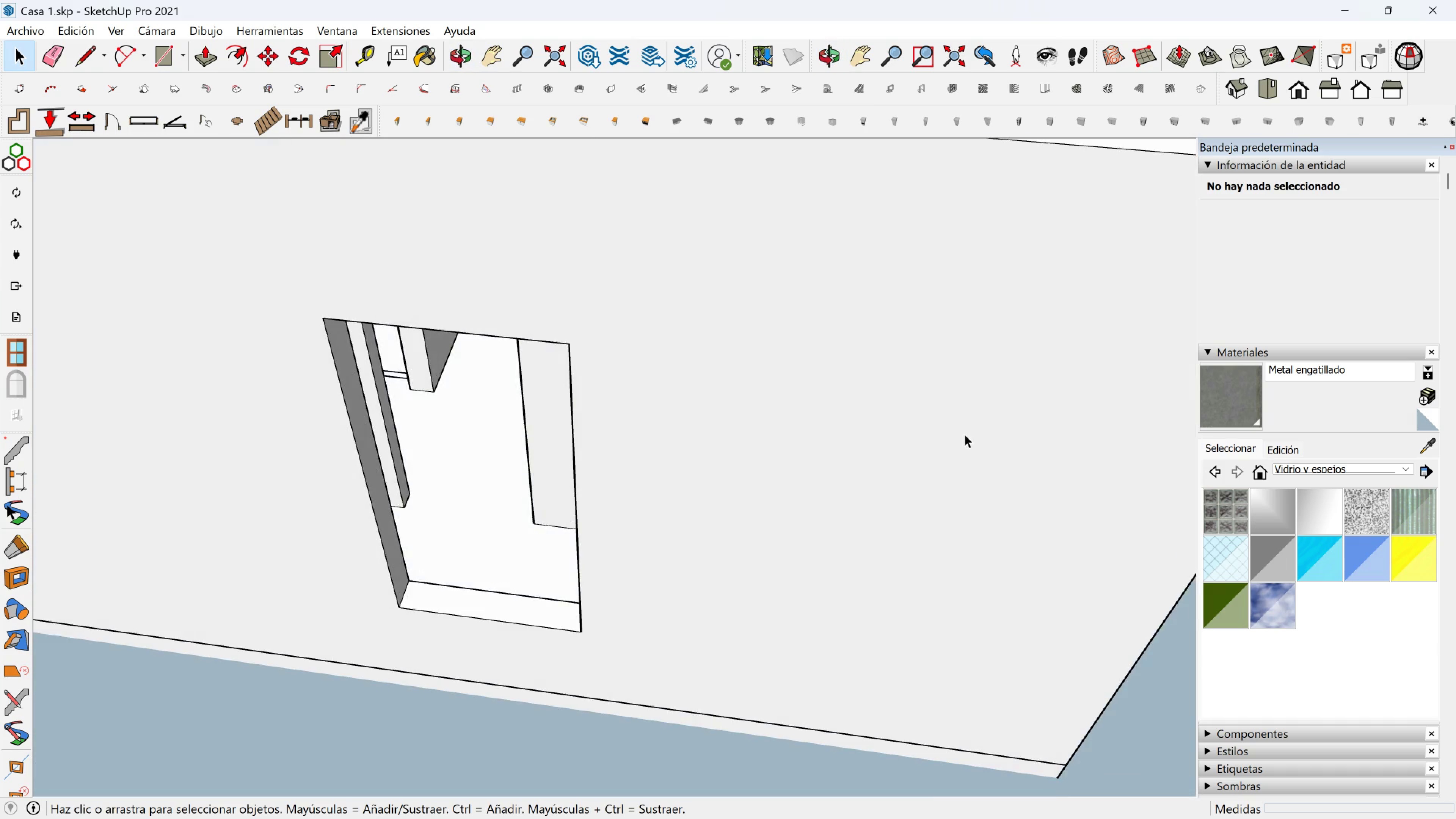 
scroll: coordinate [897, 405], scroll_direction: down, amount: 11.0
 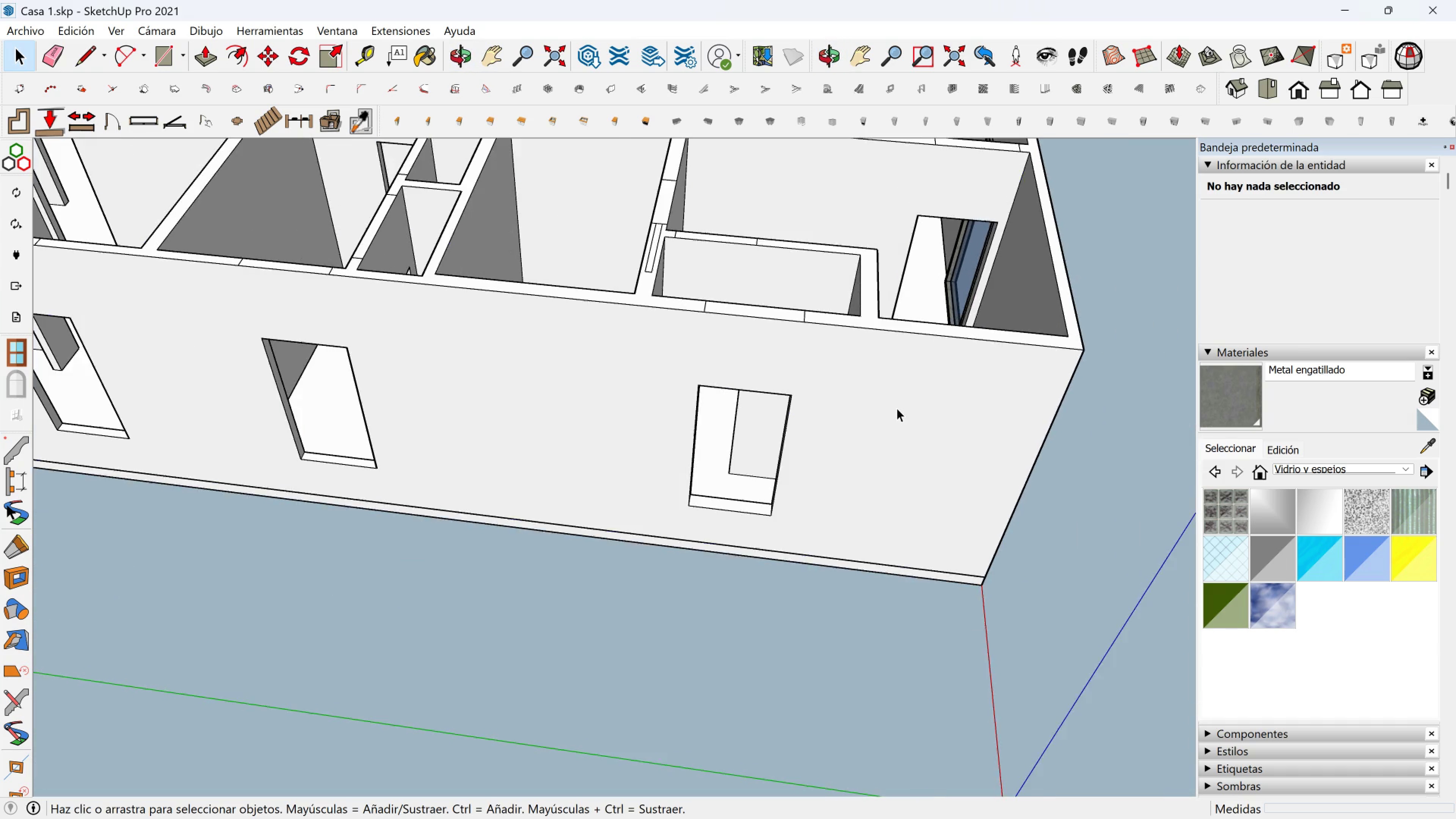 
left_click([897, 408])
 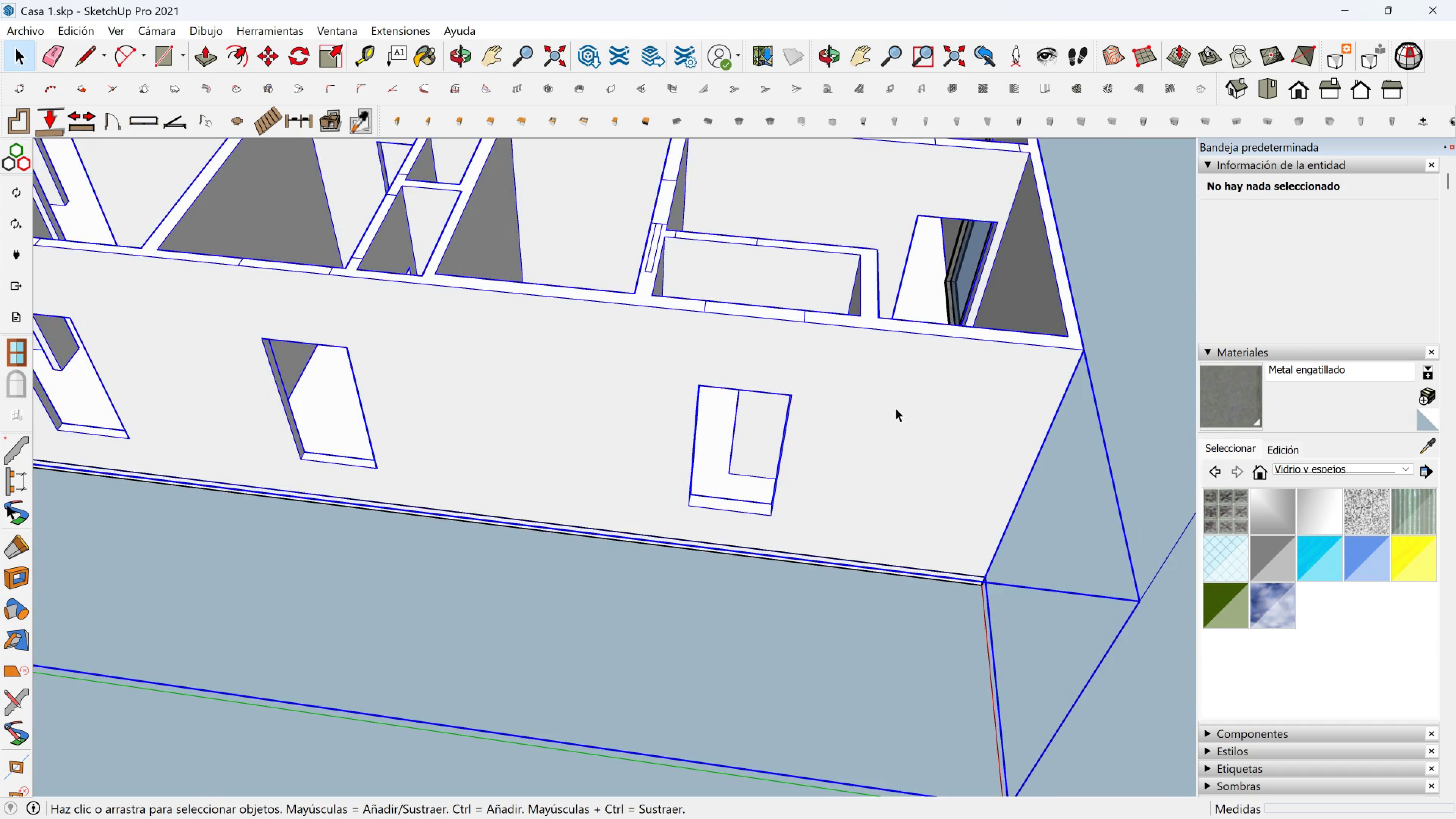 
scroll: coordinate [896, 408], scroll_direction: down, amount: 3.0
 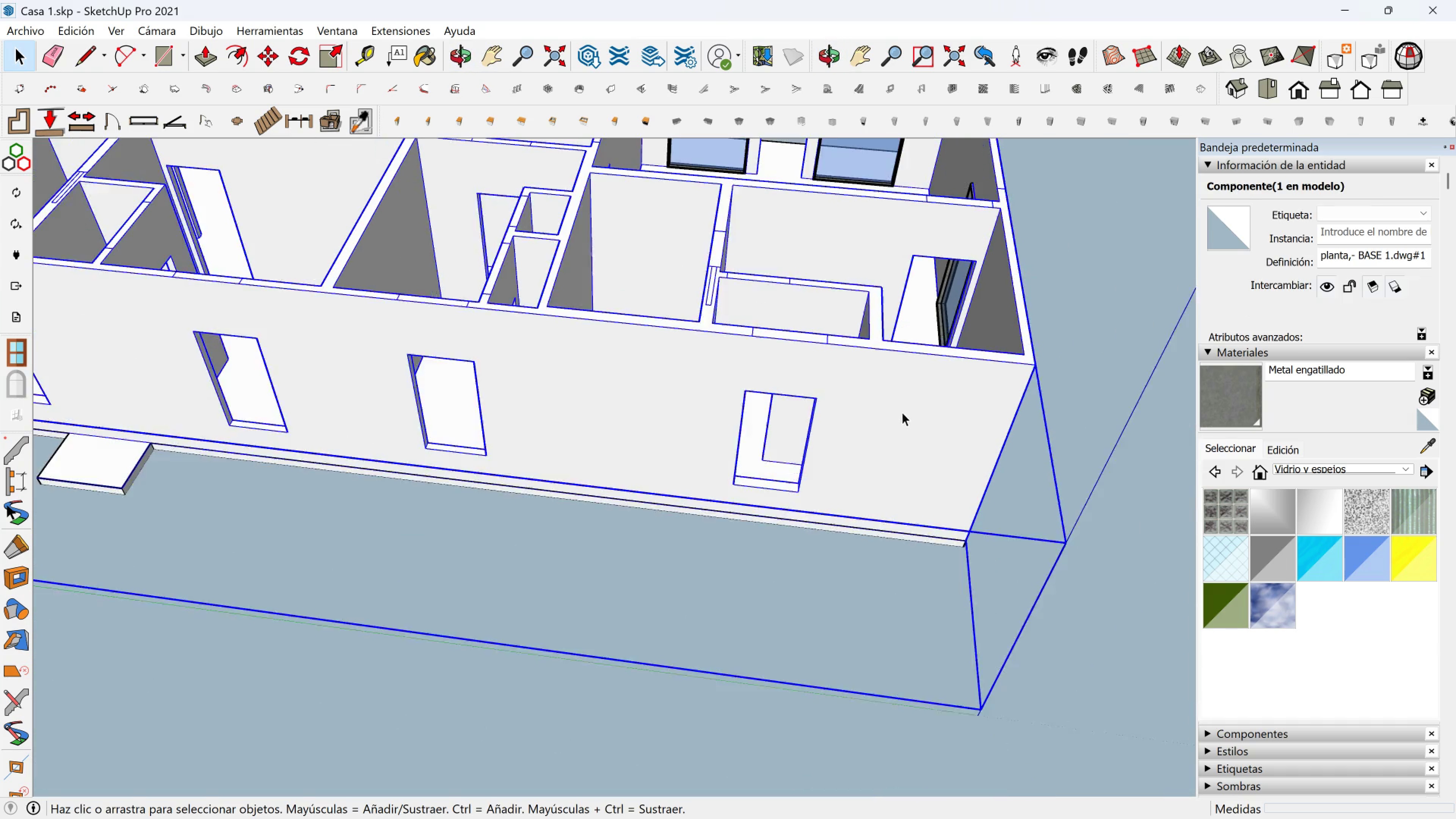 
key(Shift+ShiftLeft)
 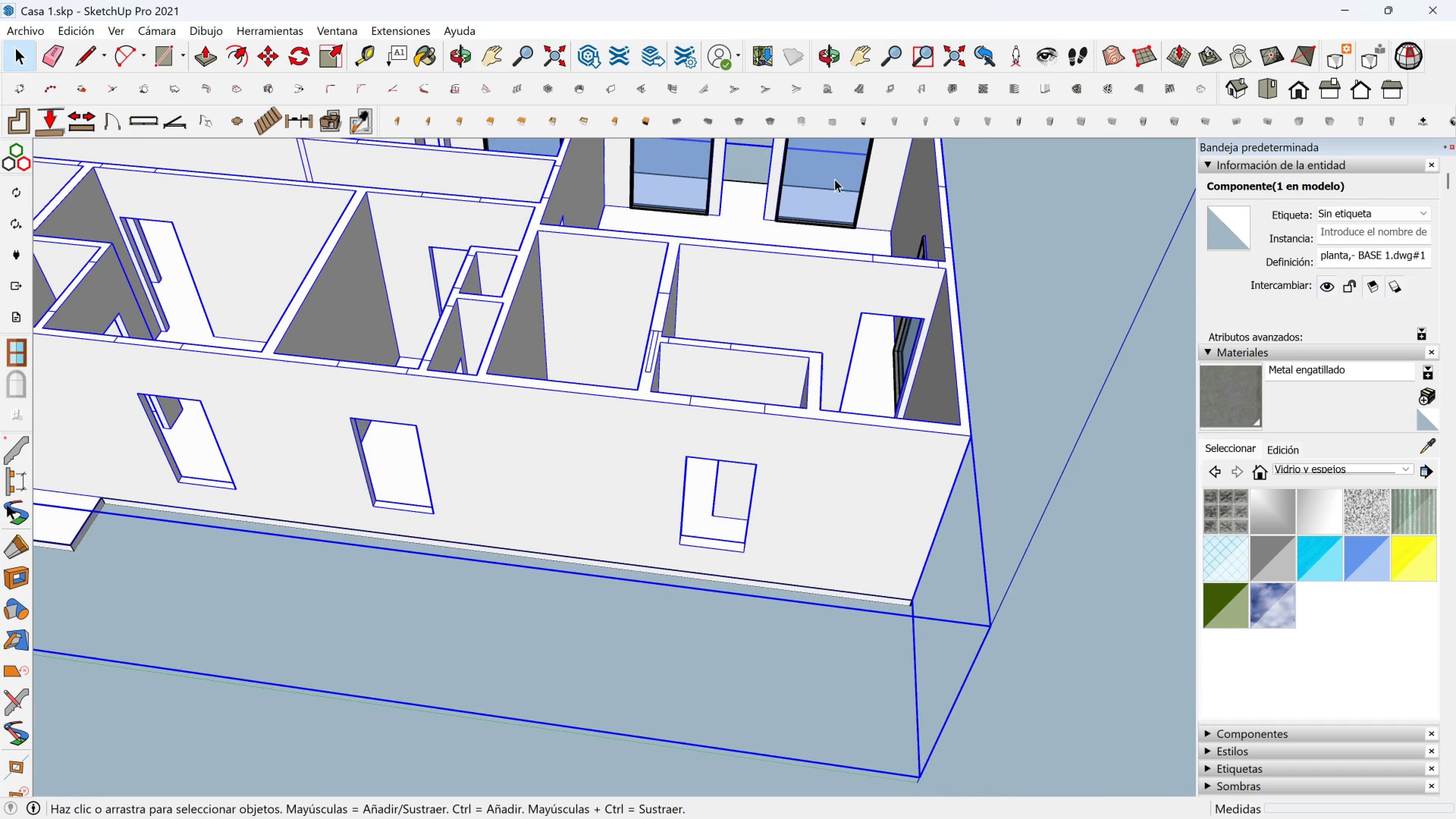 
scroll: coordinate [865, 342], scroll_direction: up, amount: 2.0
 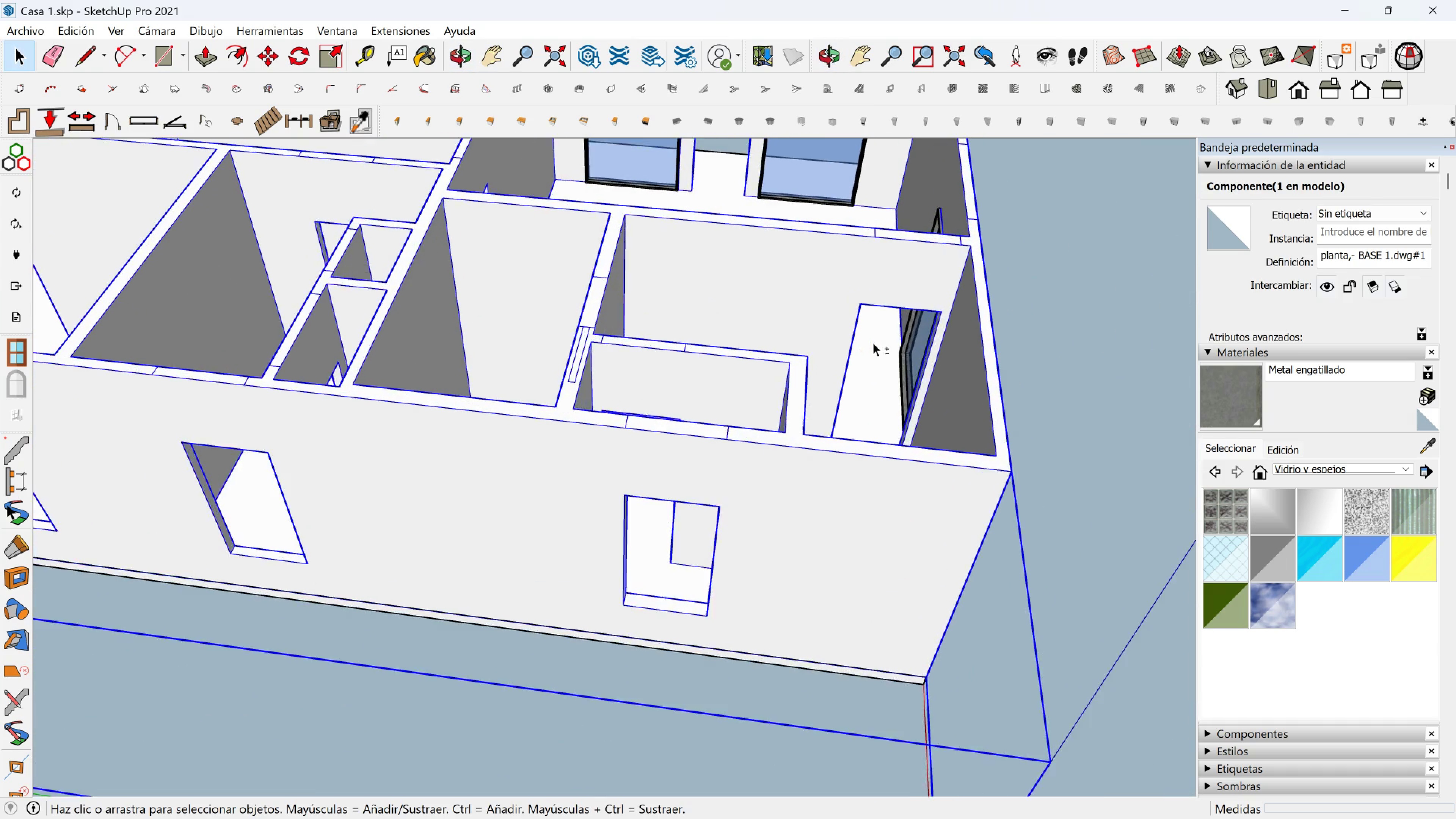 
key(Shift+ShiftLeft)
 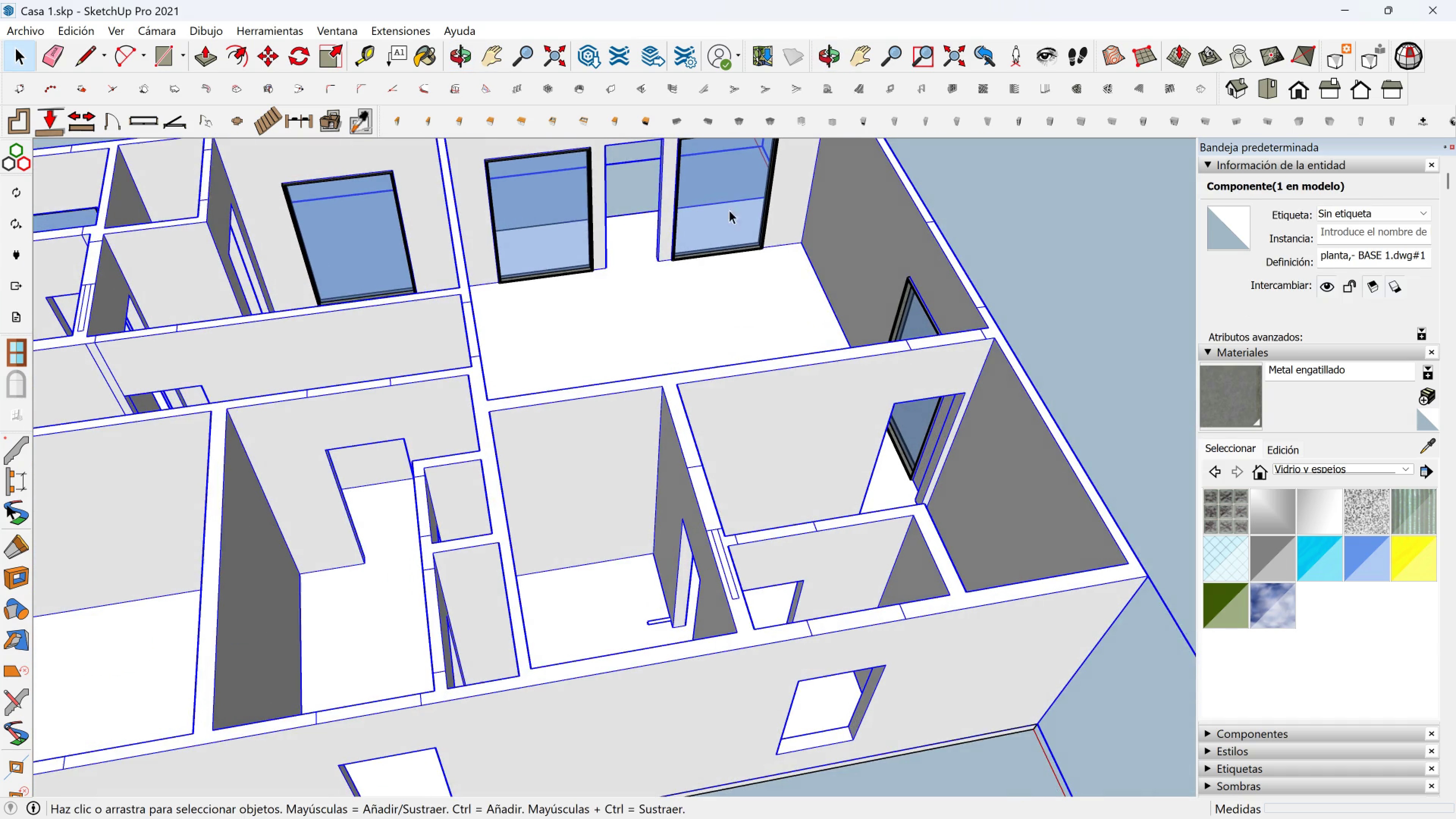 
double_click([720, 206])
 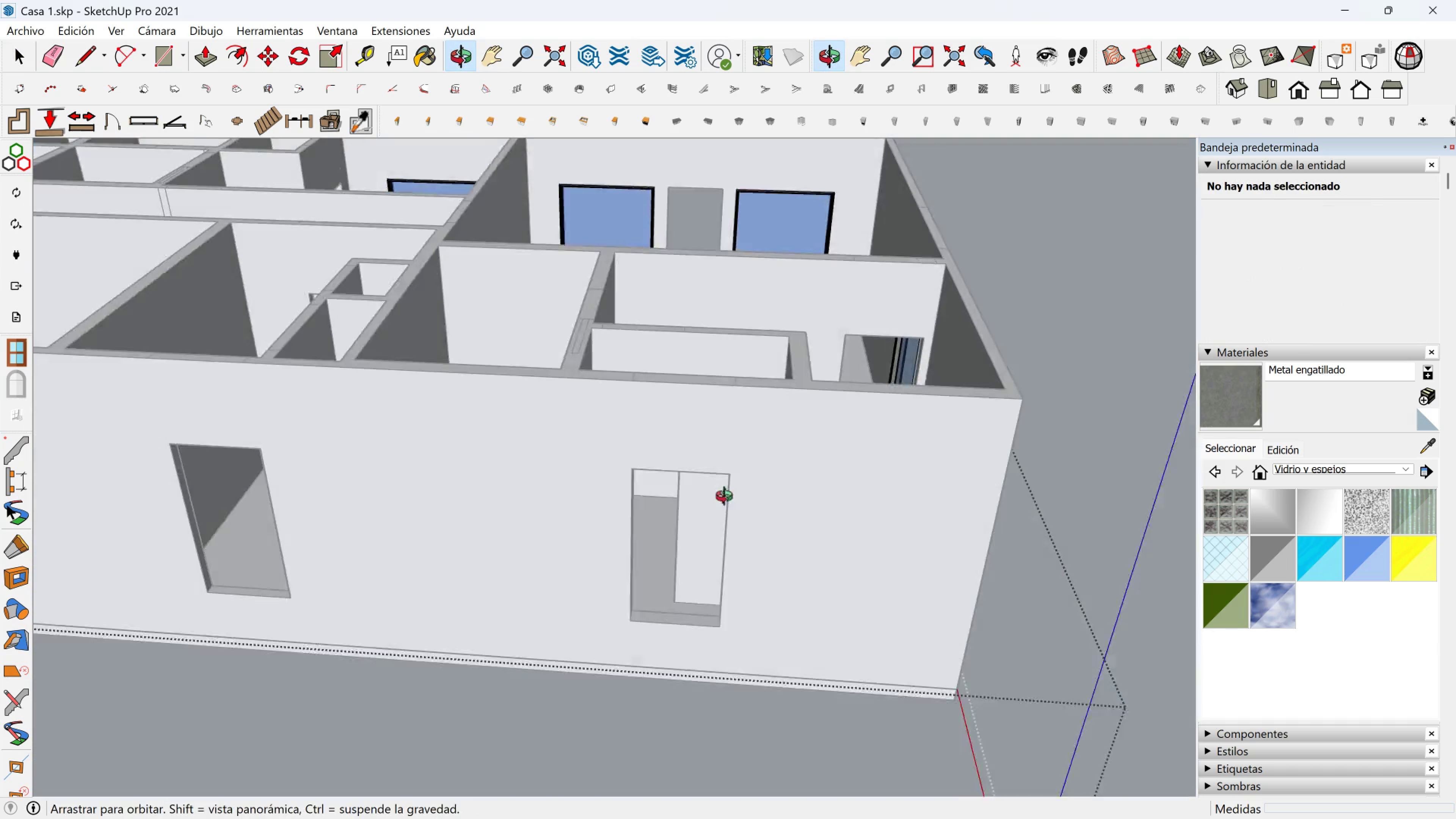 
scroll: coordinate [650, 587], scroll_direction: up, amount: 4.0
 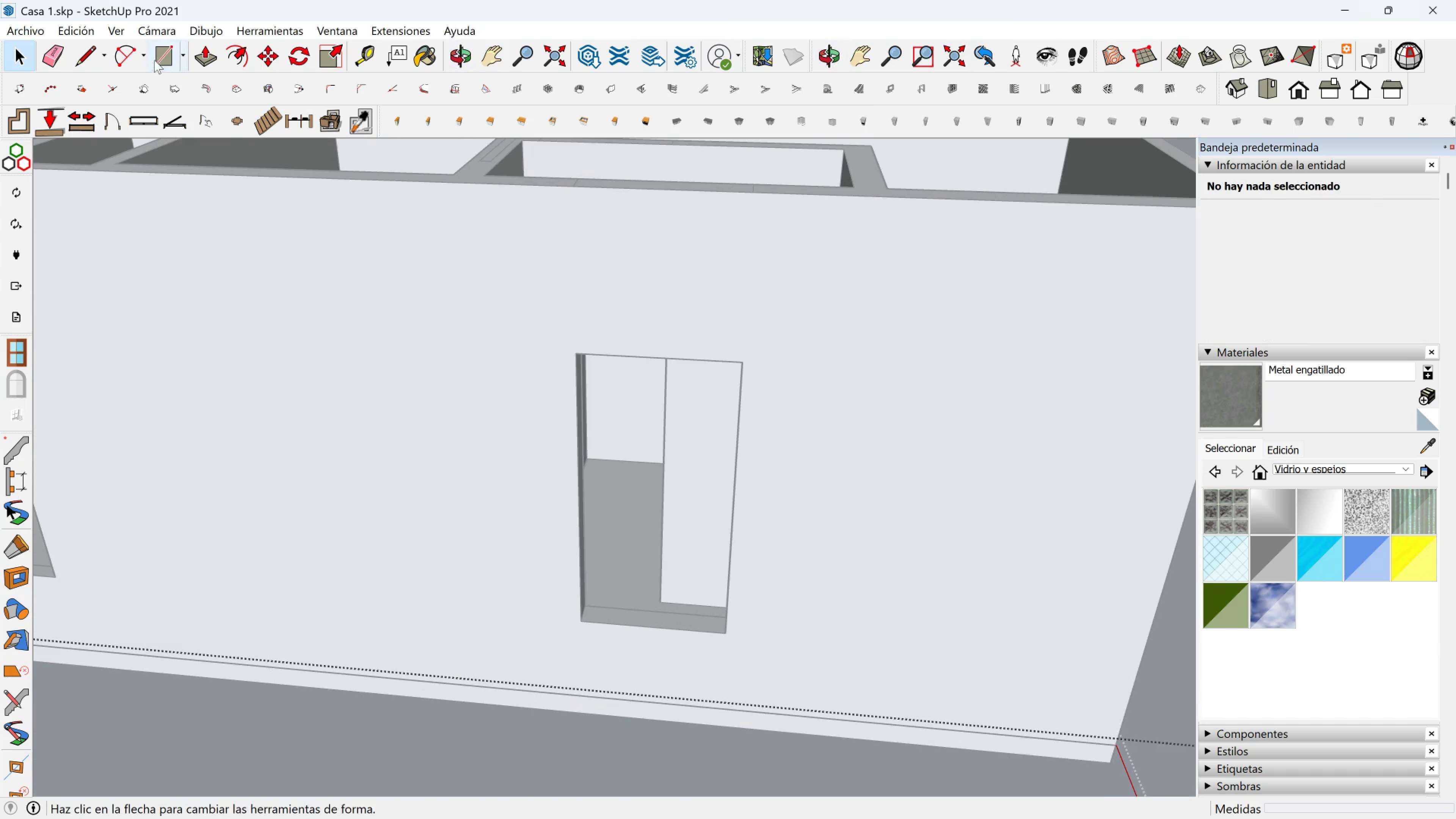 
left_click([160, 56])
 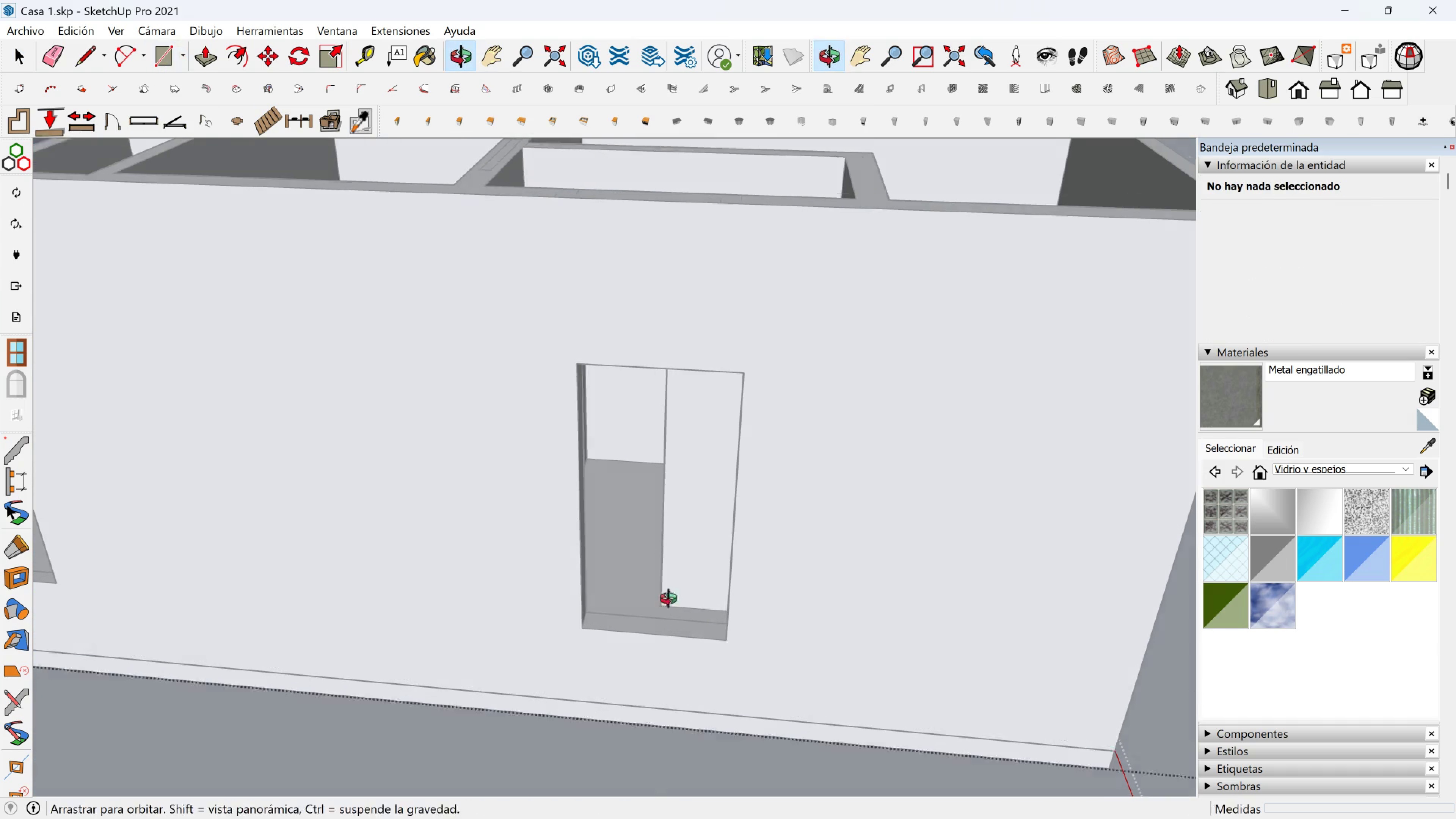 
scroll: coordinate [672, 609], scroll_direction: up, amount: 1.0
 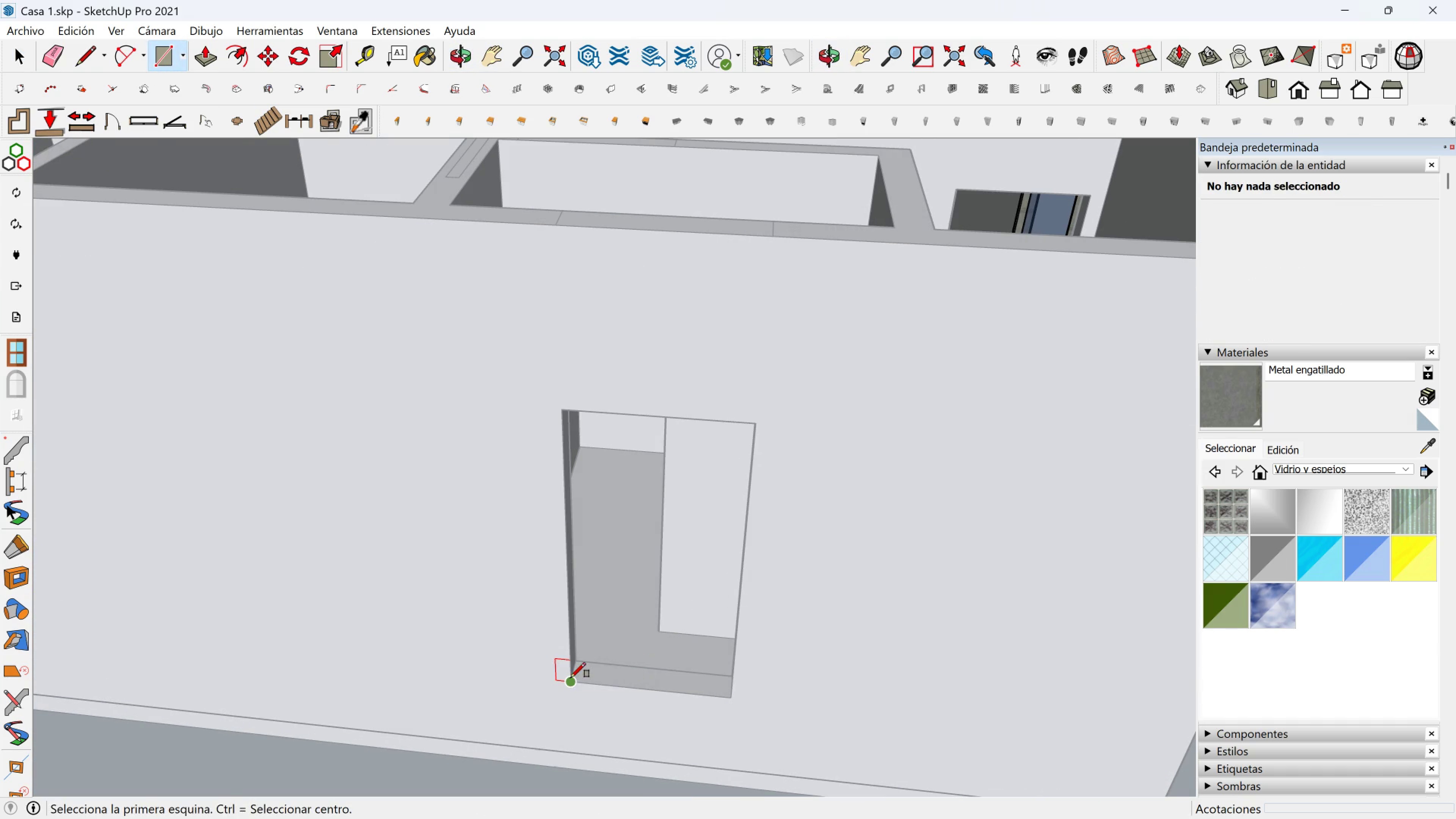 
left_click([571, 678])
 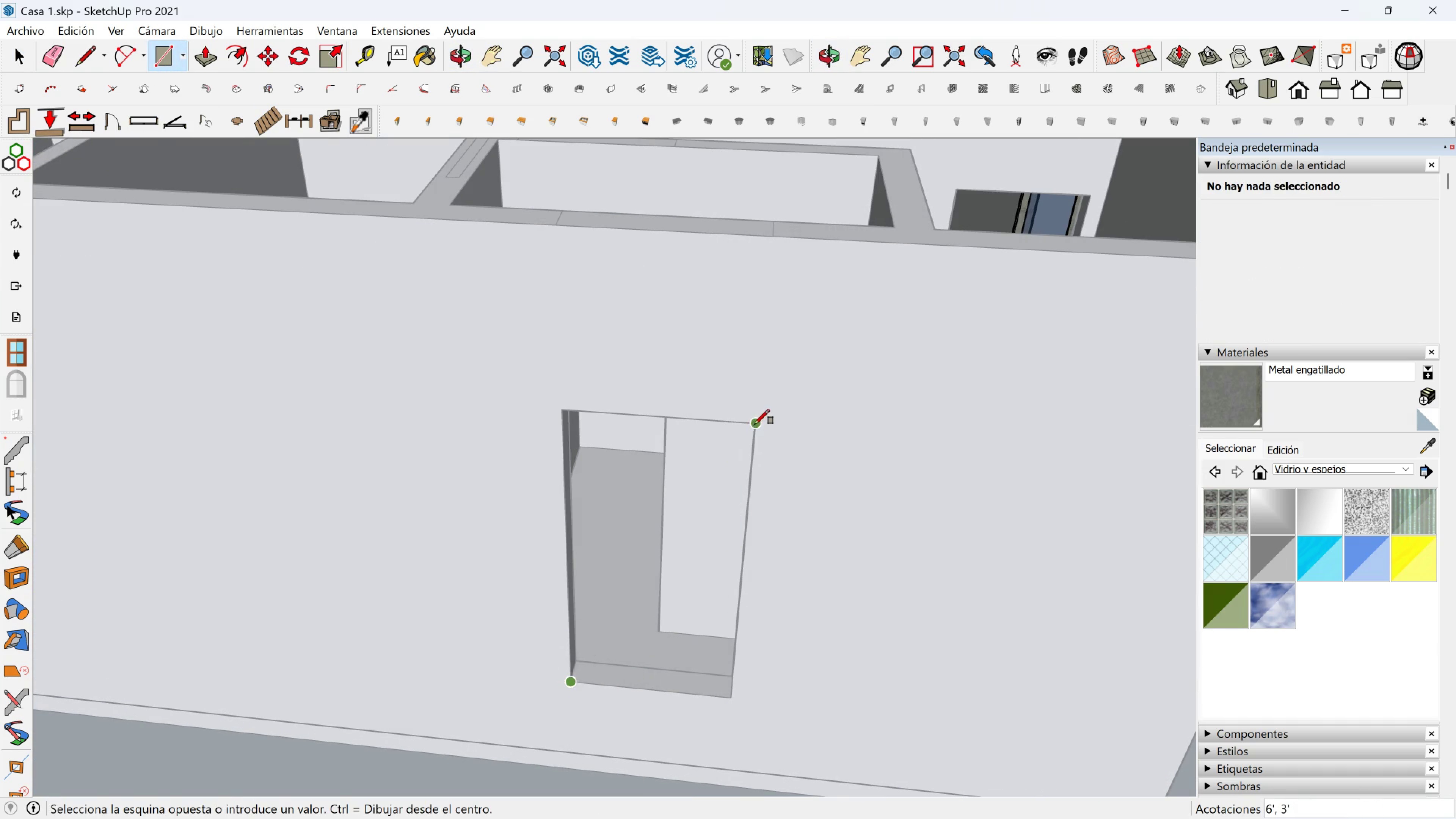 
left_click([755, 424])
 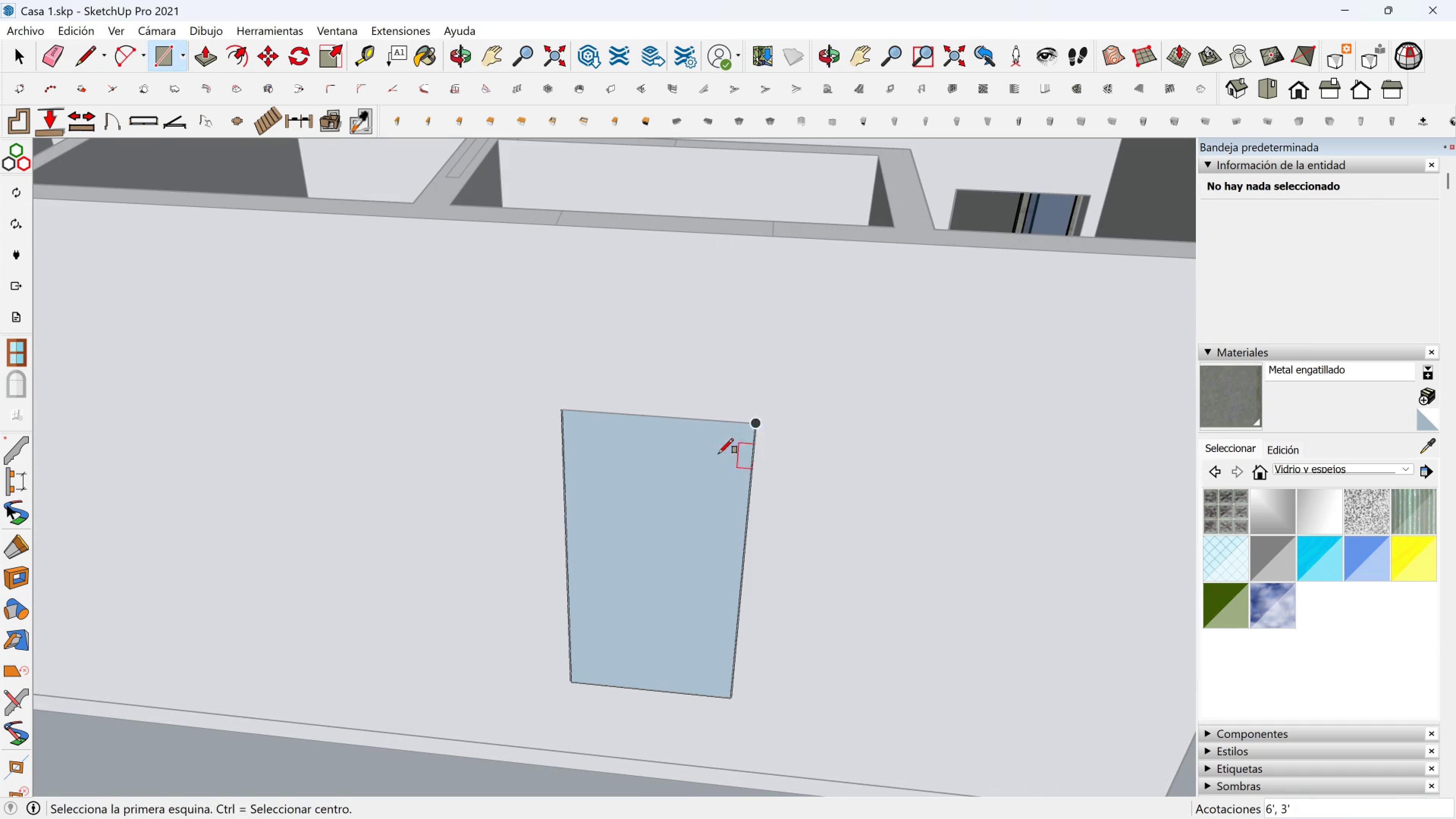 
key(Space)
 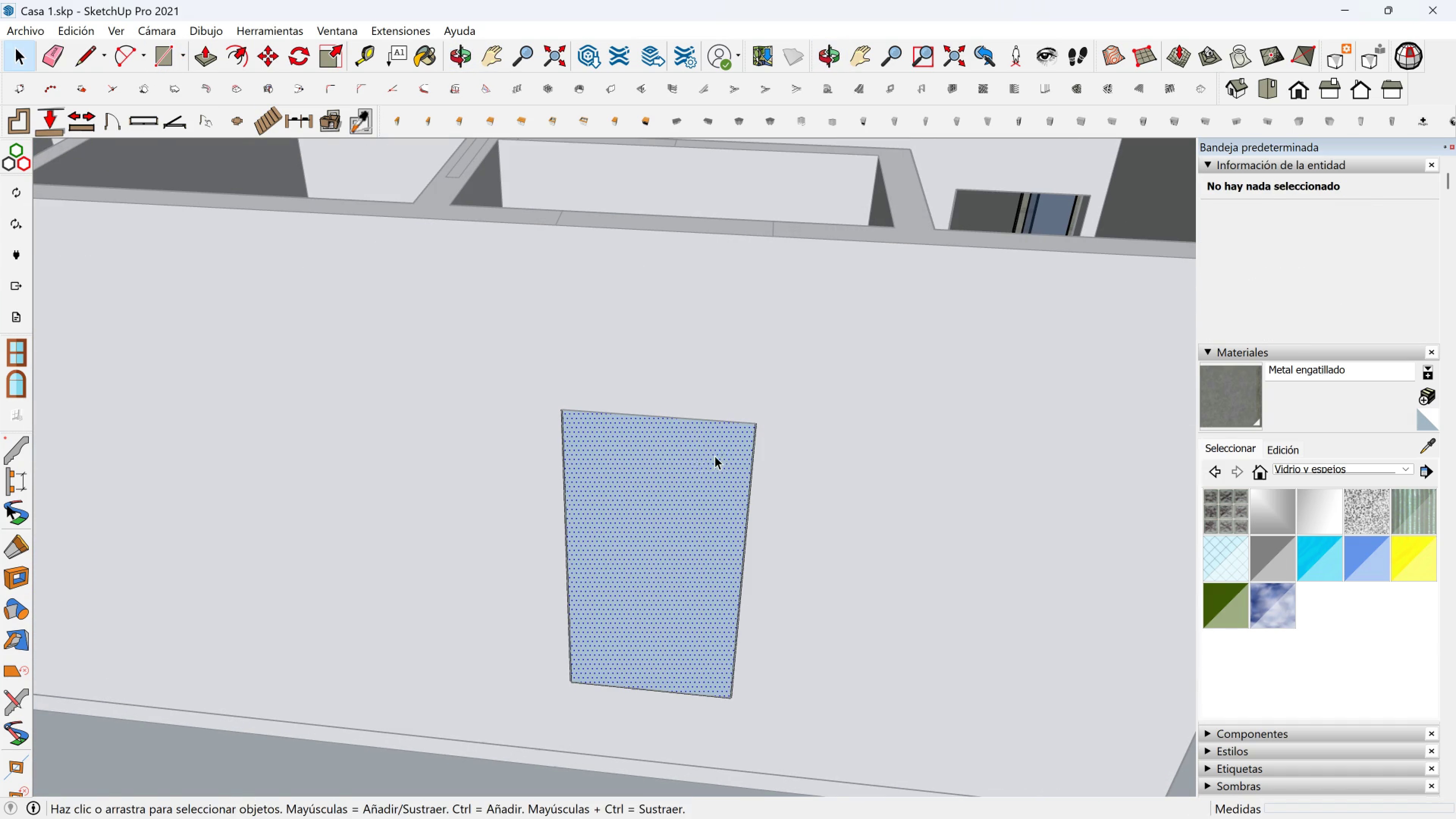 
left_click([715, 456])
 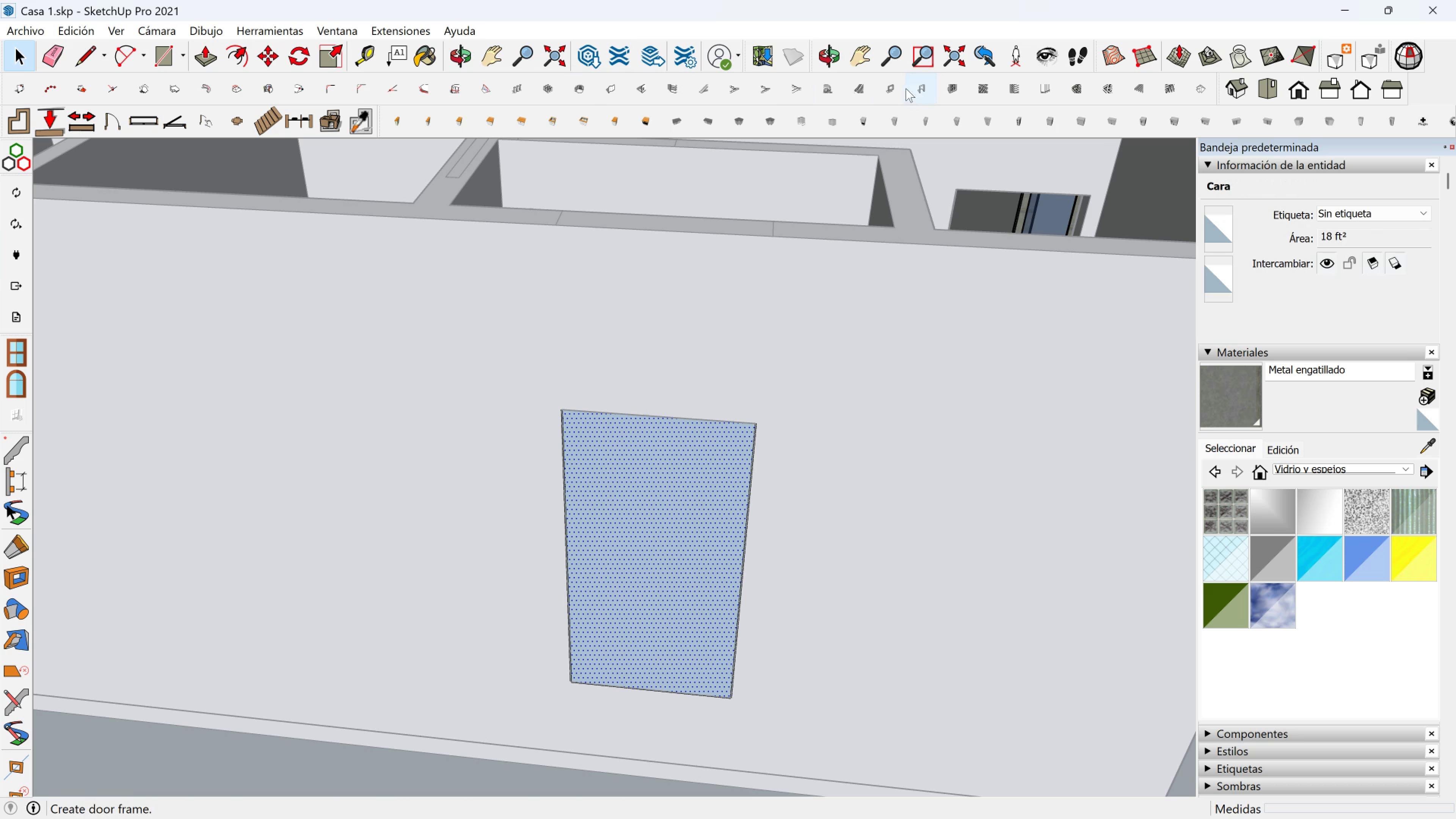 
left_click([889, 92])
 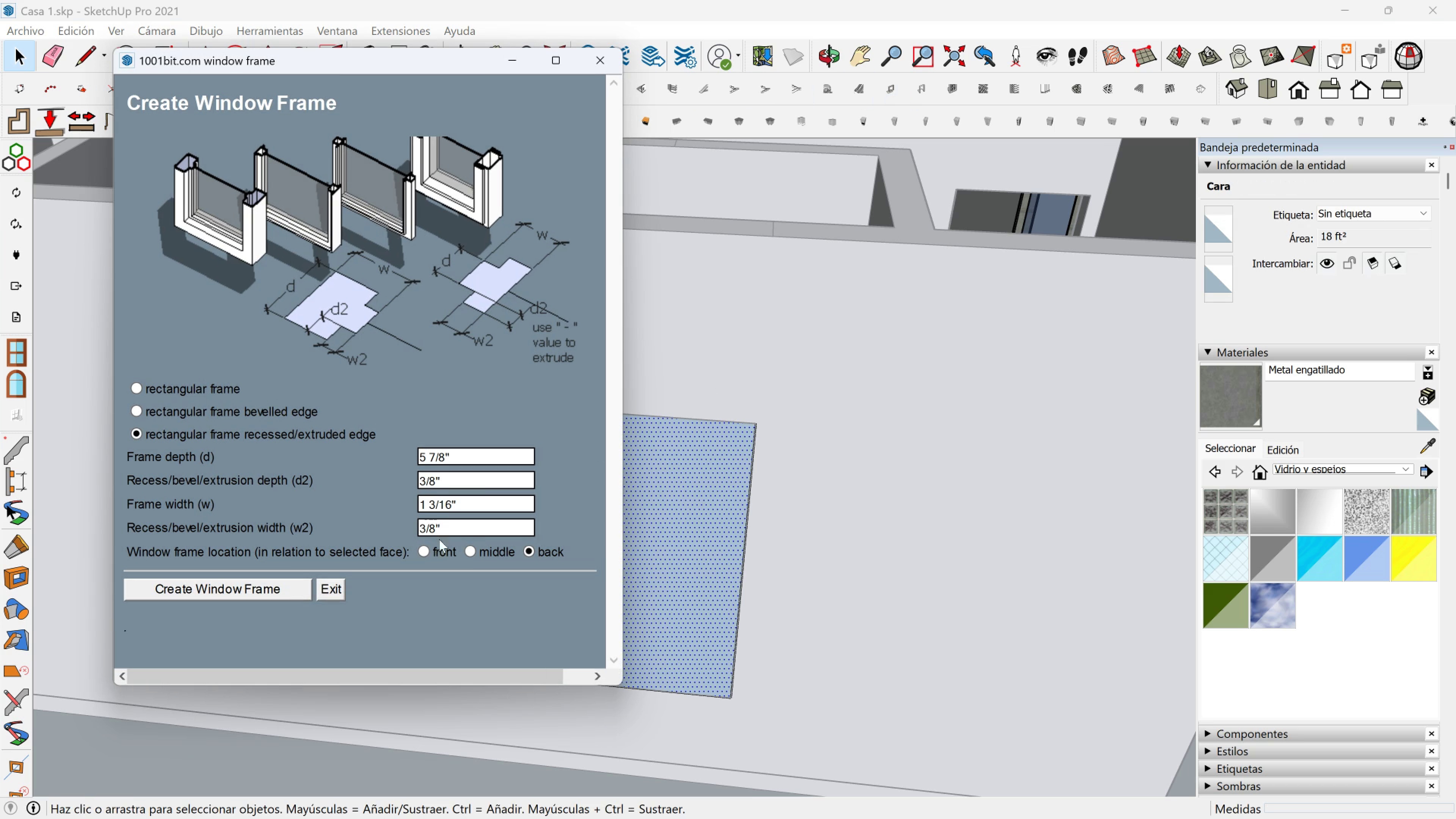 
wait(5.38)
 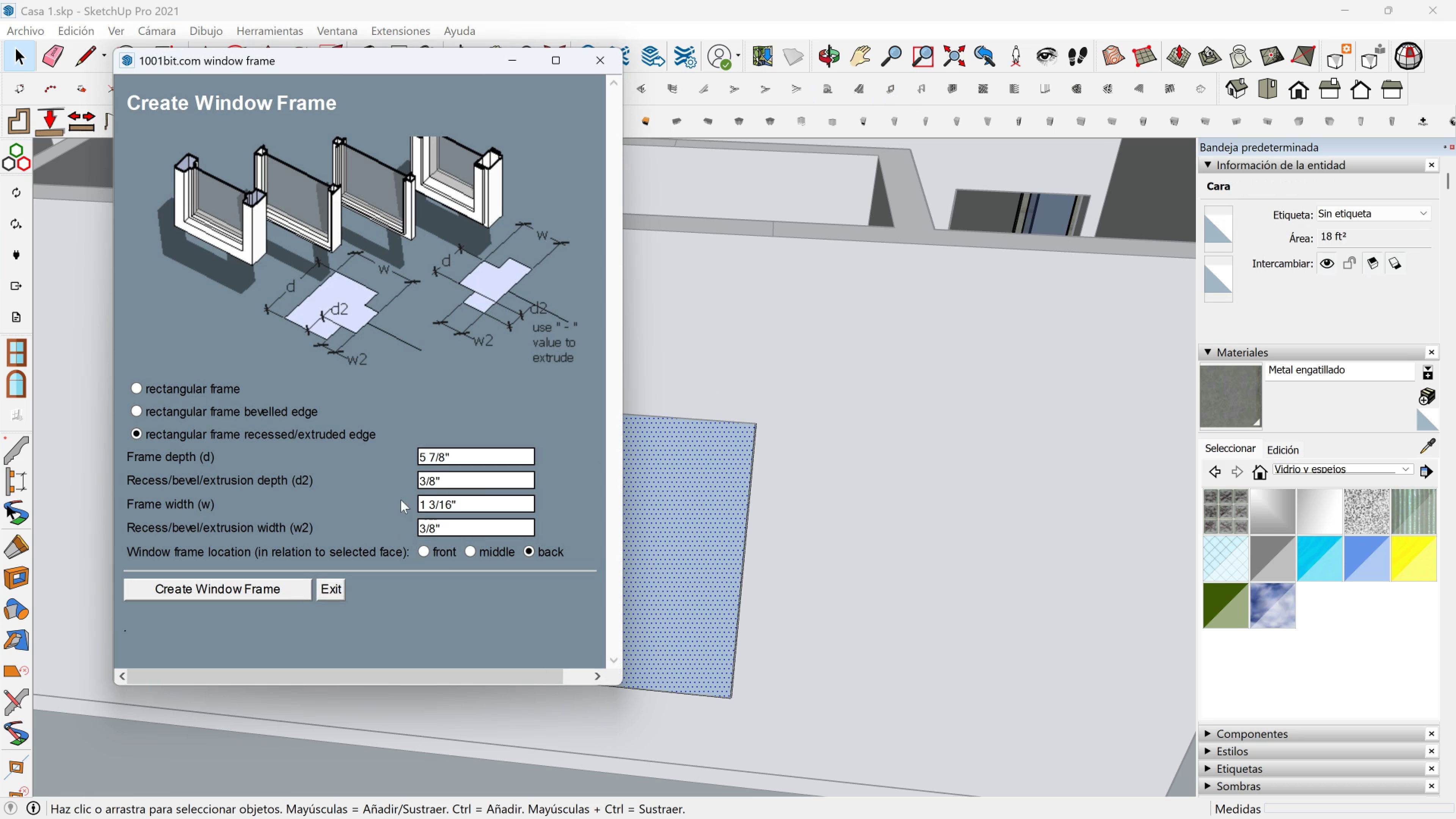 
left_click([471, 554])
 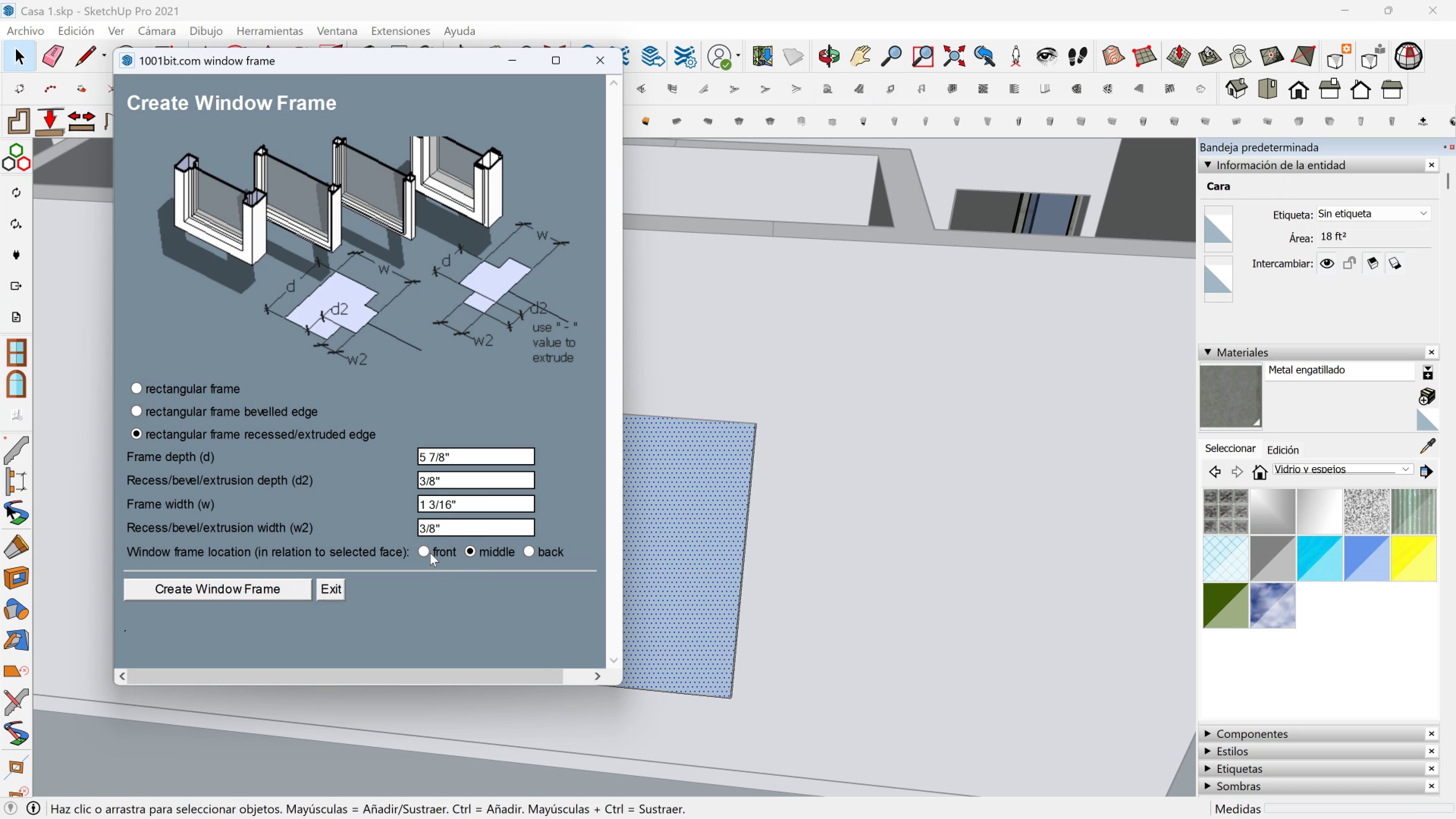 
left_click([425, 553])
 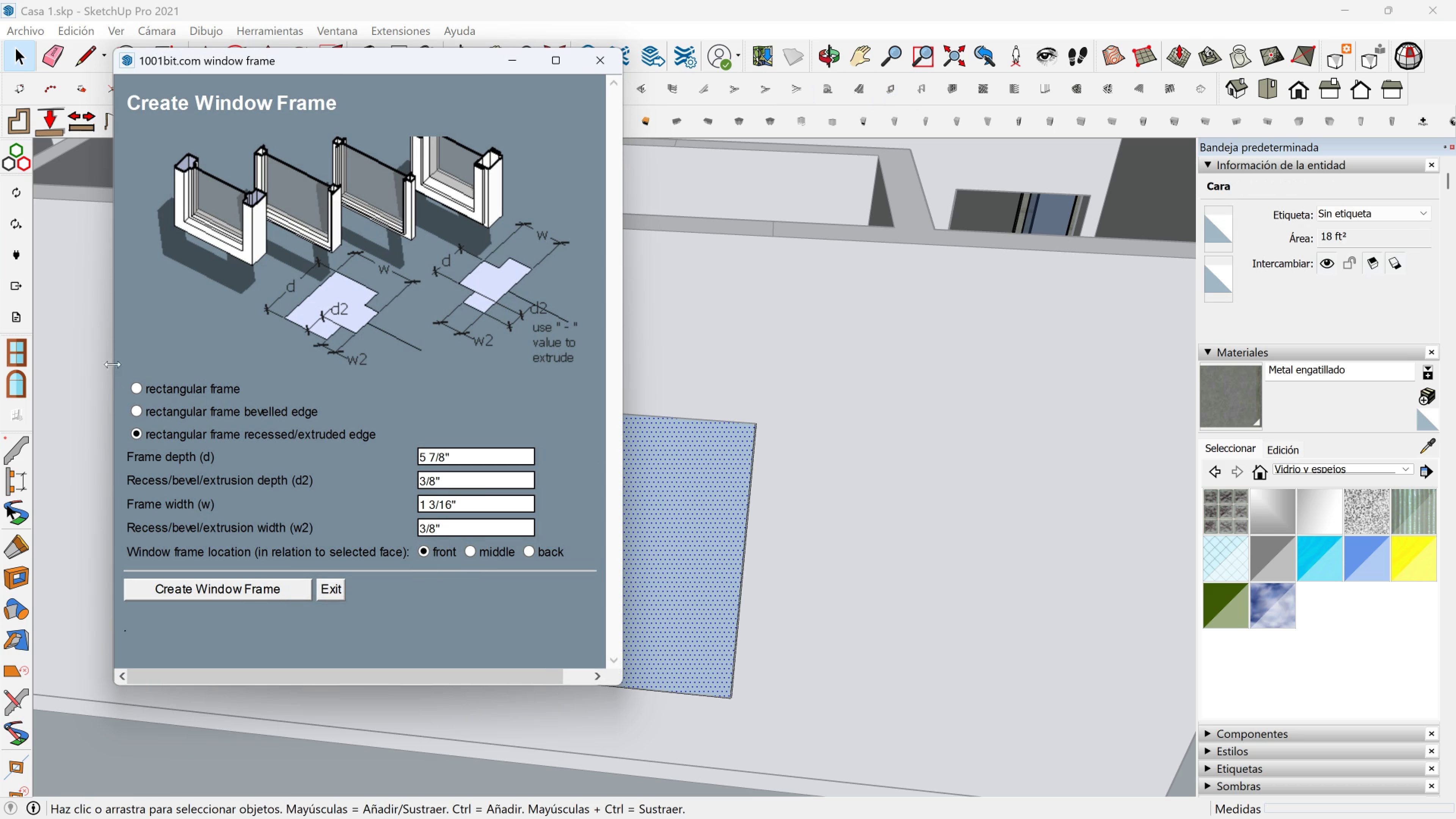 
left_click([236, 590])
 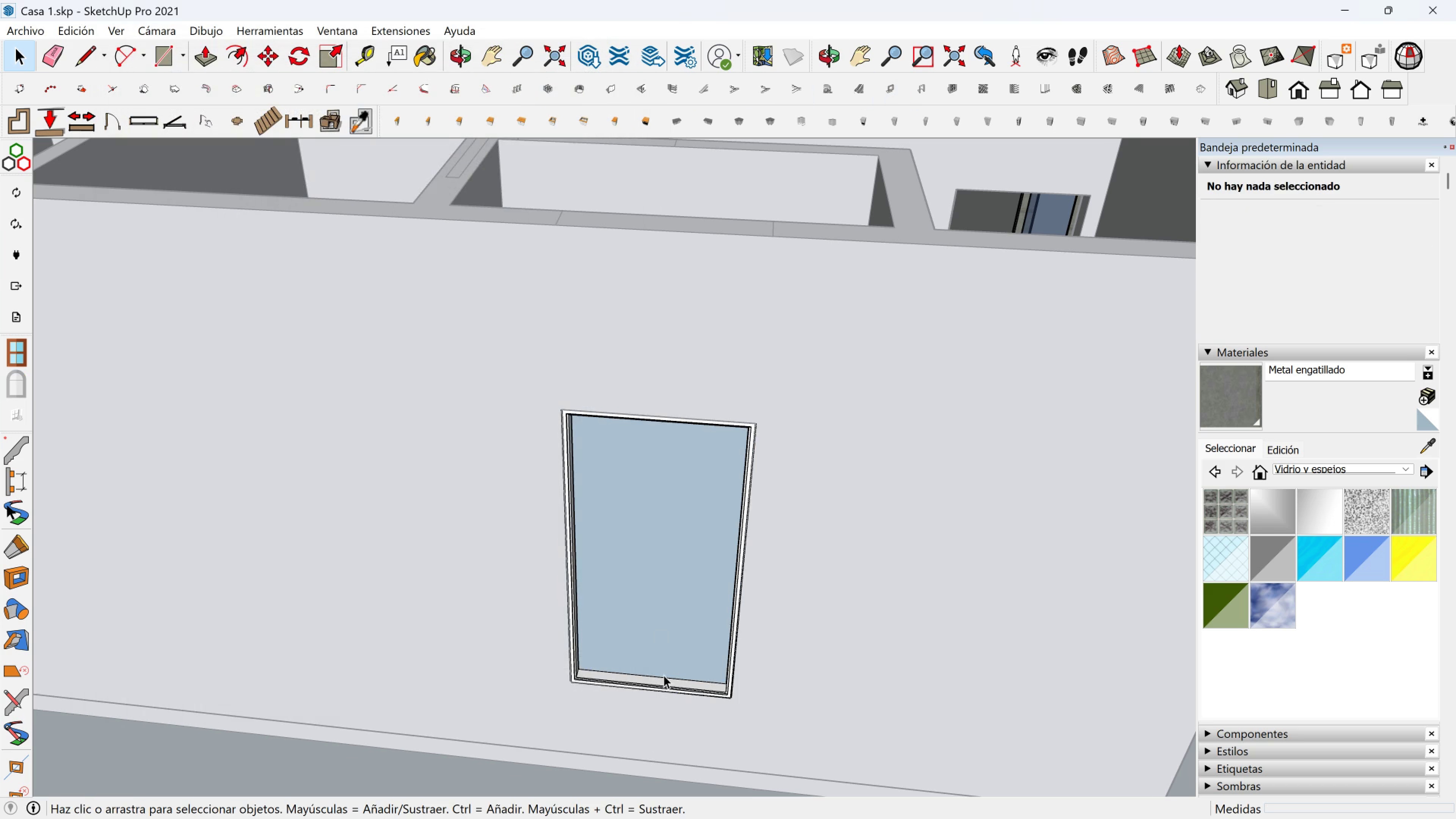 
hold_key(key=ShiftLeft, duration=0.41)
 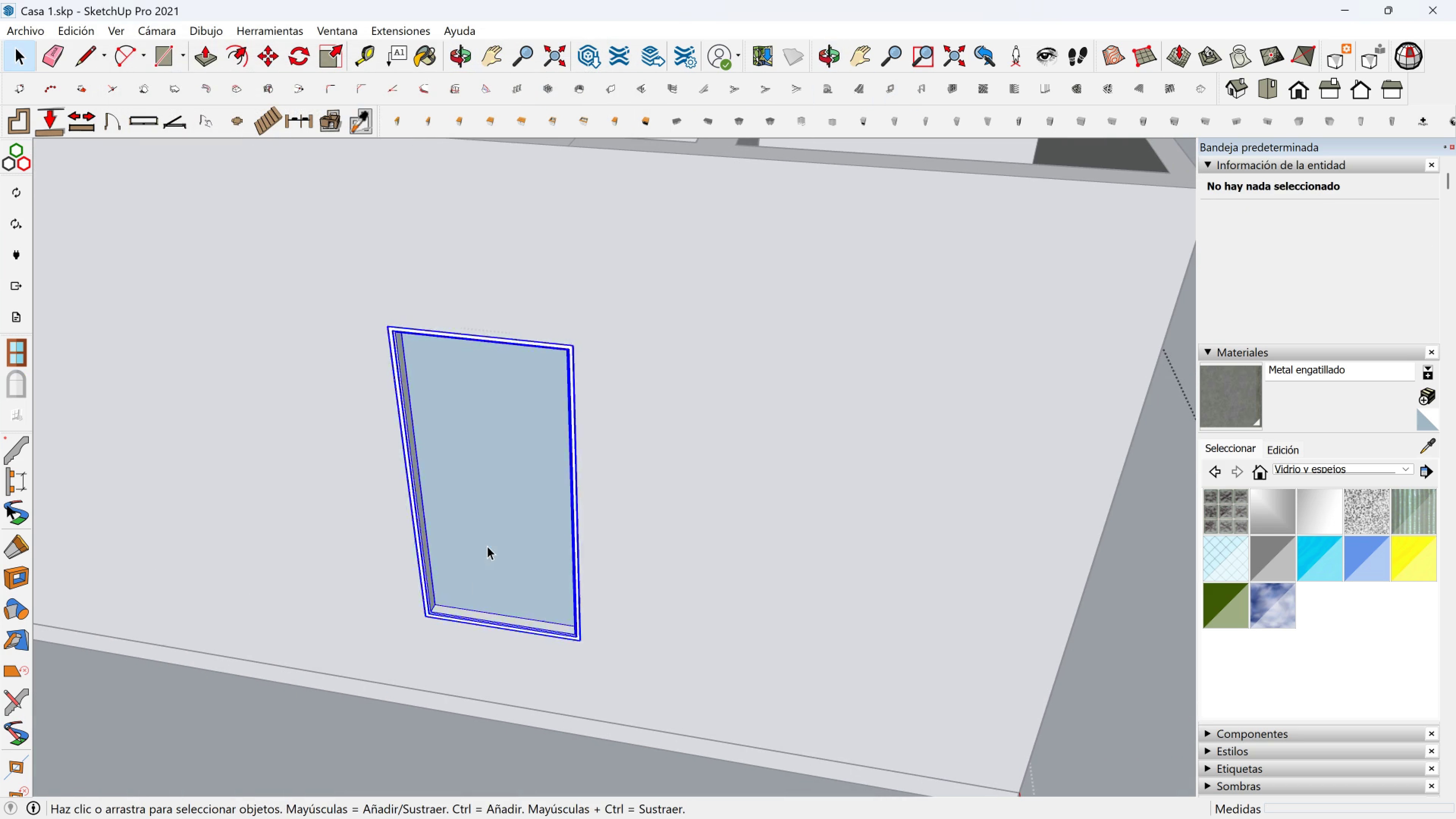 
double_click([487, 546])
 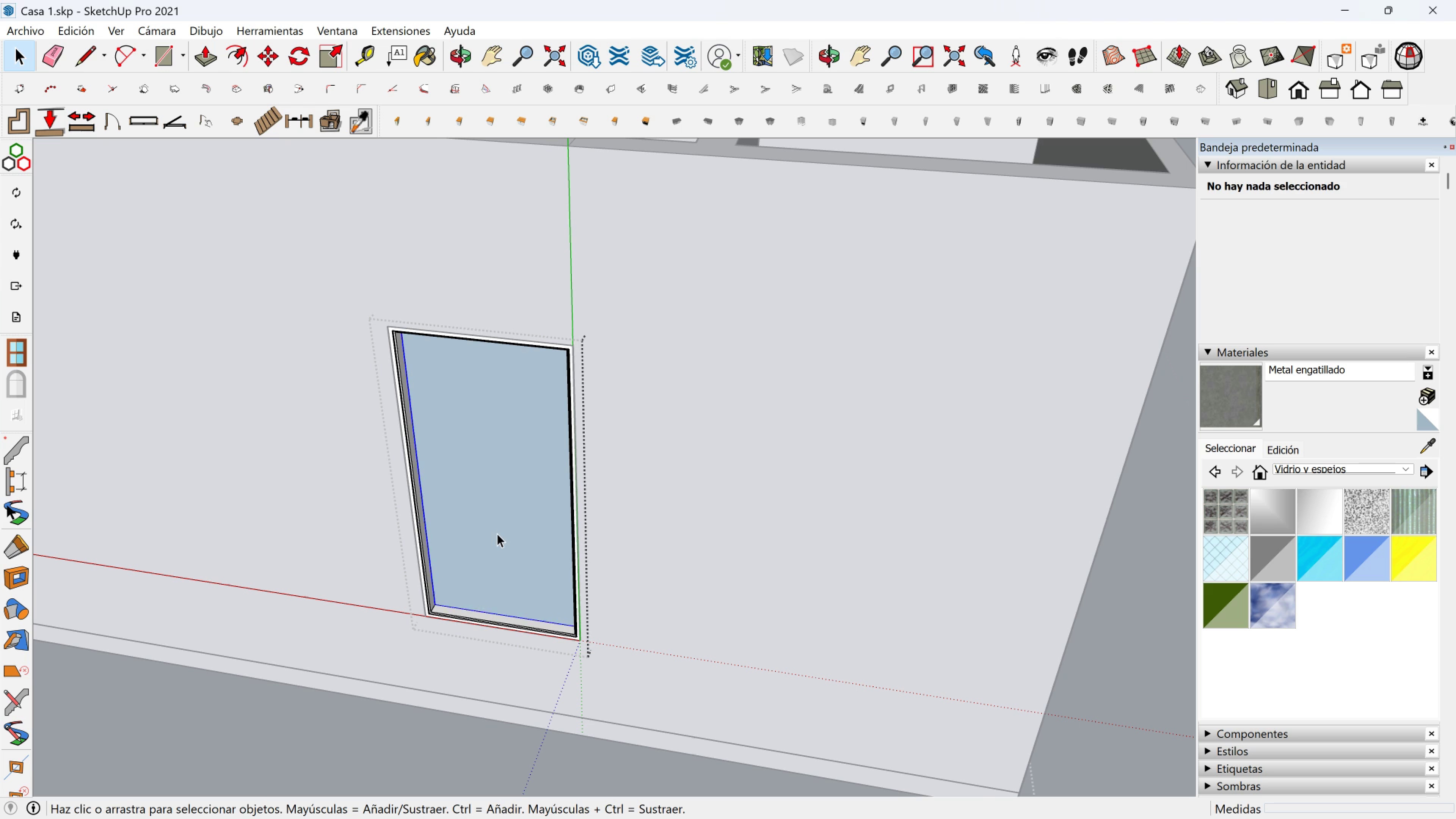 
left_click([497, 533])
 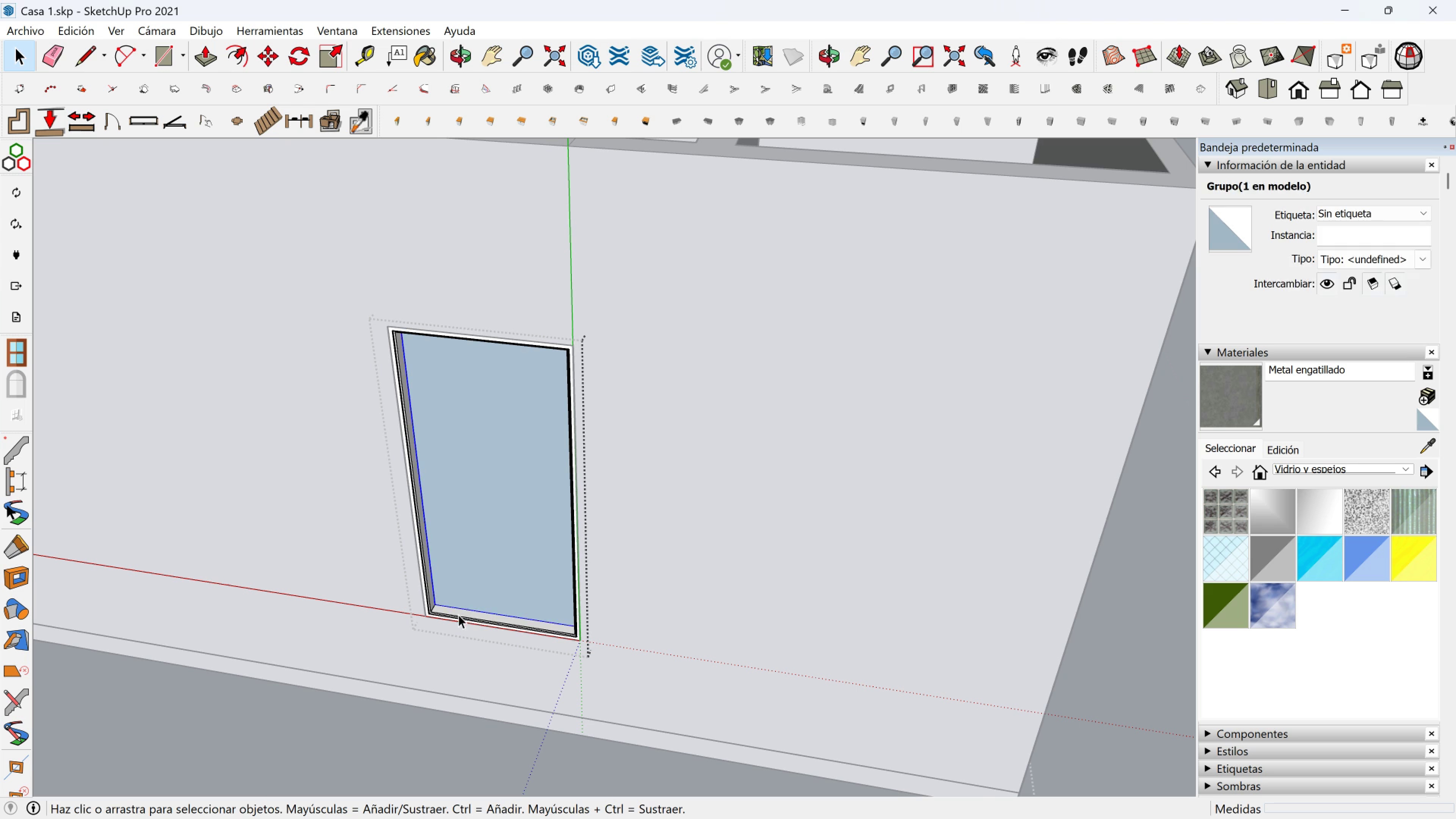 
left_click([458, 615])
 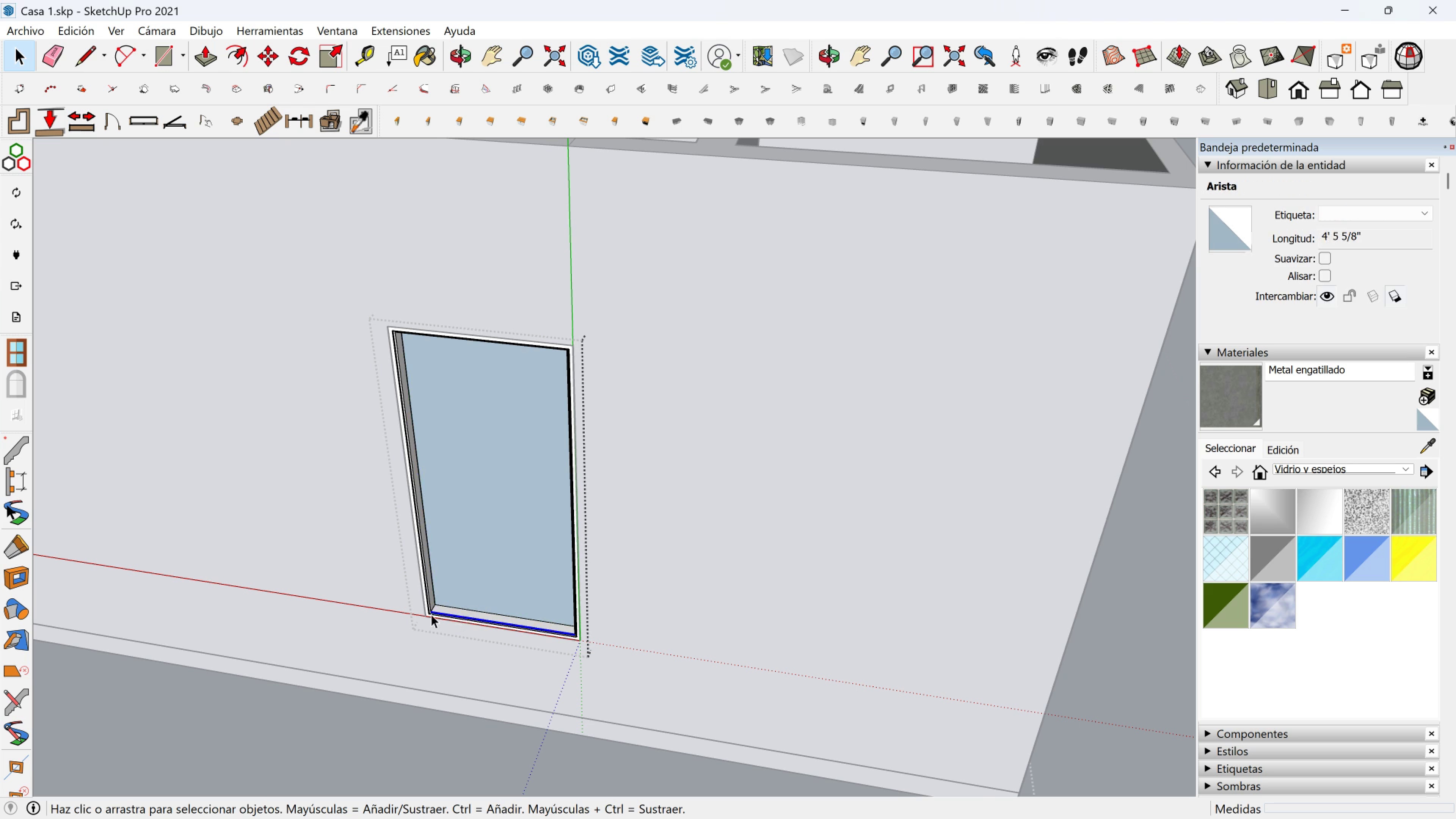 
scroll: coordinate [452, 602], scroll_direction: up, amount: 7.0
 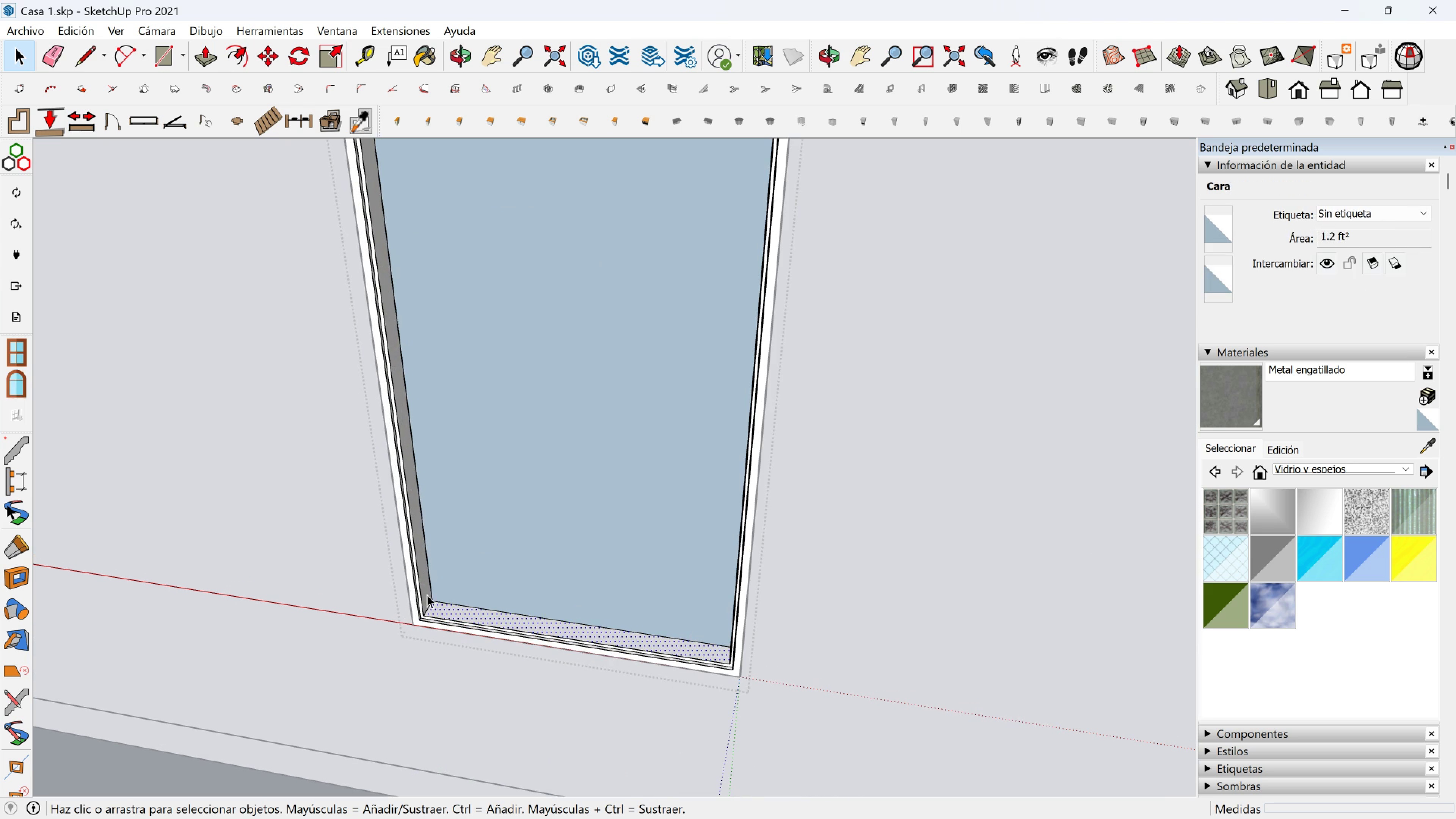 
double_click([427, 595])
 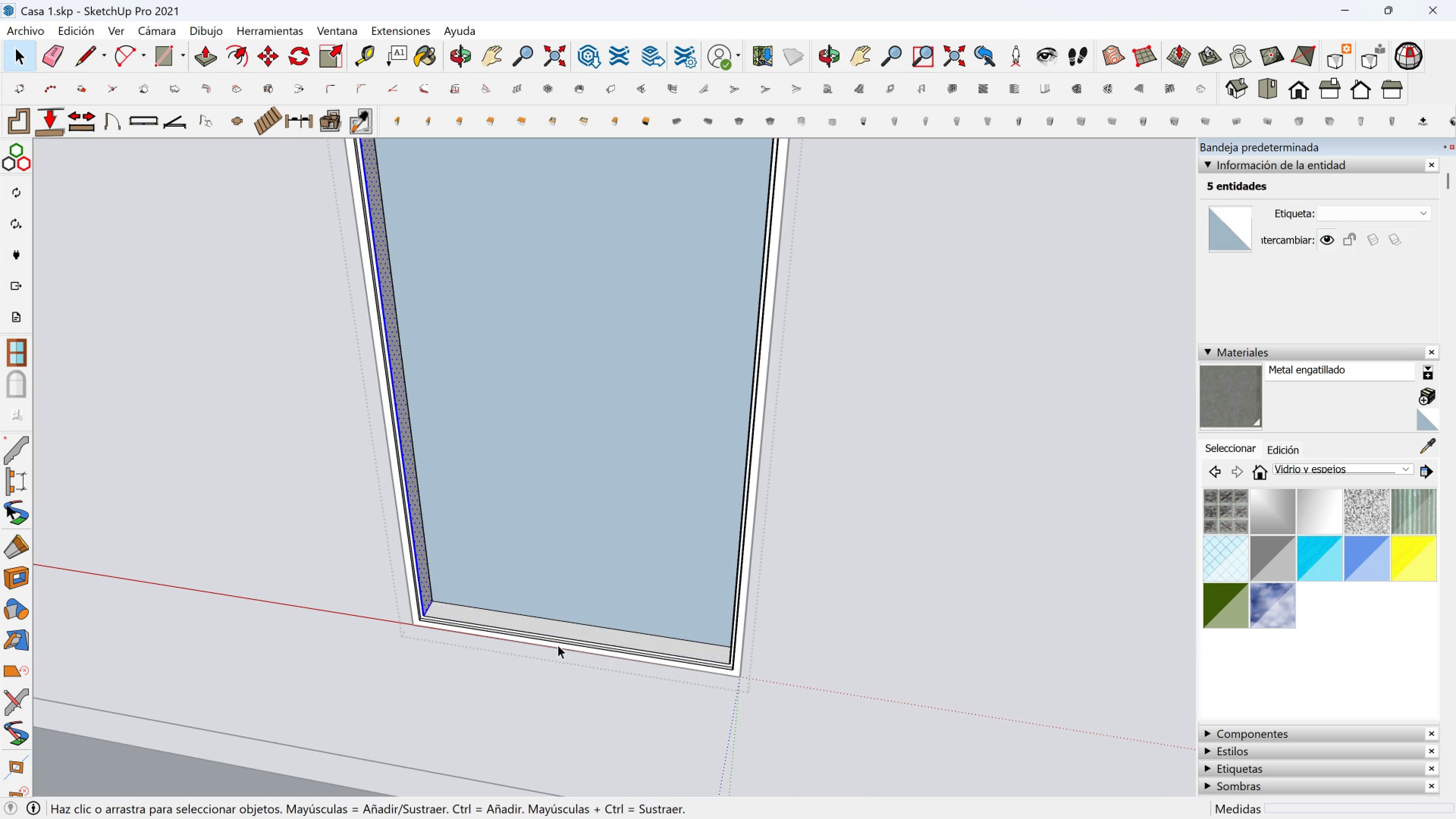 
scroll: coordinate [563, 645], scroll_direction: down, amount: 3.0
 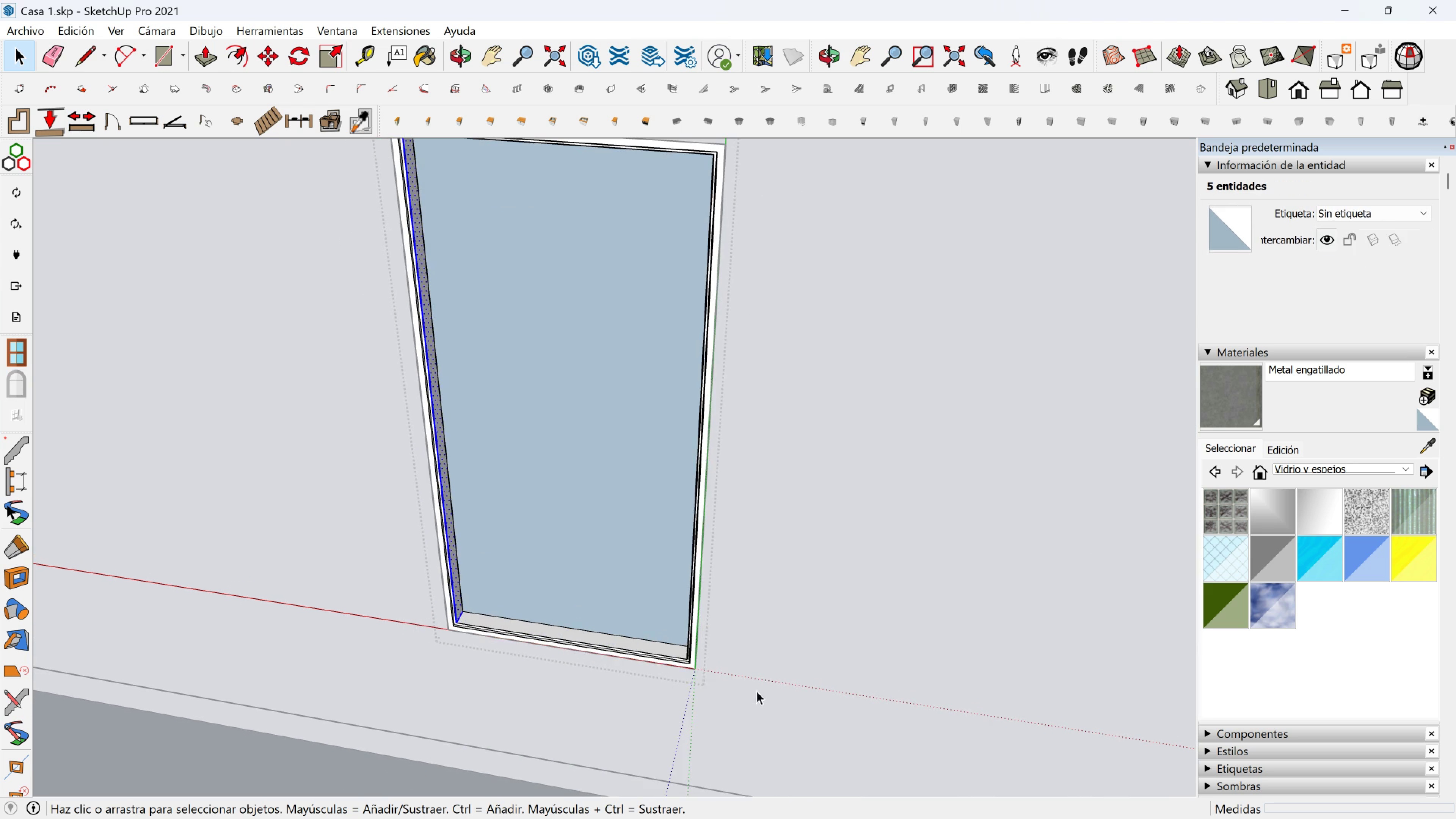 
left_click_drag(start_coordinate=[767, 693], to_coordinate=[421, 199])
 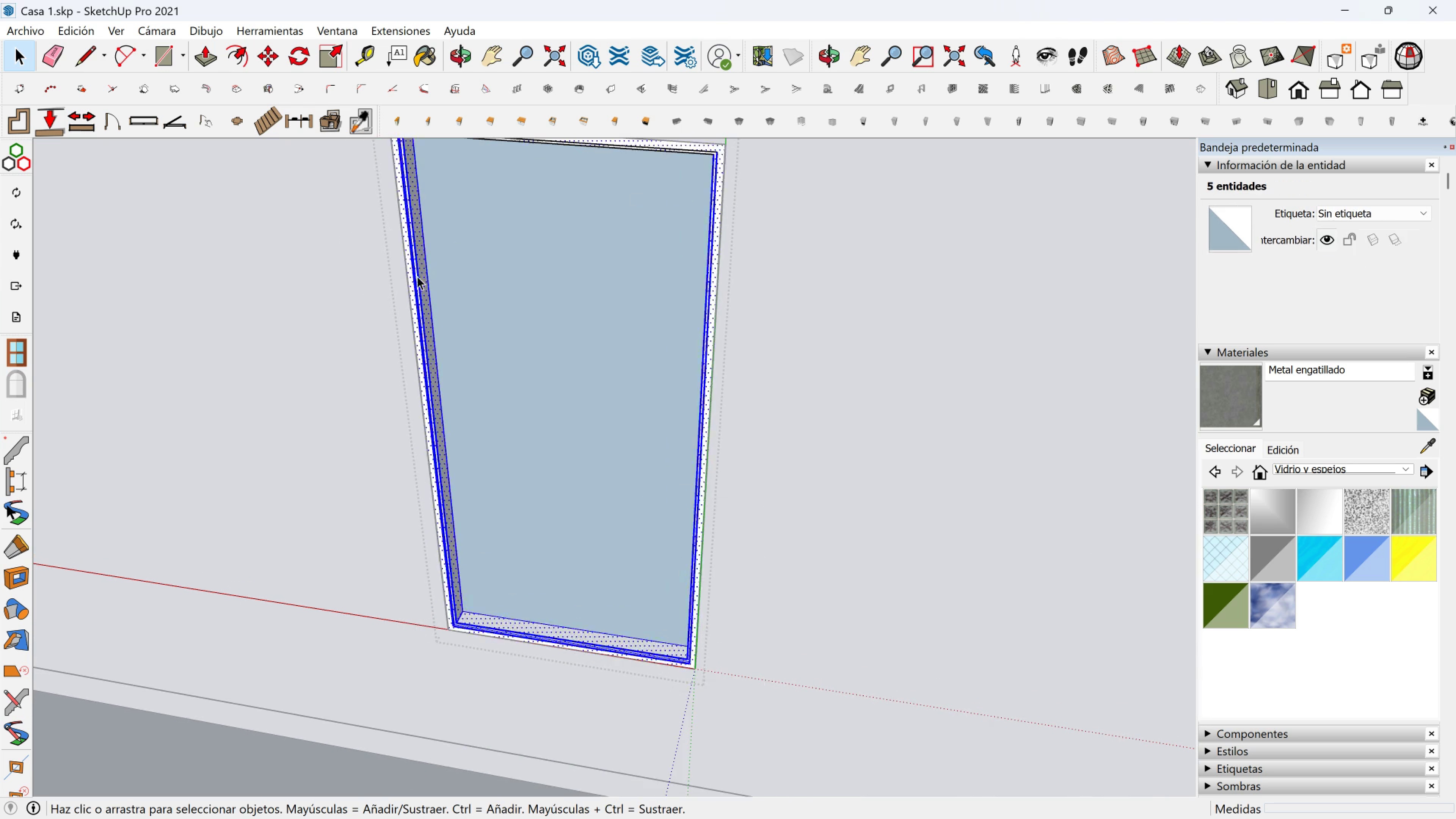 
scroll: coordinate [419, 288], scroll_direction: down, amount: 3.0
 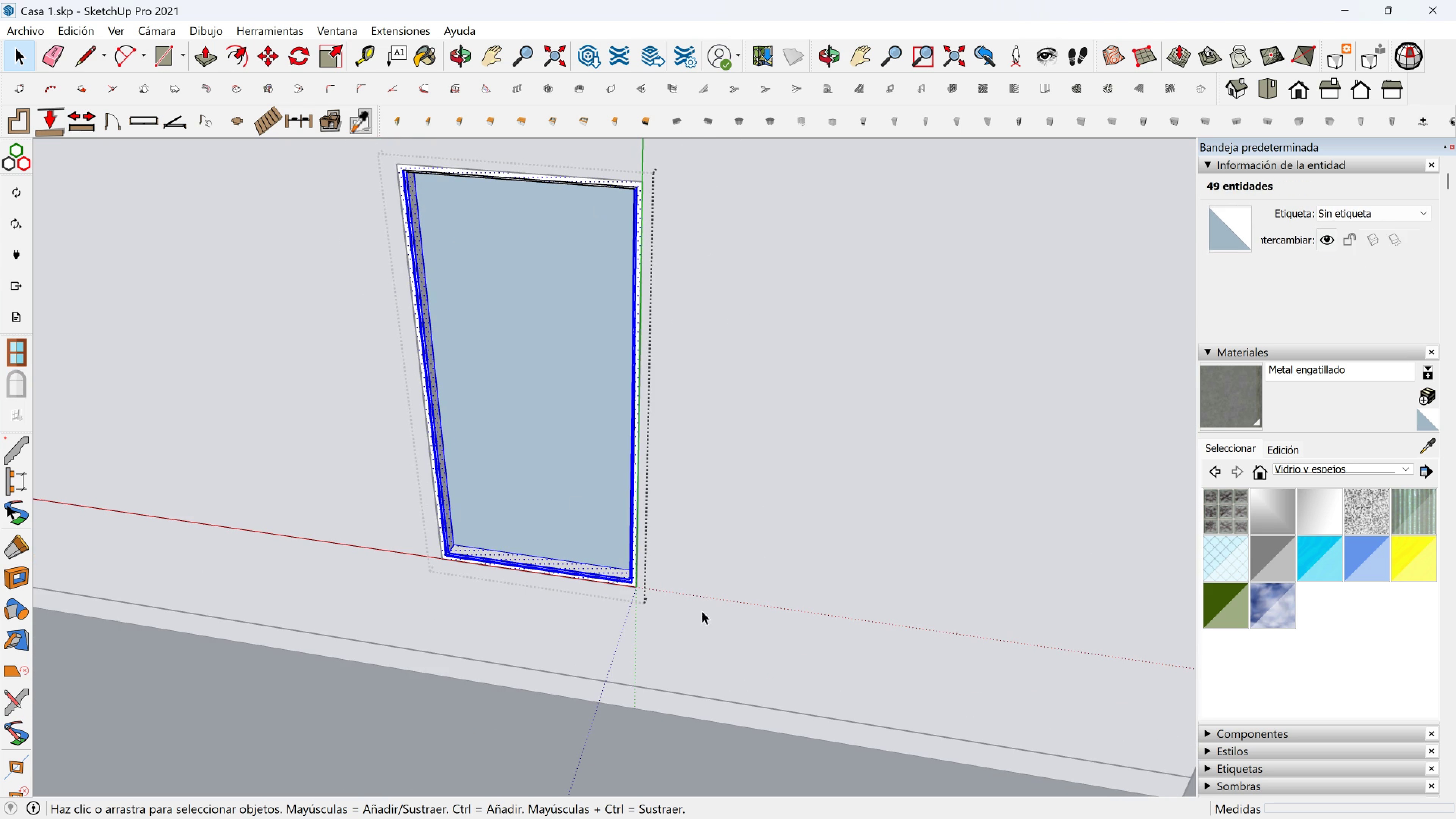 
left_click_drag(start_coordinate=[703, 611], to_coordinate=[294, 157])
 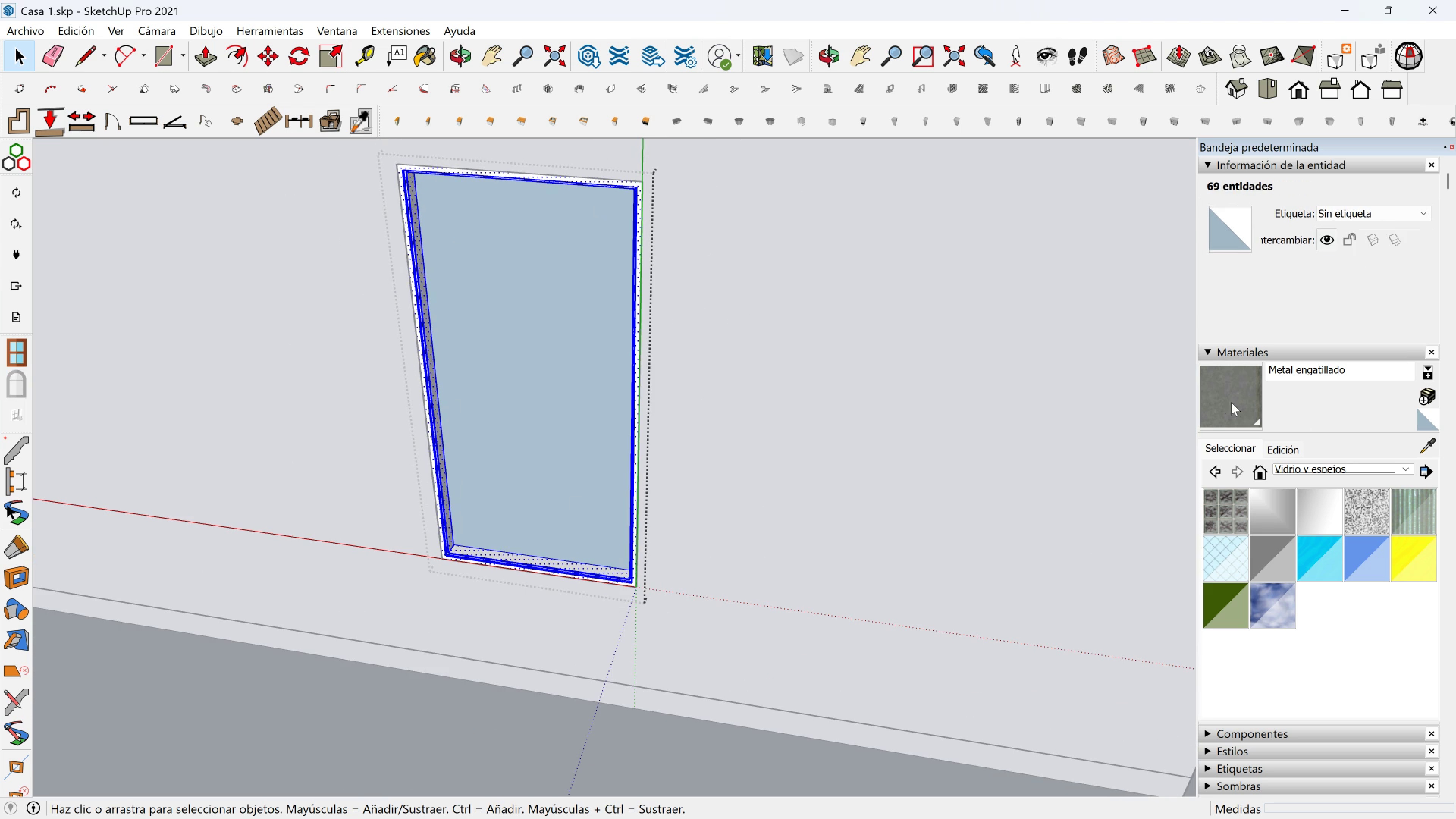 
left_click([1219, 400])
 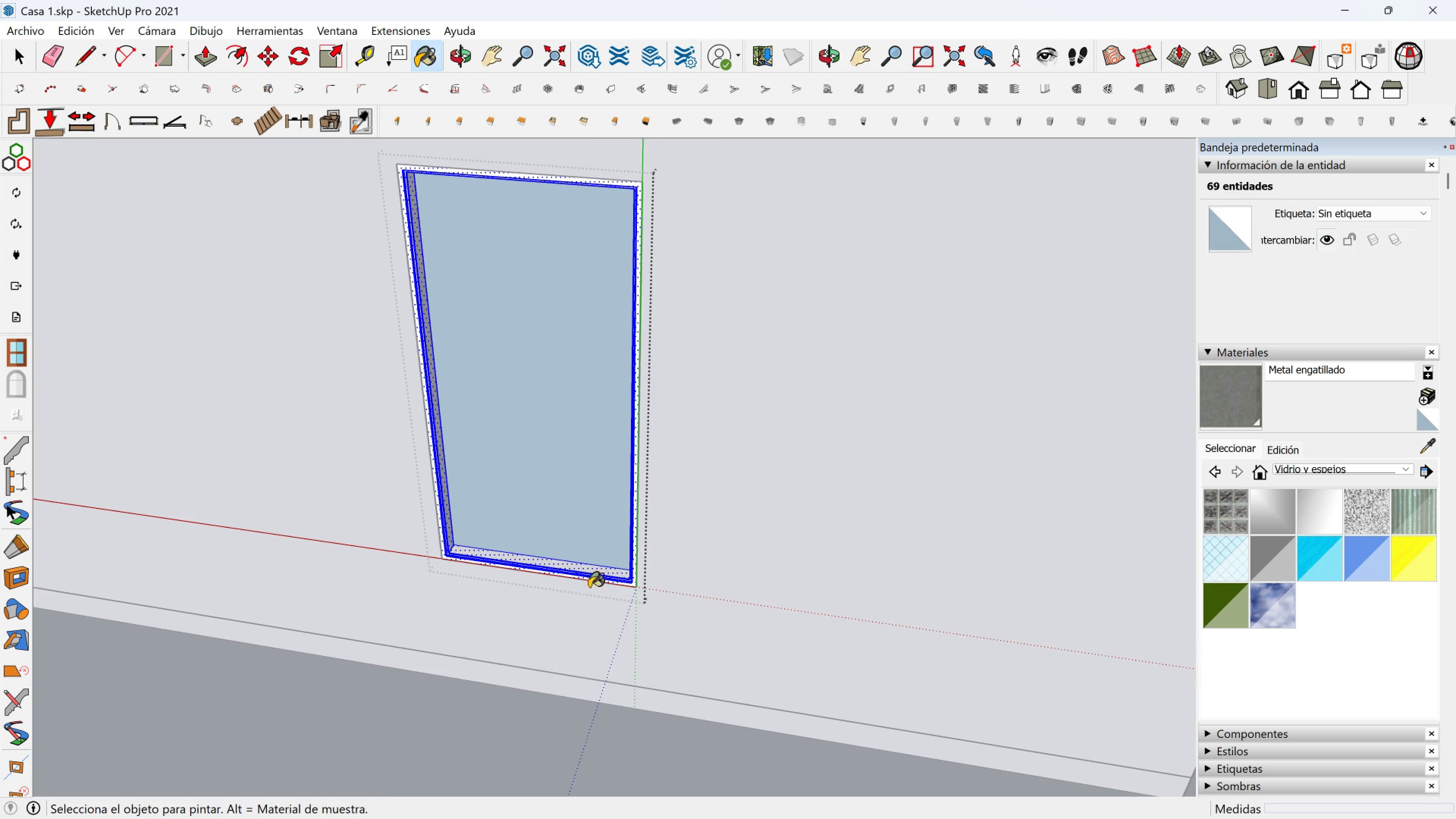 
scroll: coordinate [585, 583], scroll_direction: up, amount: 3.0
 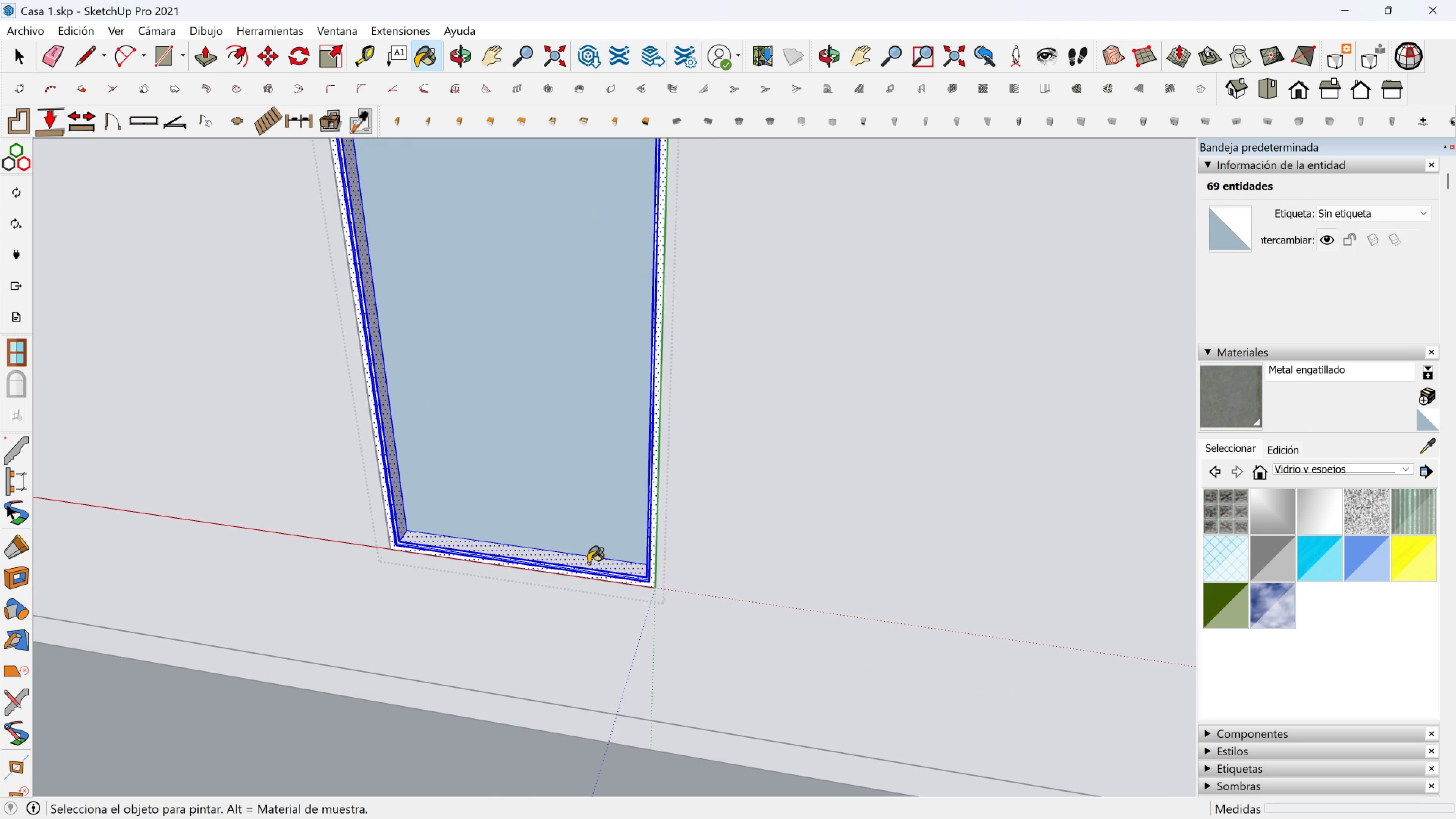 
left_click([588, 563])
 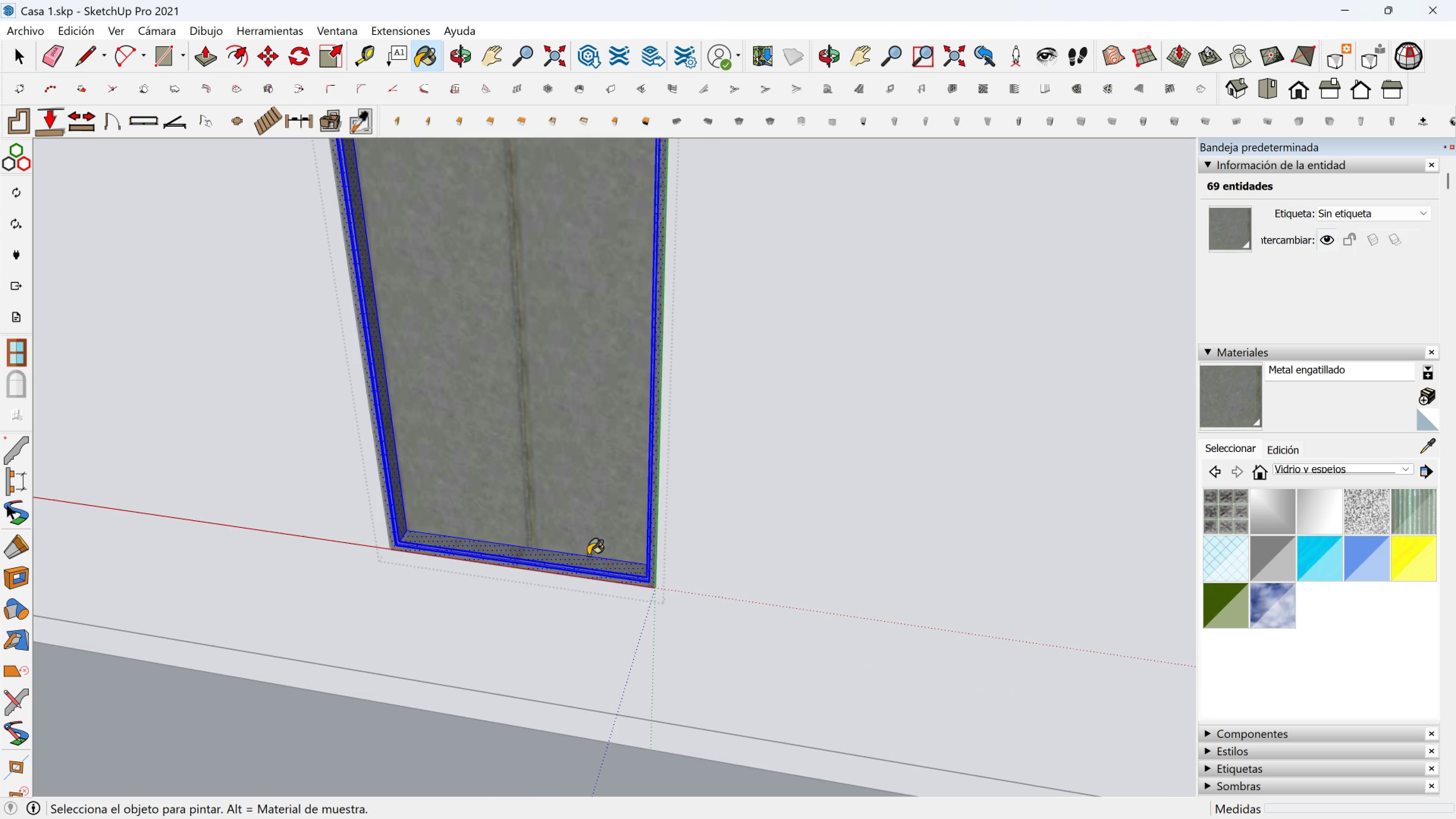 
scroll: coordinate [588, 551], scroll_direction: down, amount: 2.0
 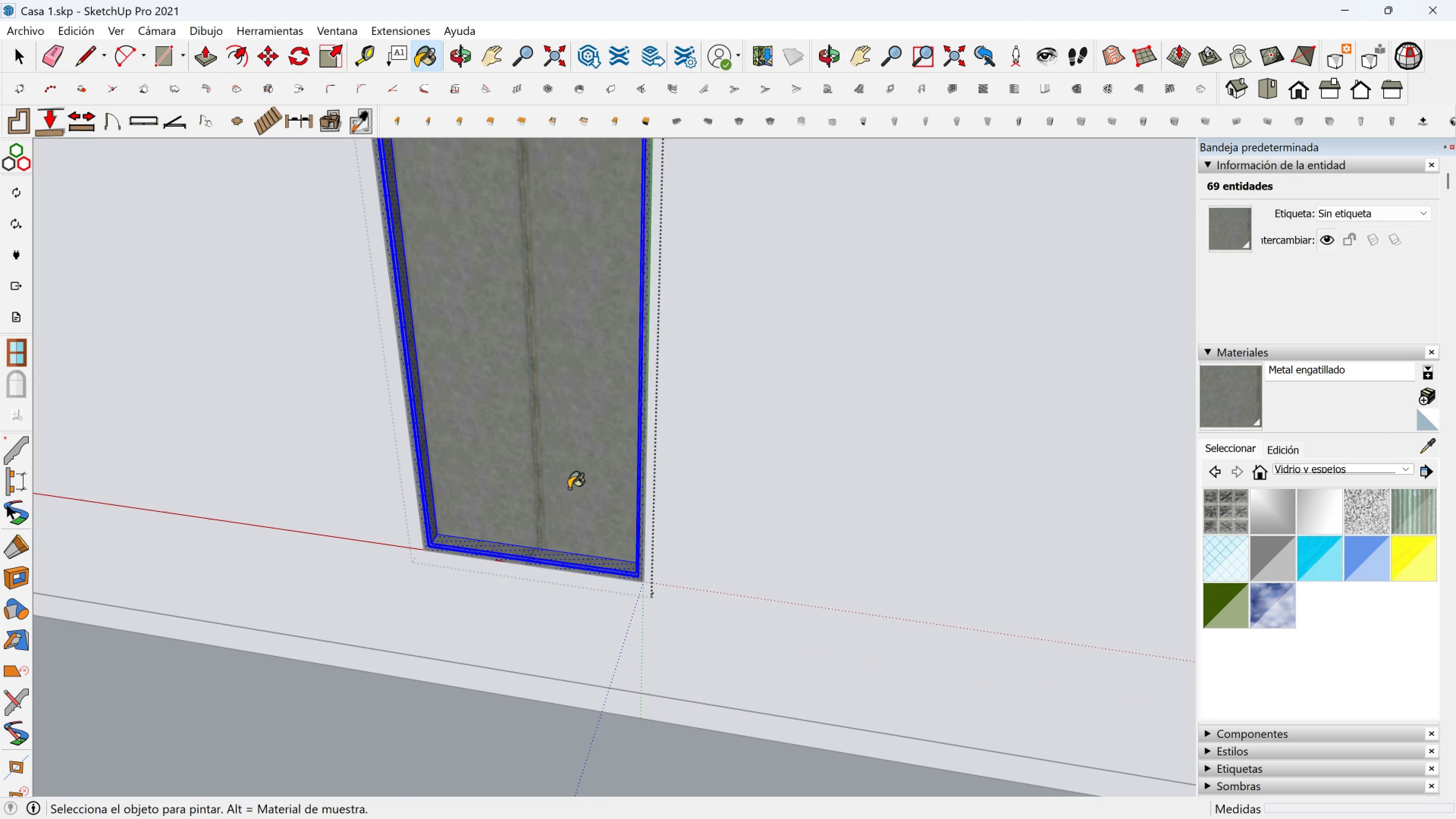 
key(Space)
 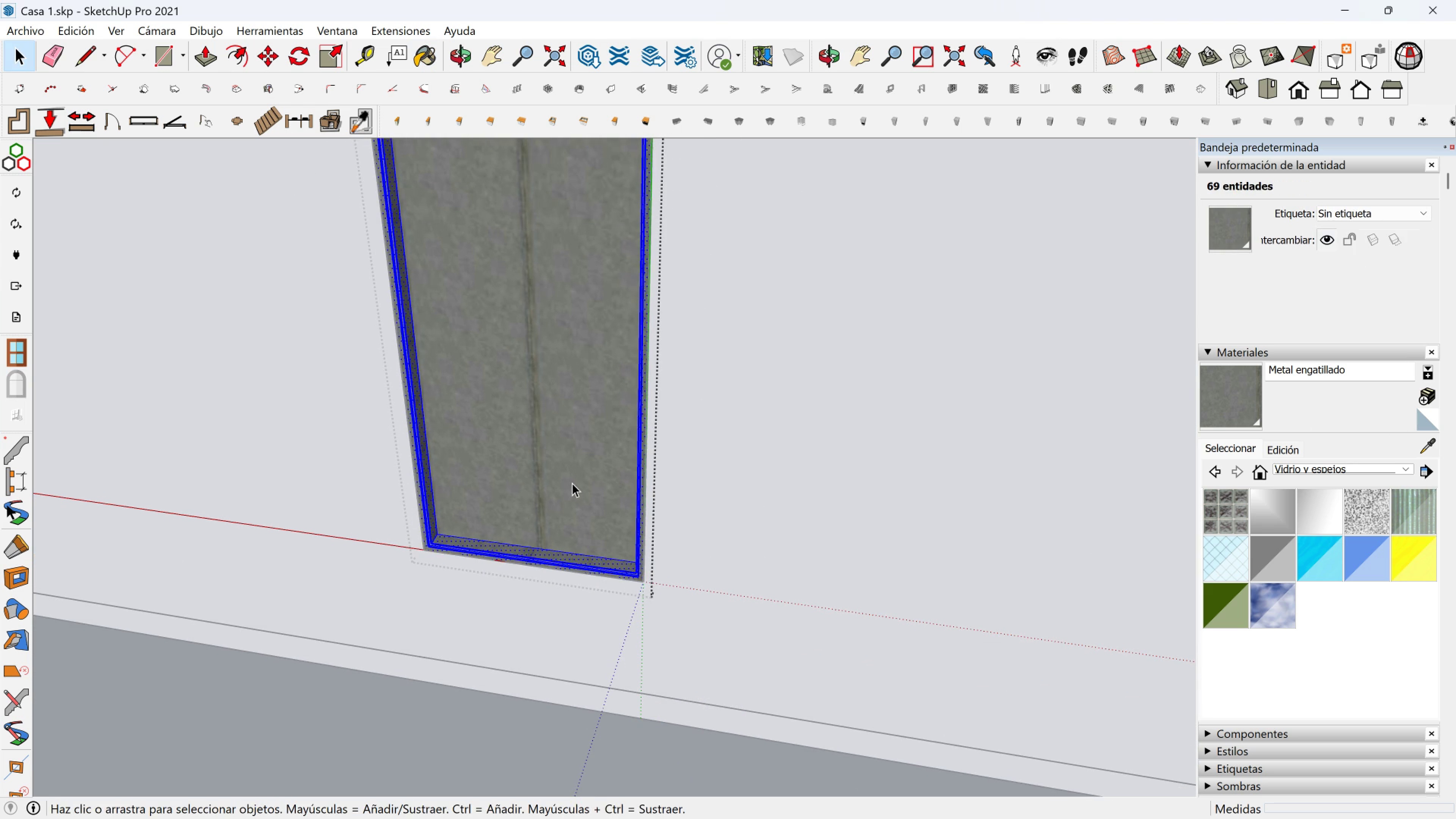 
left_click([572, 483])
 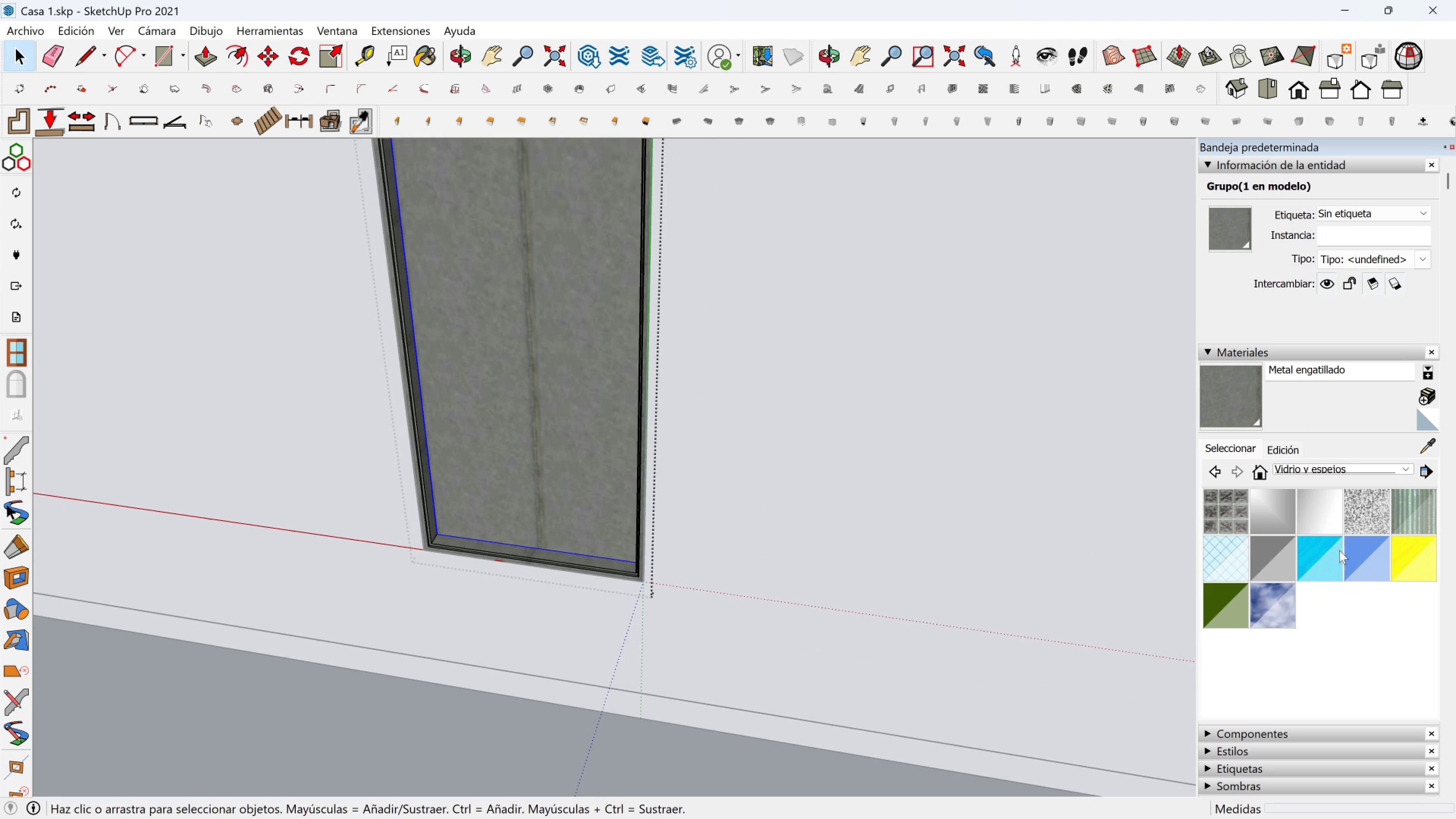 
left_click([1360, 558])
 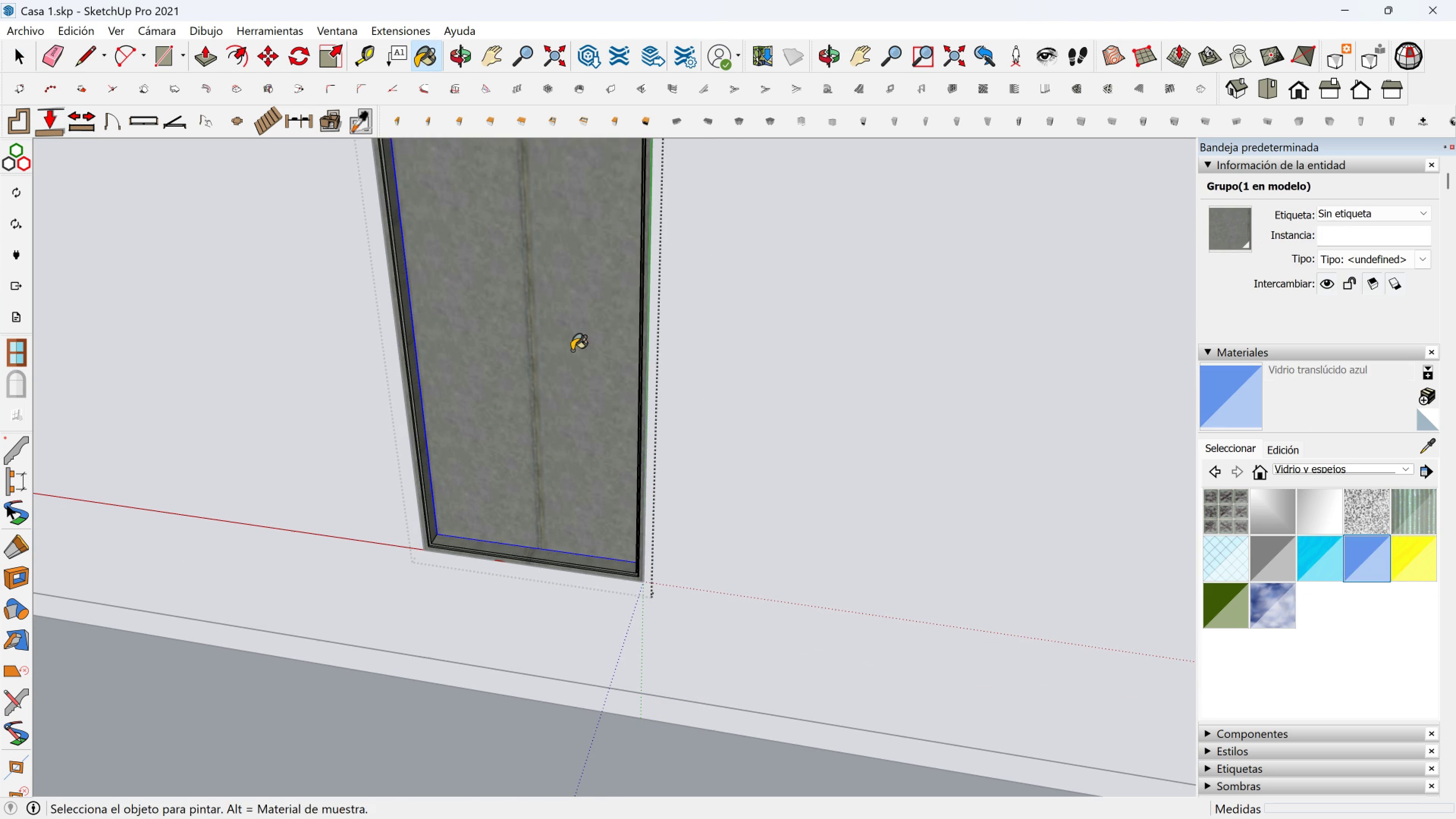 
left_click([572, 350])
 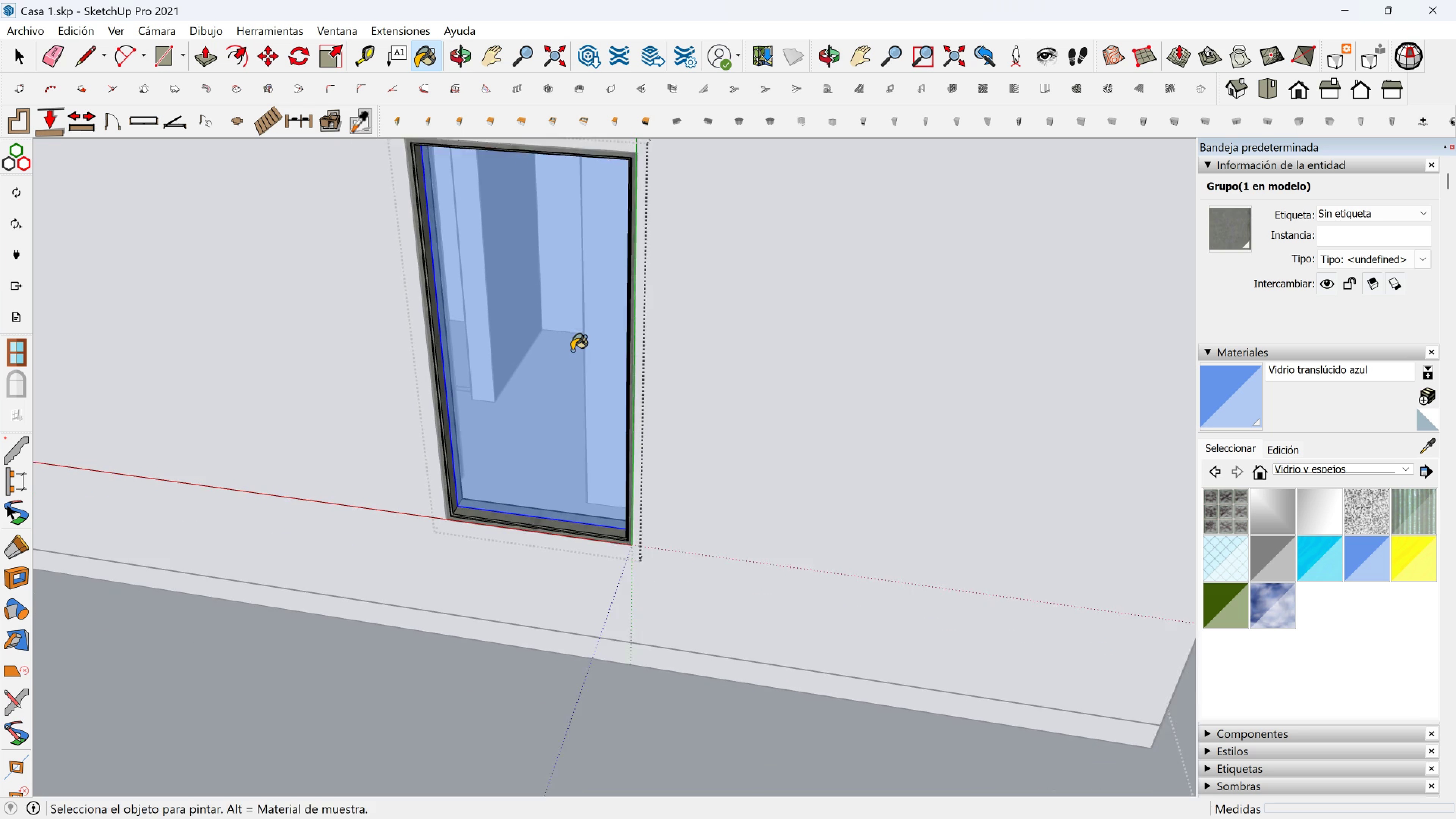 
scroll: coordinate [572, 350], scroll_direction: down, amount: 2.0
 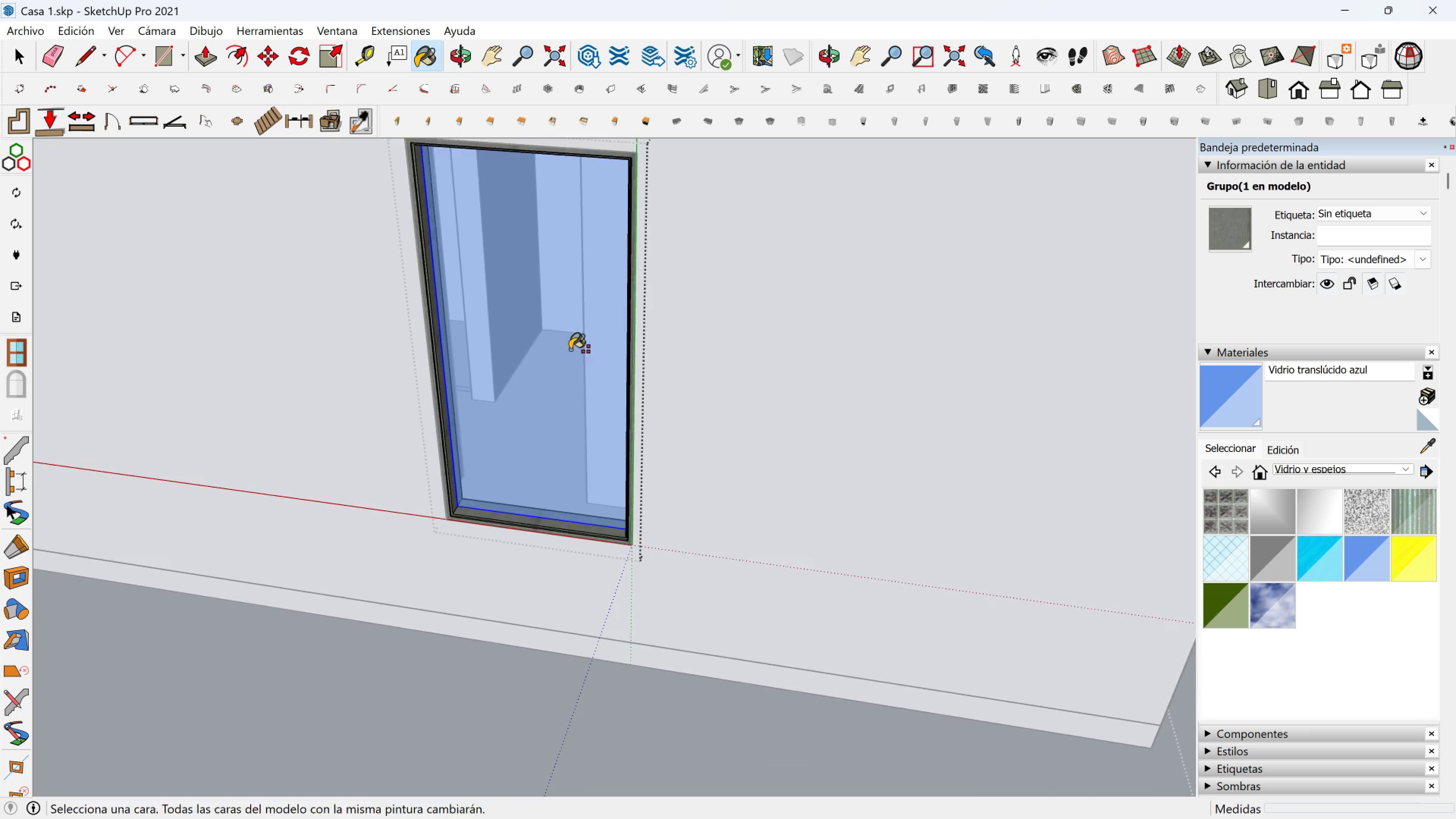 
key(Shift+ShiftLeft)
 